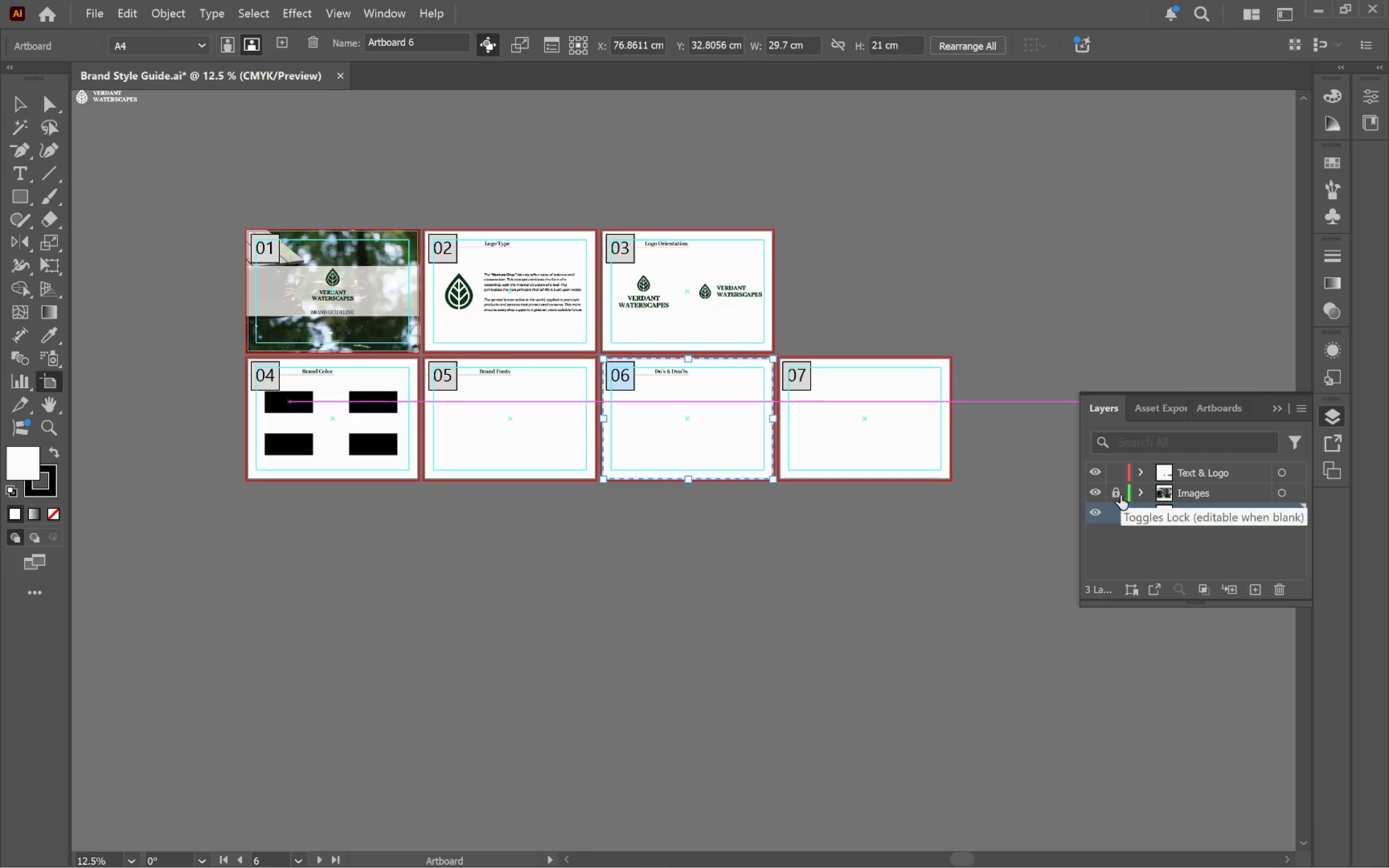 
left_click([1119, 493])
 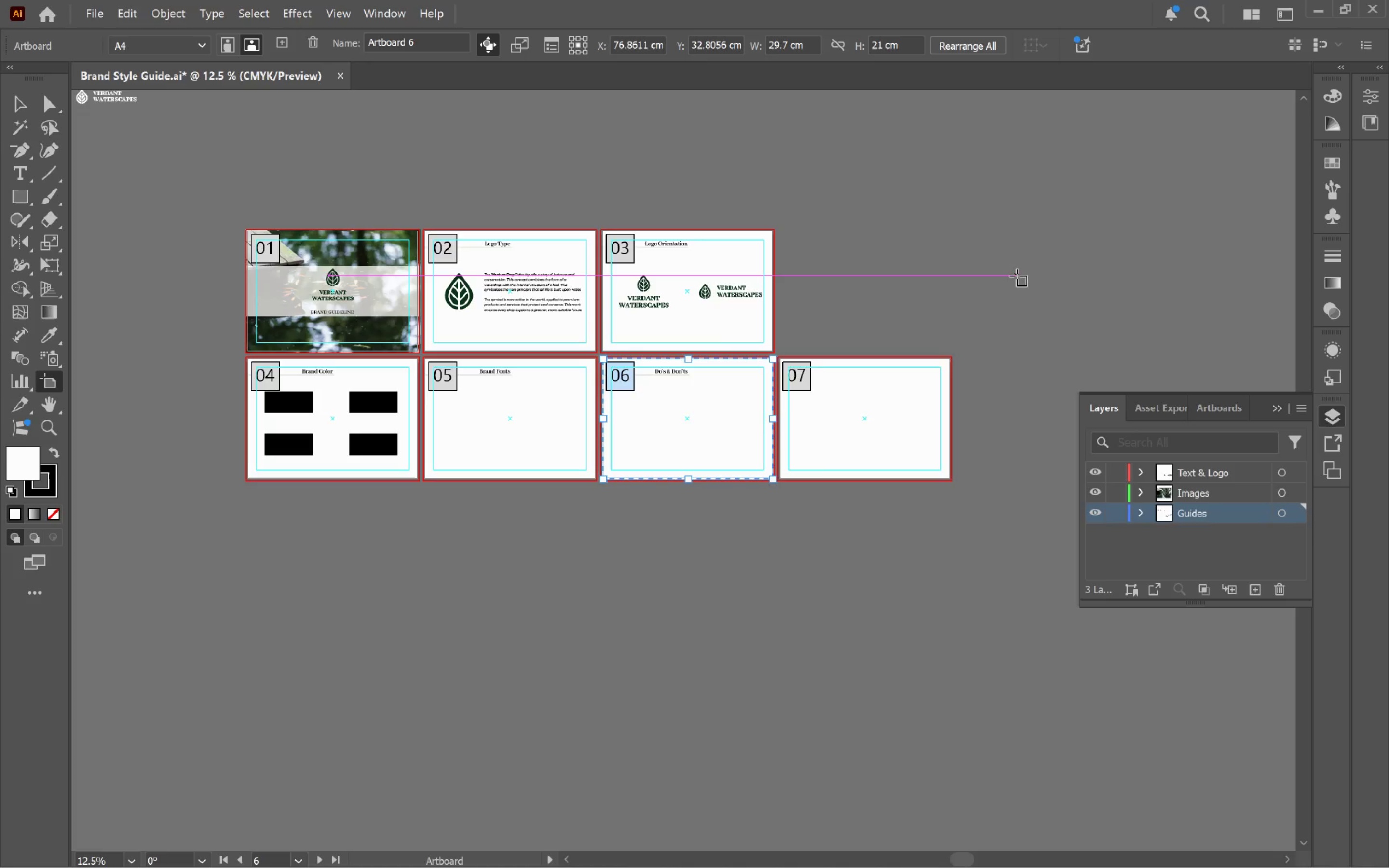 
hold_key(key=ControlLeft, duration=0.31)
 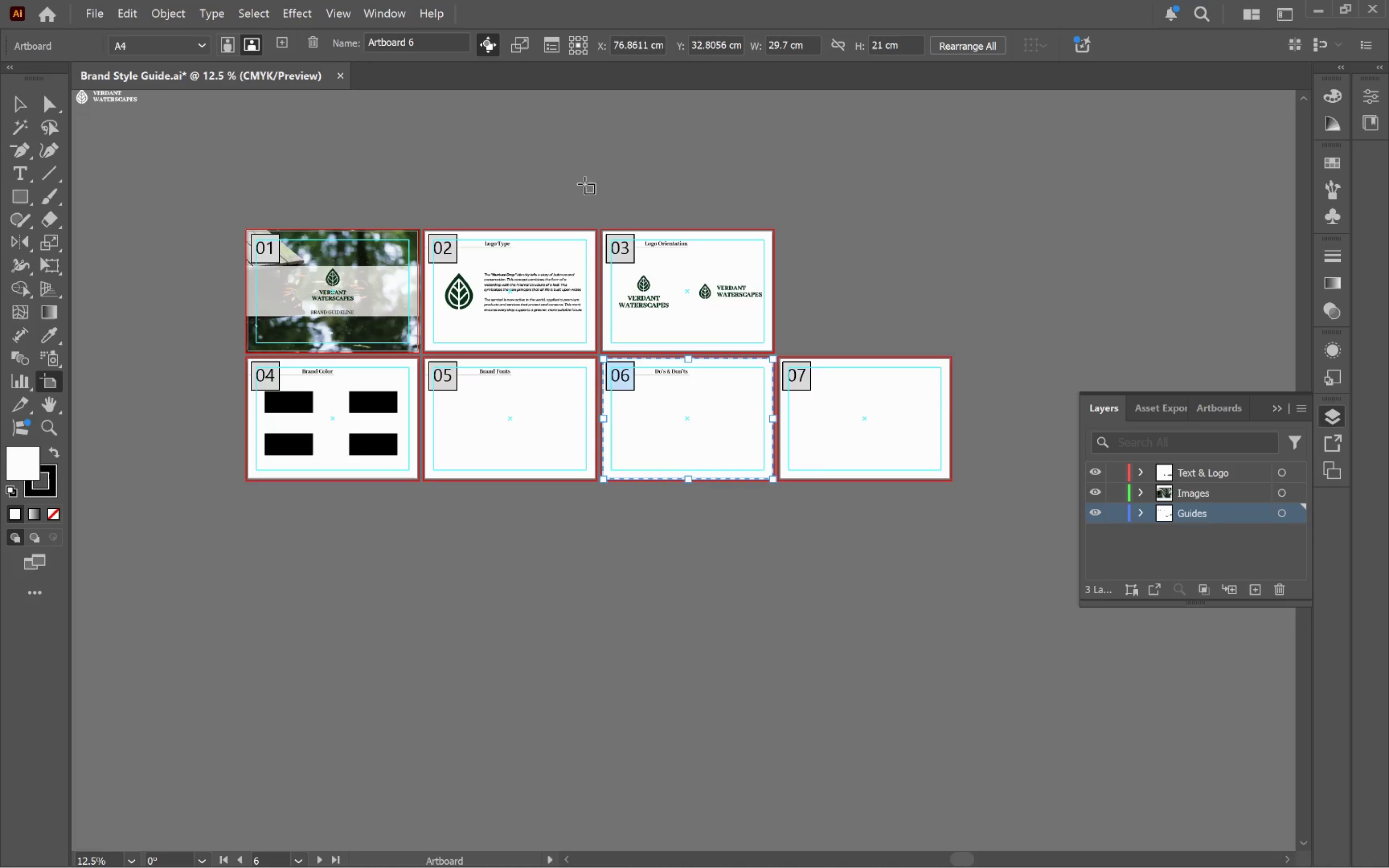 
left_click([903, 419])
 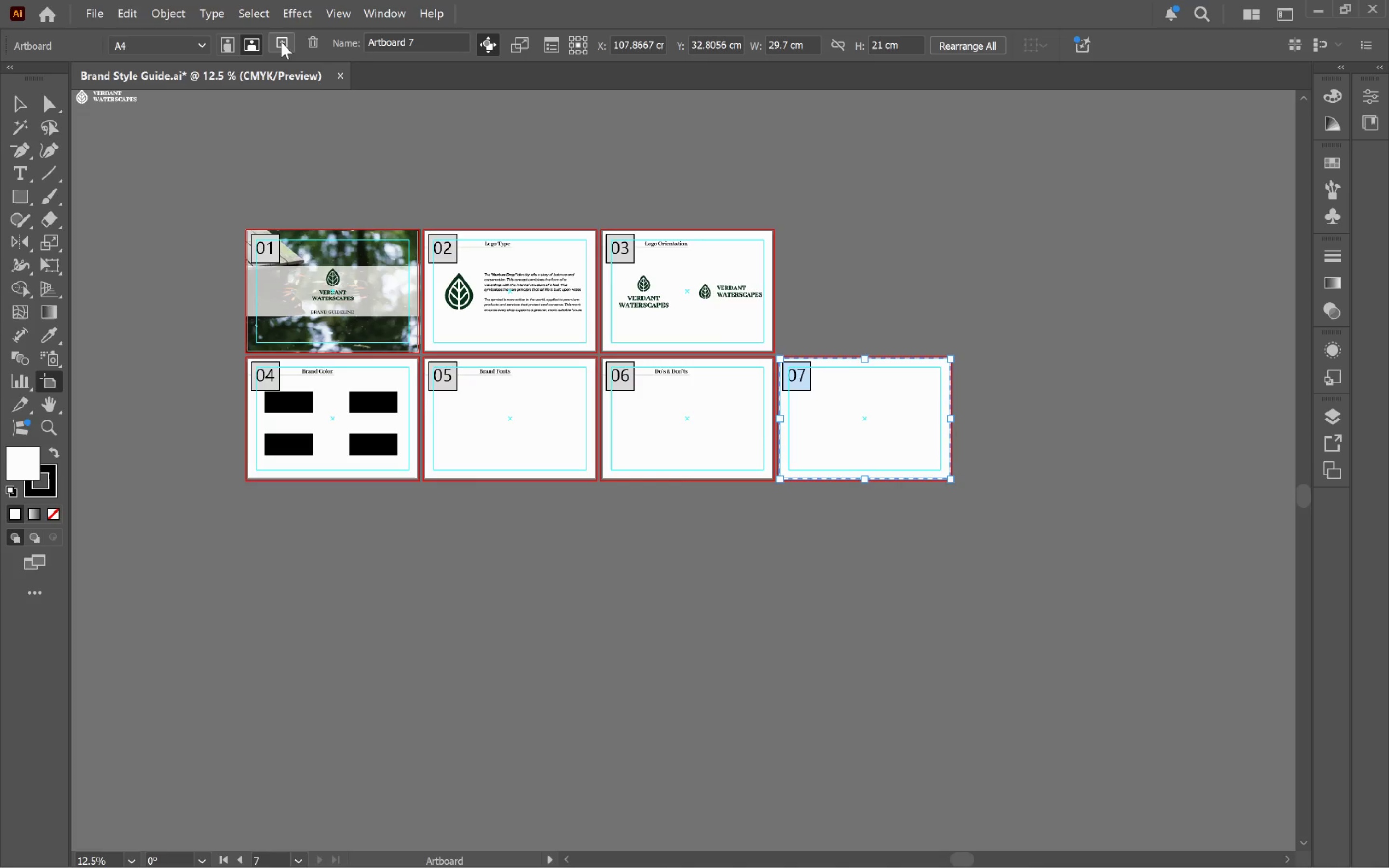 
left_click([281, 41])
 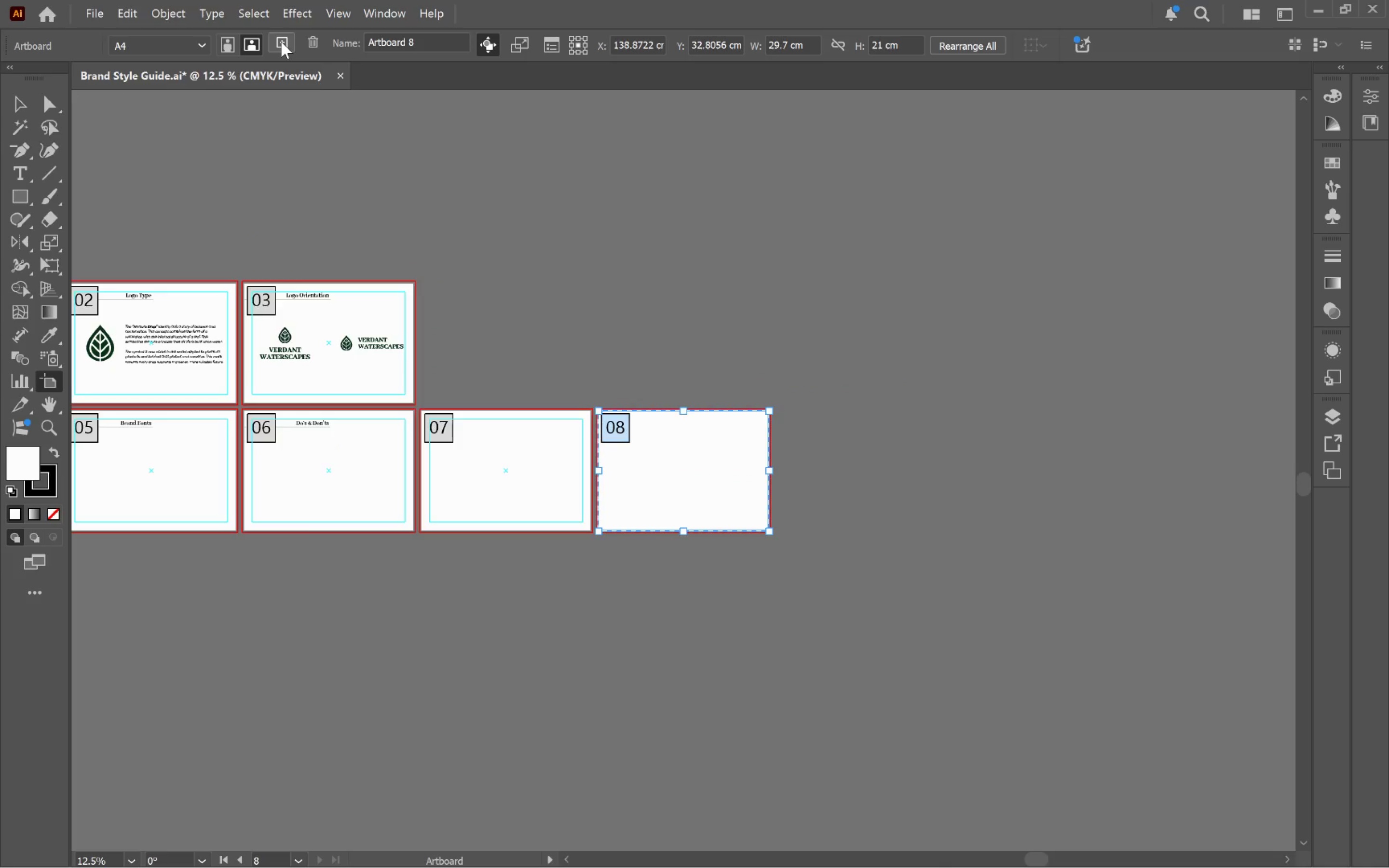 
left_click([281, 41])
 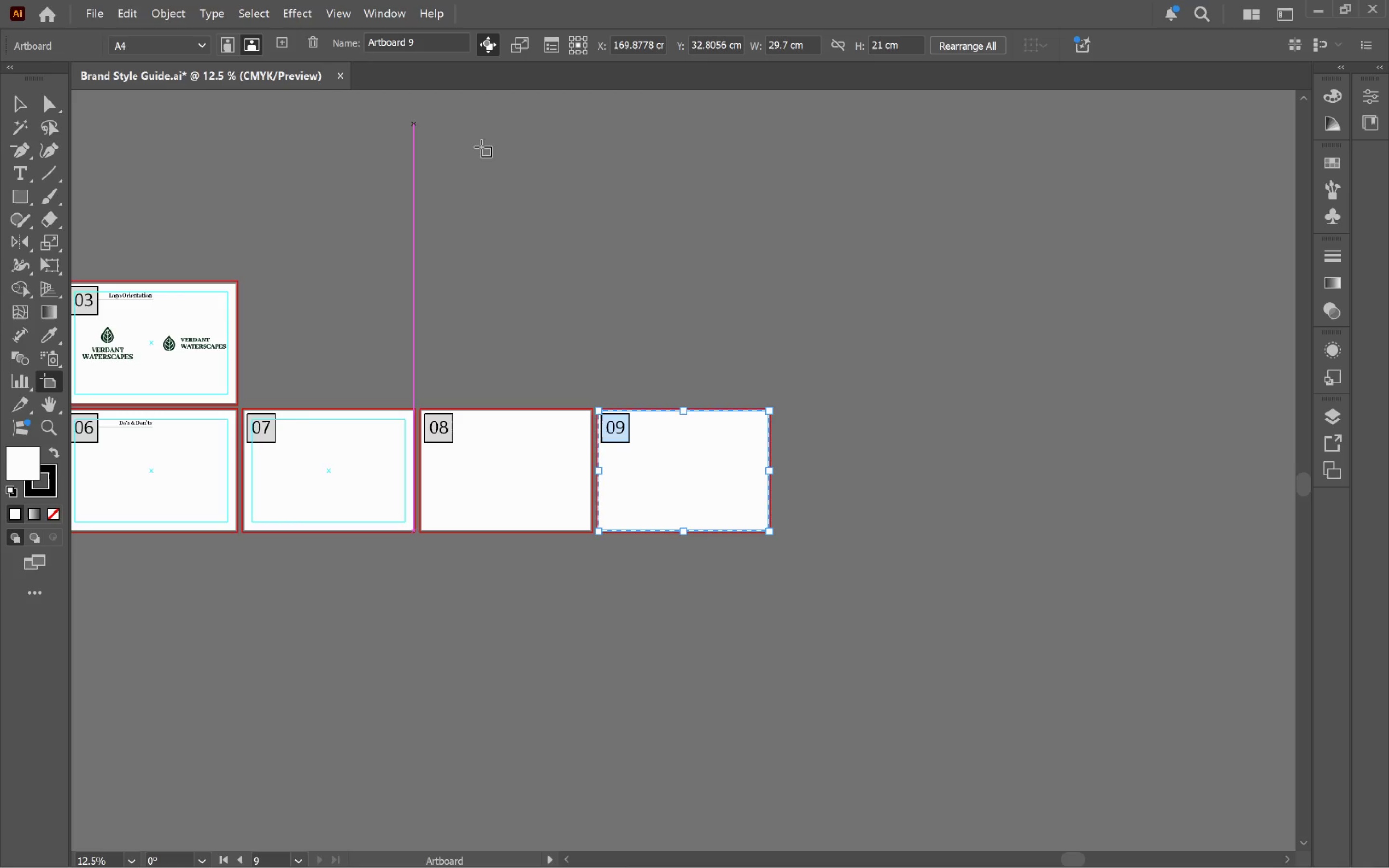 
wait(5.93)
 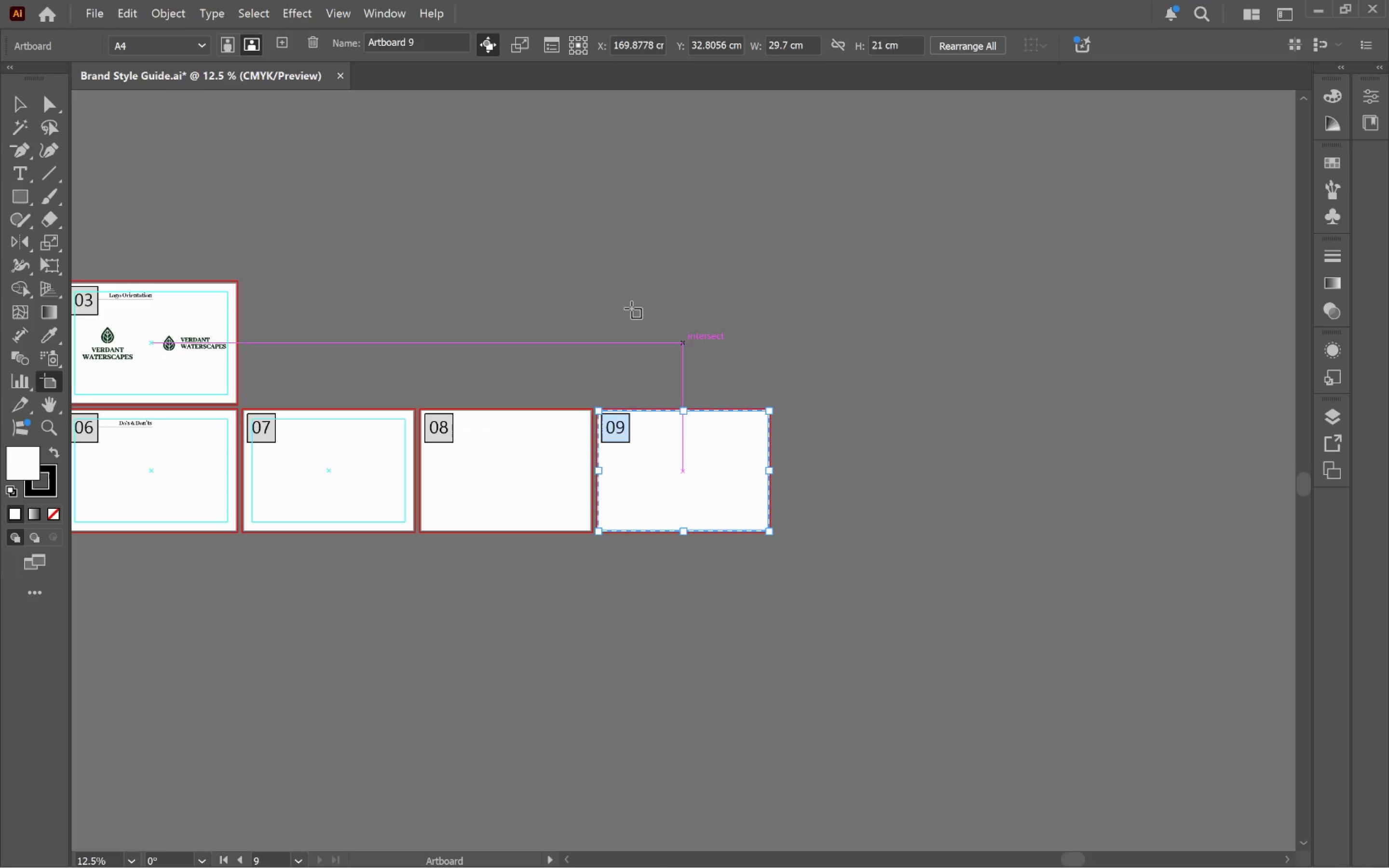 
left_click([978, 48])
 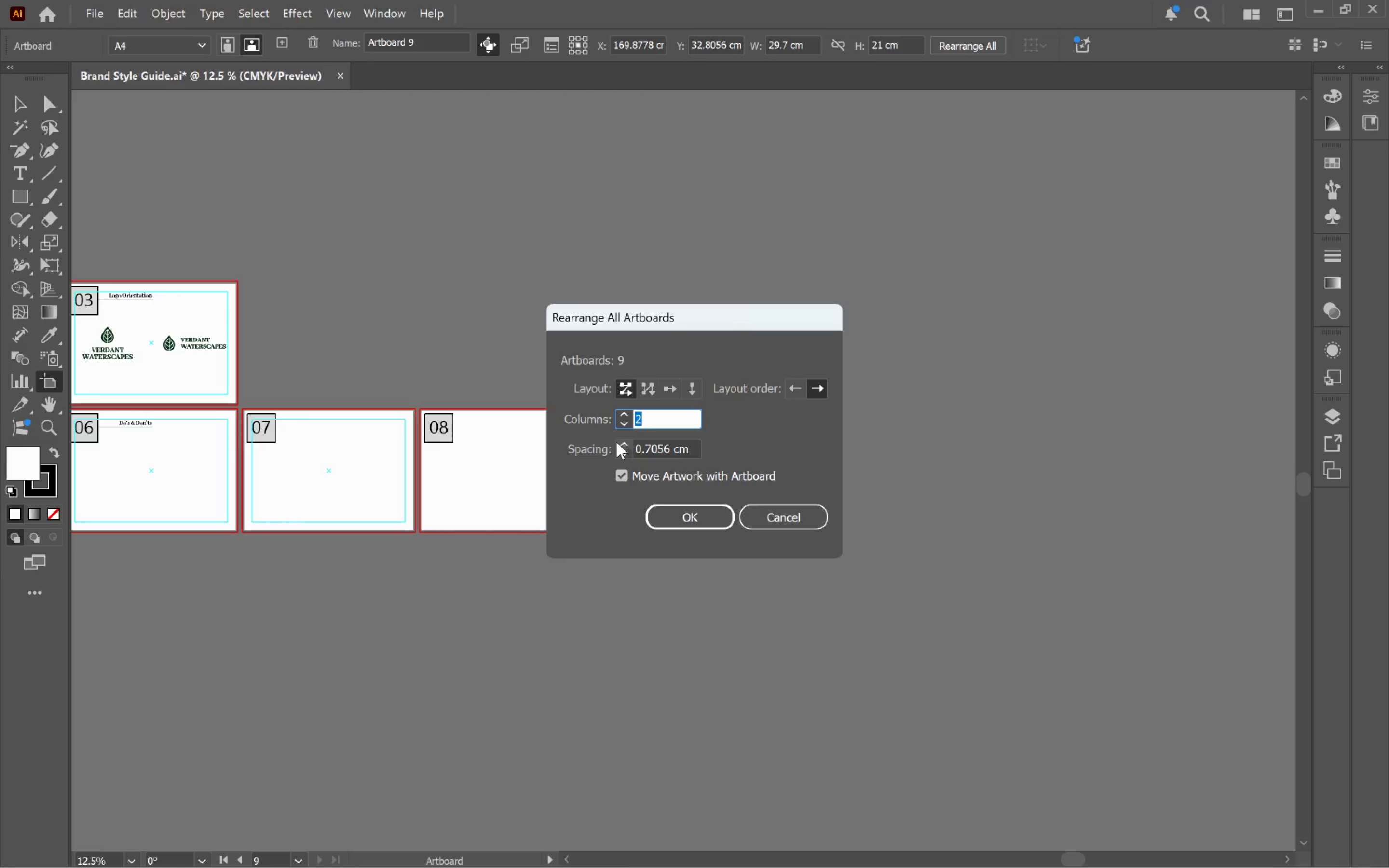 
double_click([626, 446])
 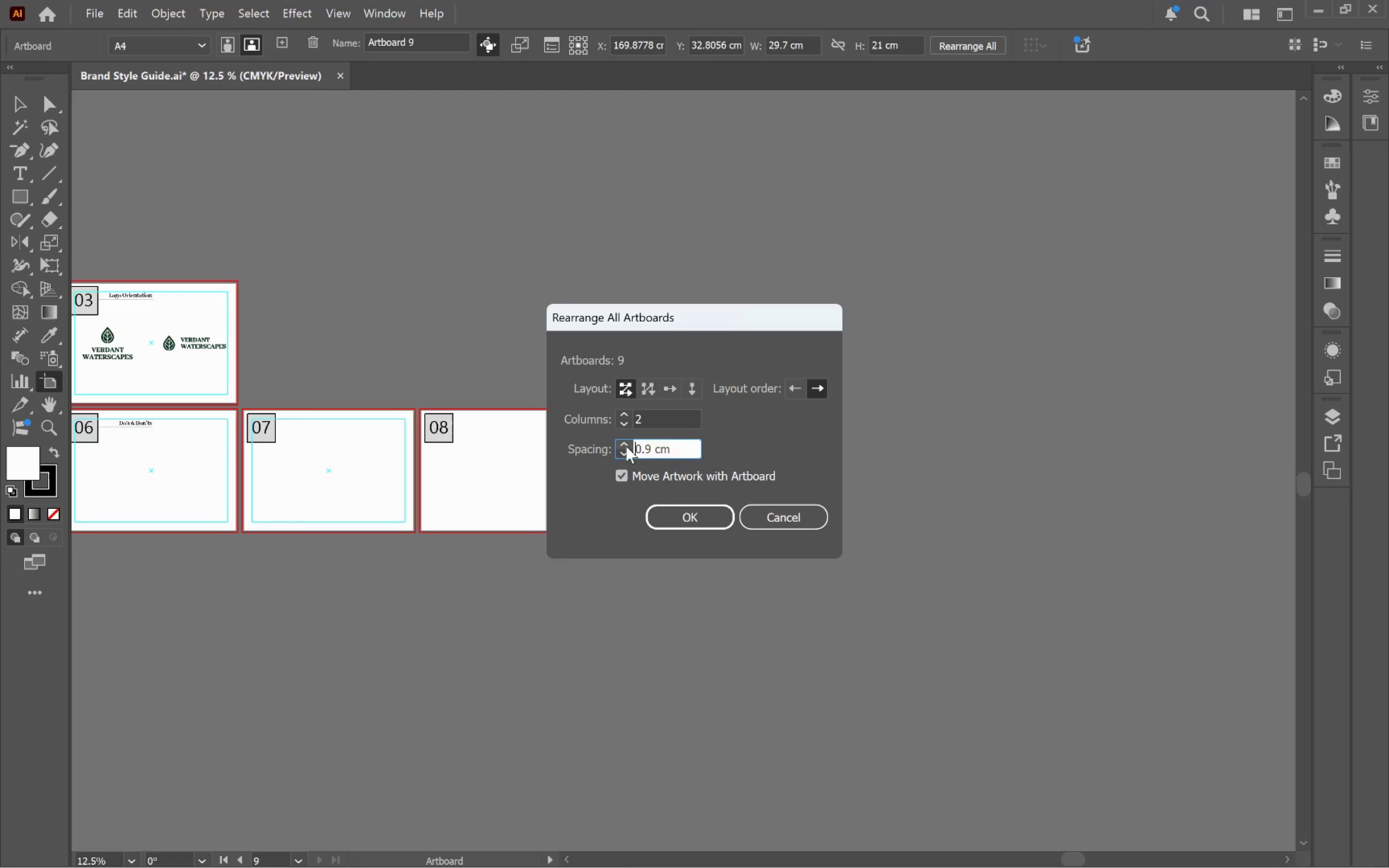 
triple_click([626, 446])
 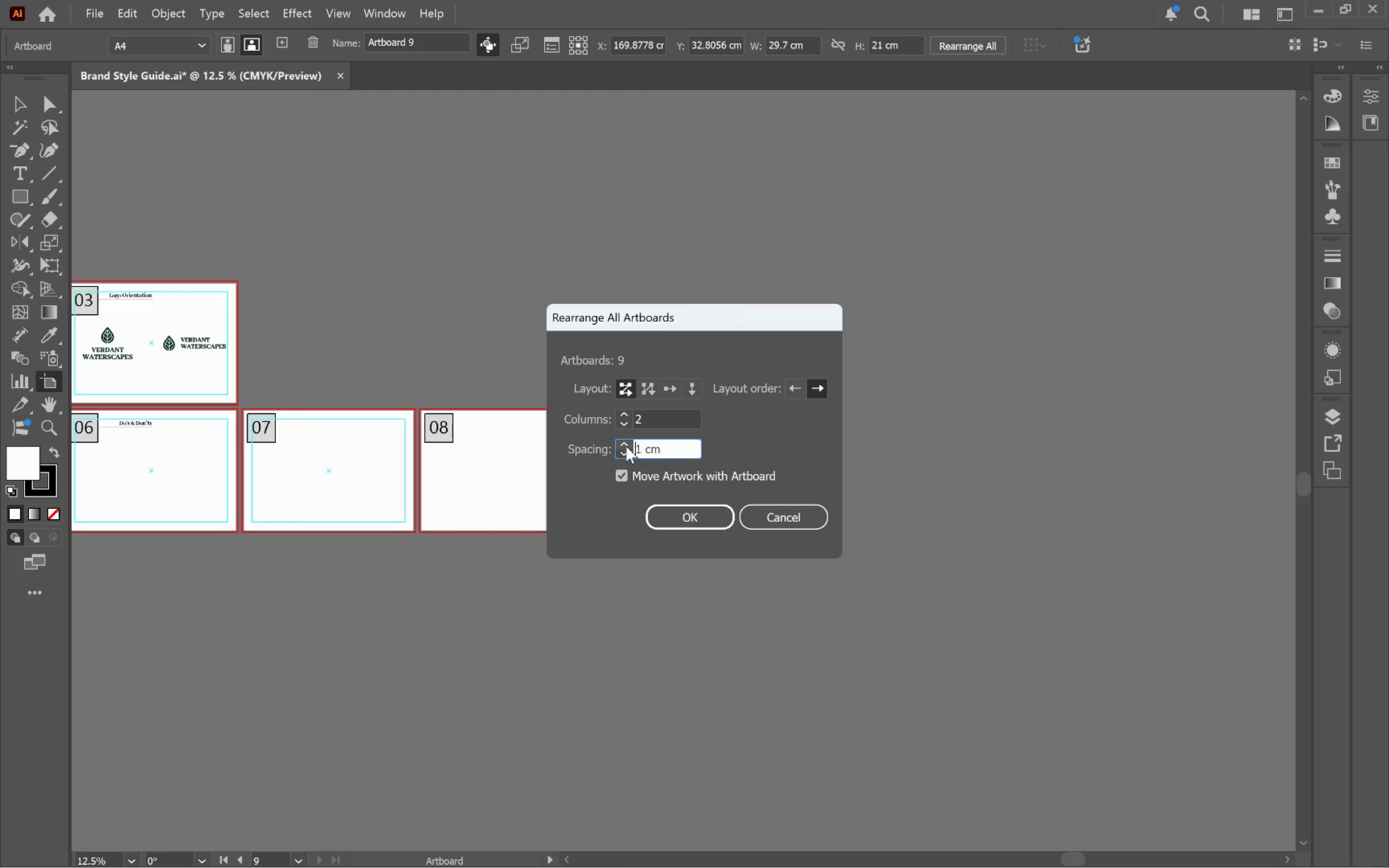 
triple_click([626, 446])
 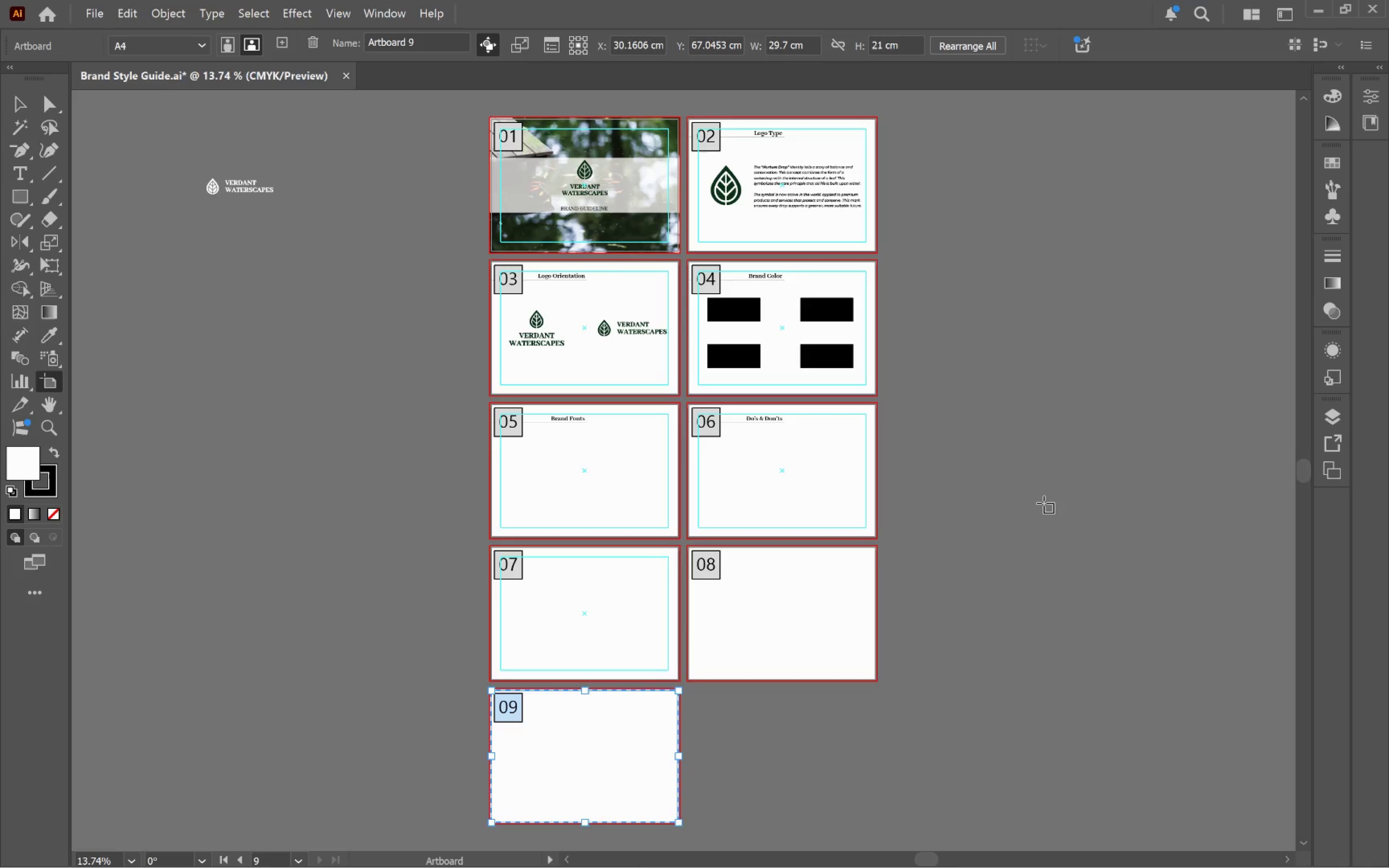 
wait(6.74)
 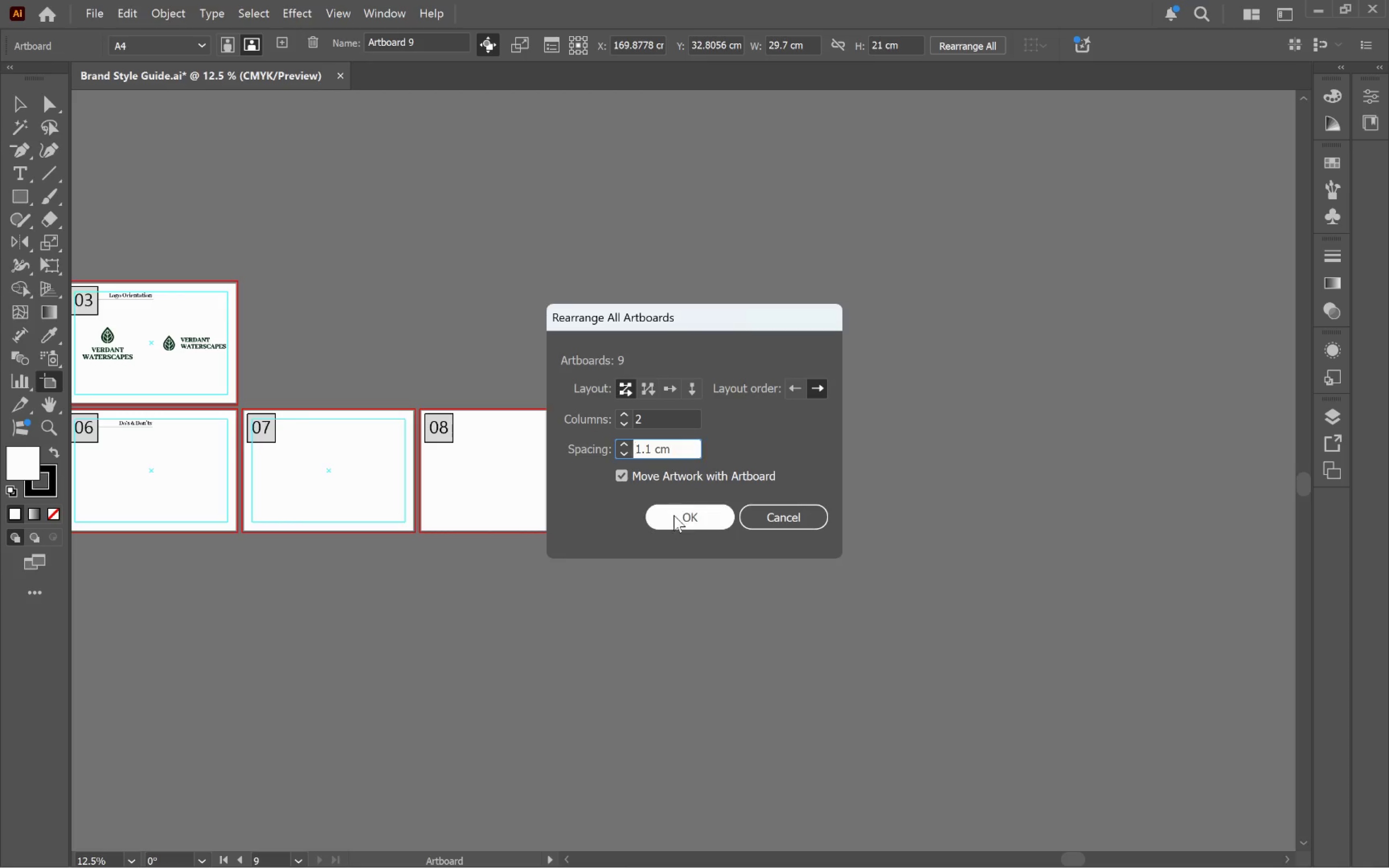 
left_click([17, 111])
 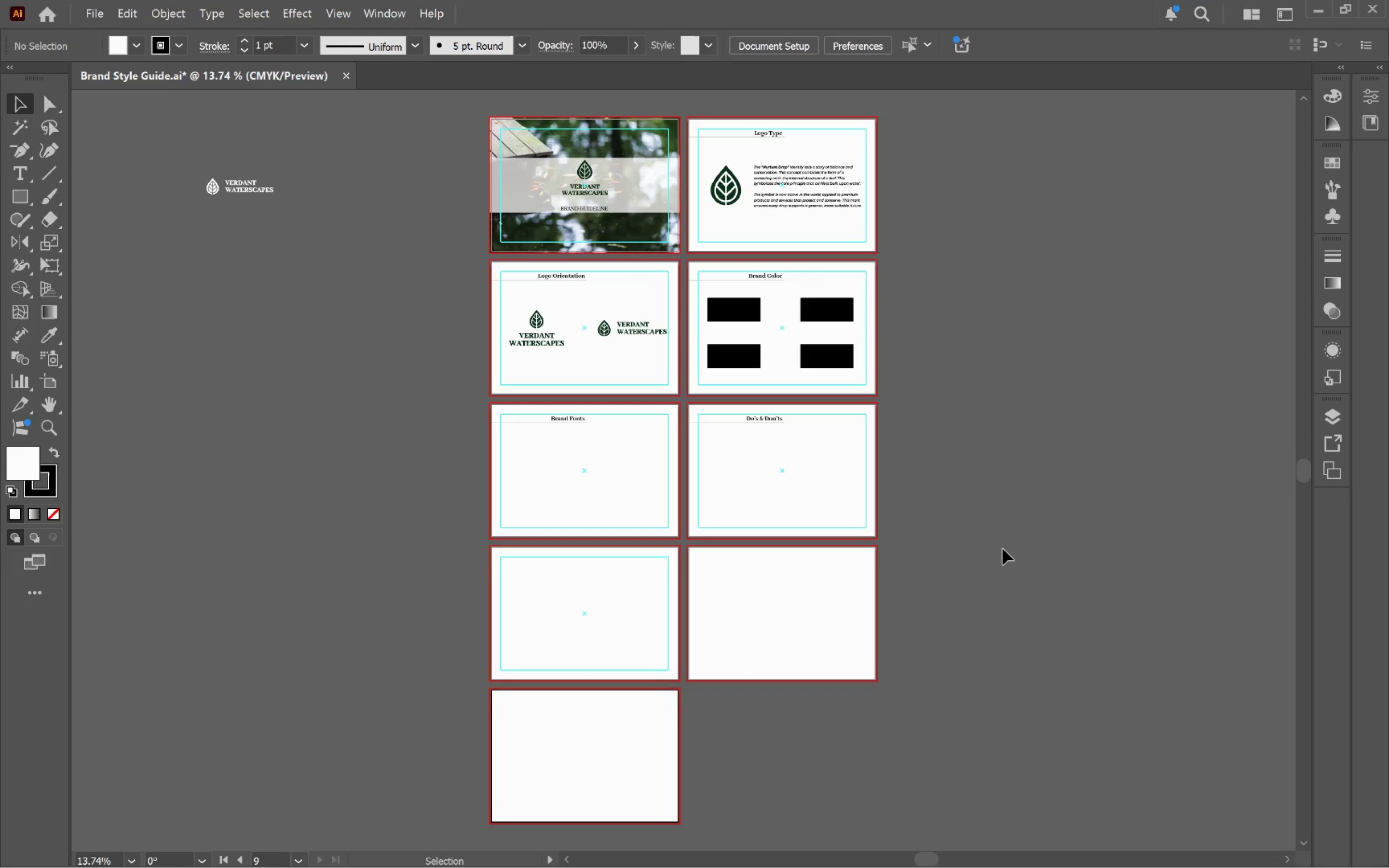 
wait(6.27)
 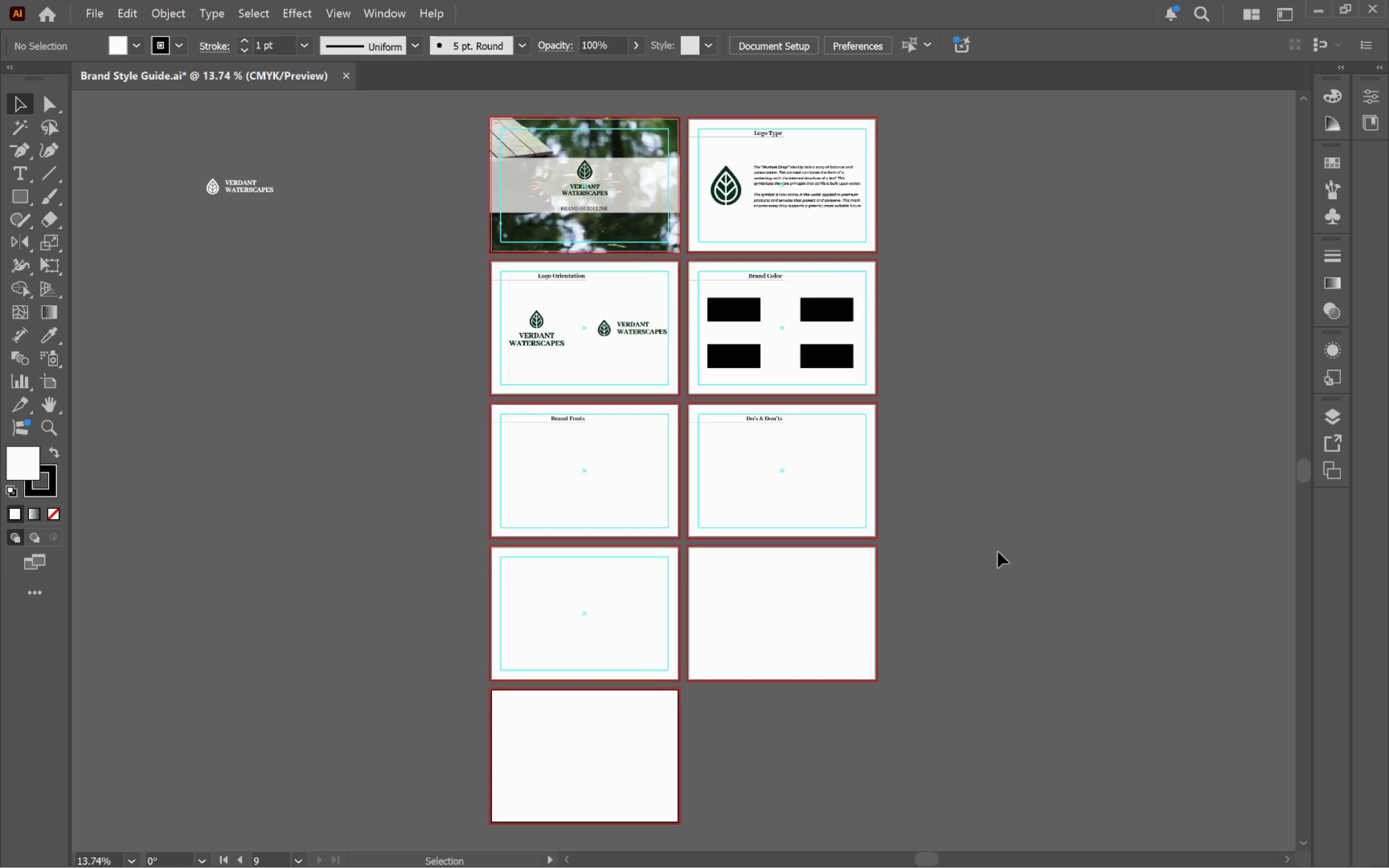 
left_click([672, 592])
 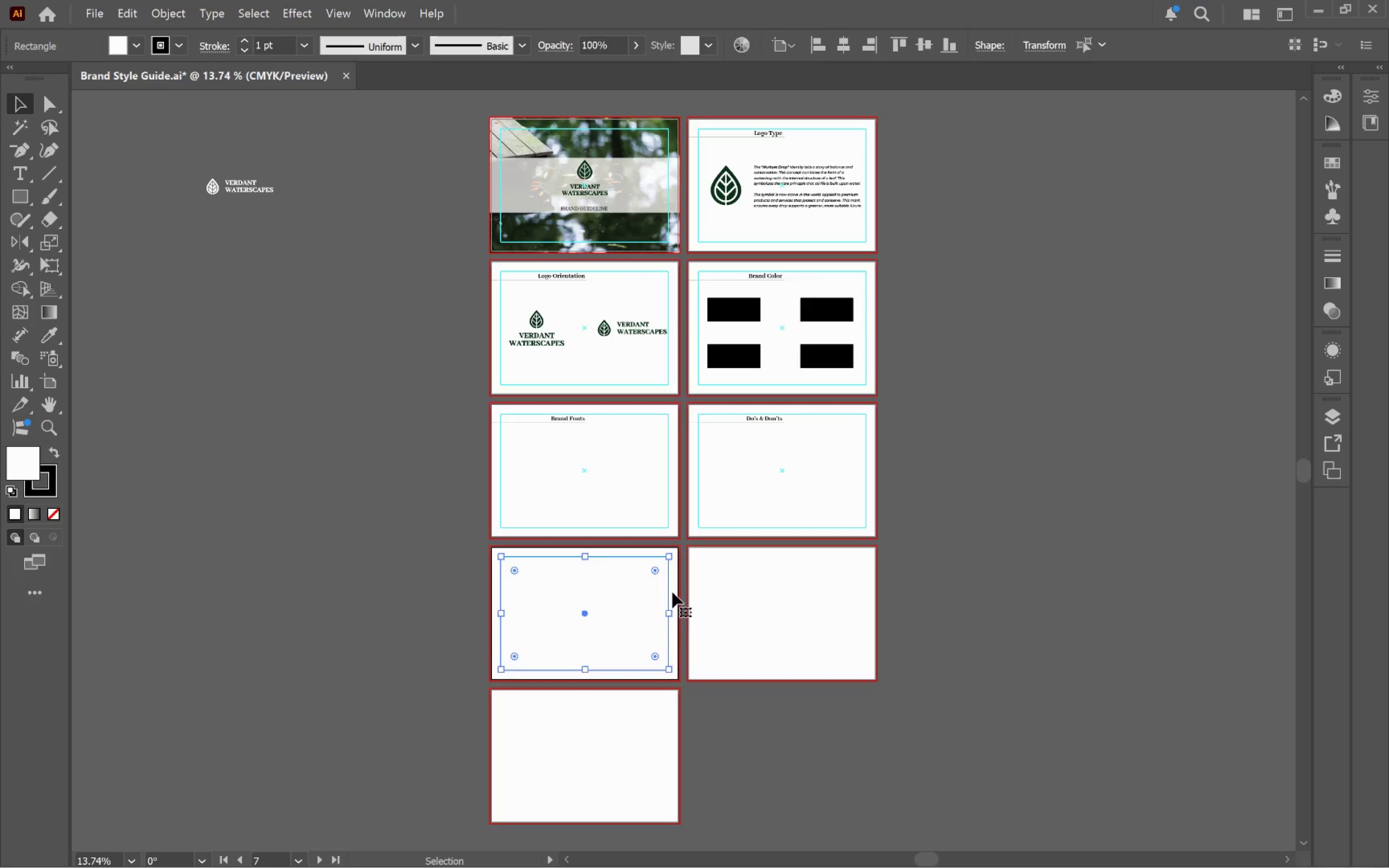 
key(Control+C)
 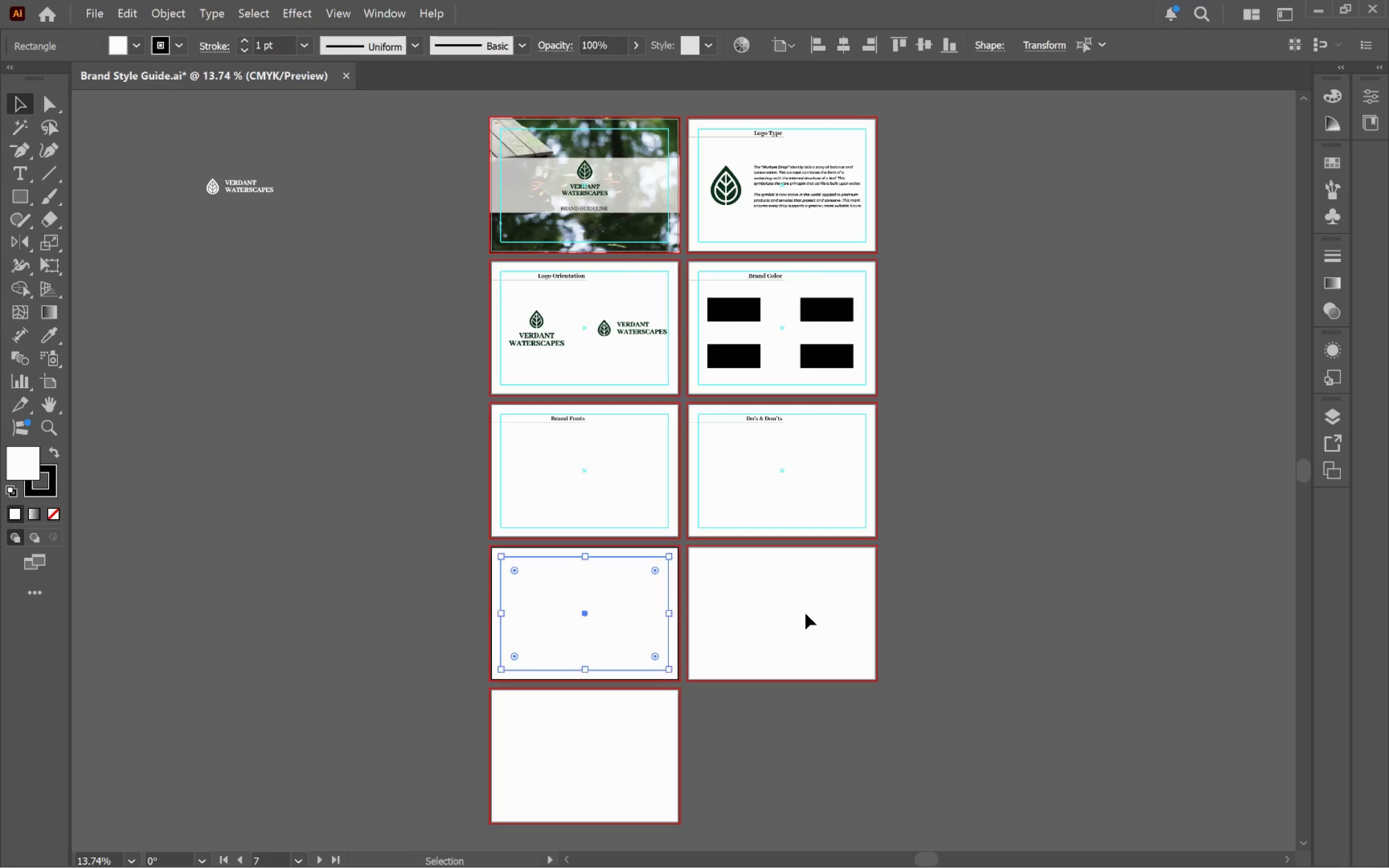 
left_click([805, 613])
 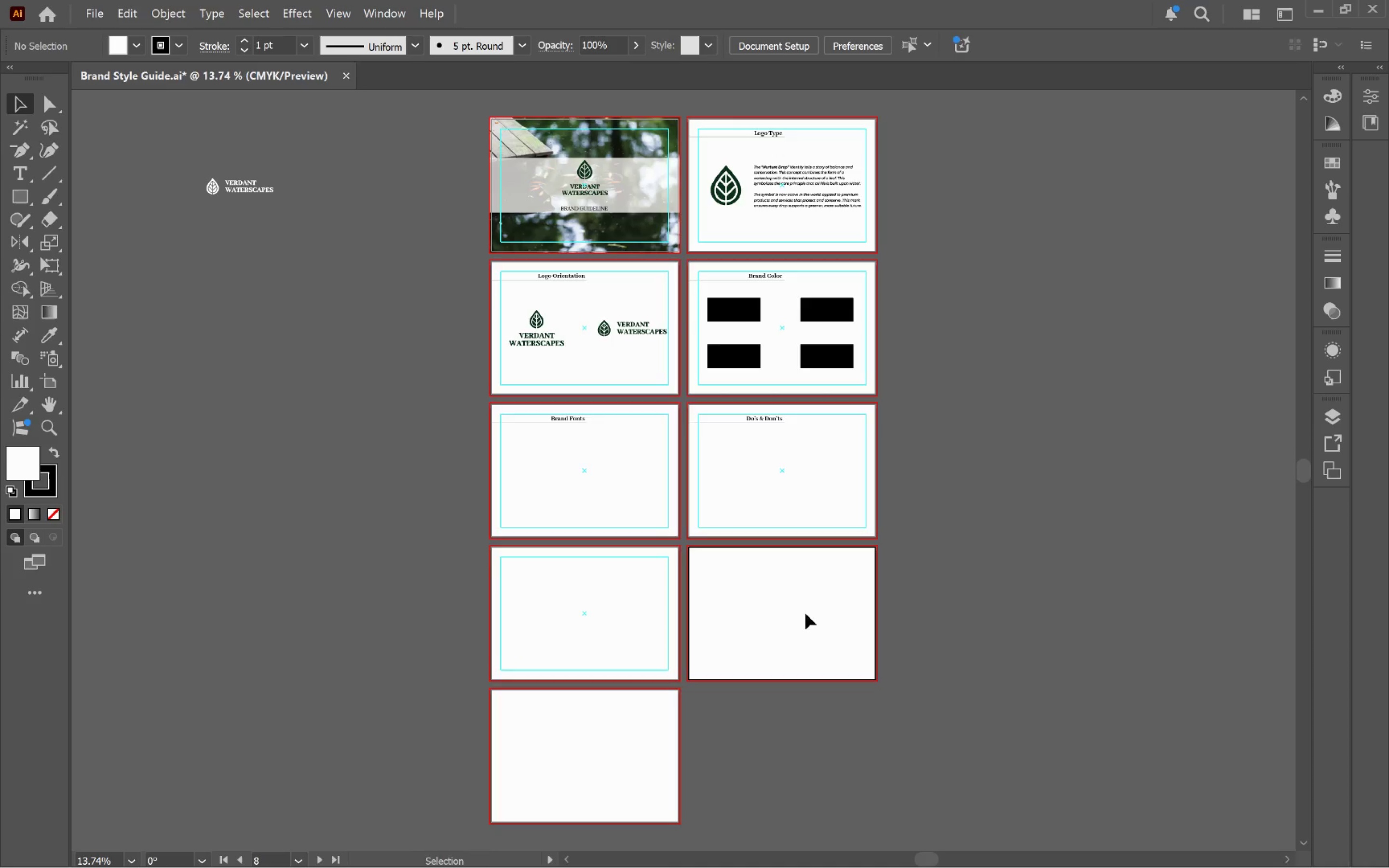 
key(Control+Shift+V)
 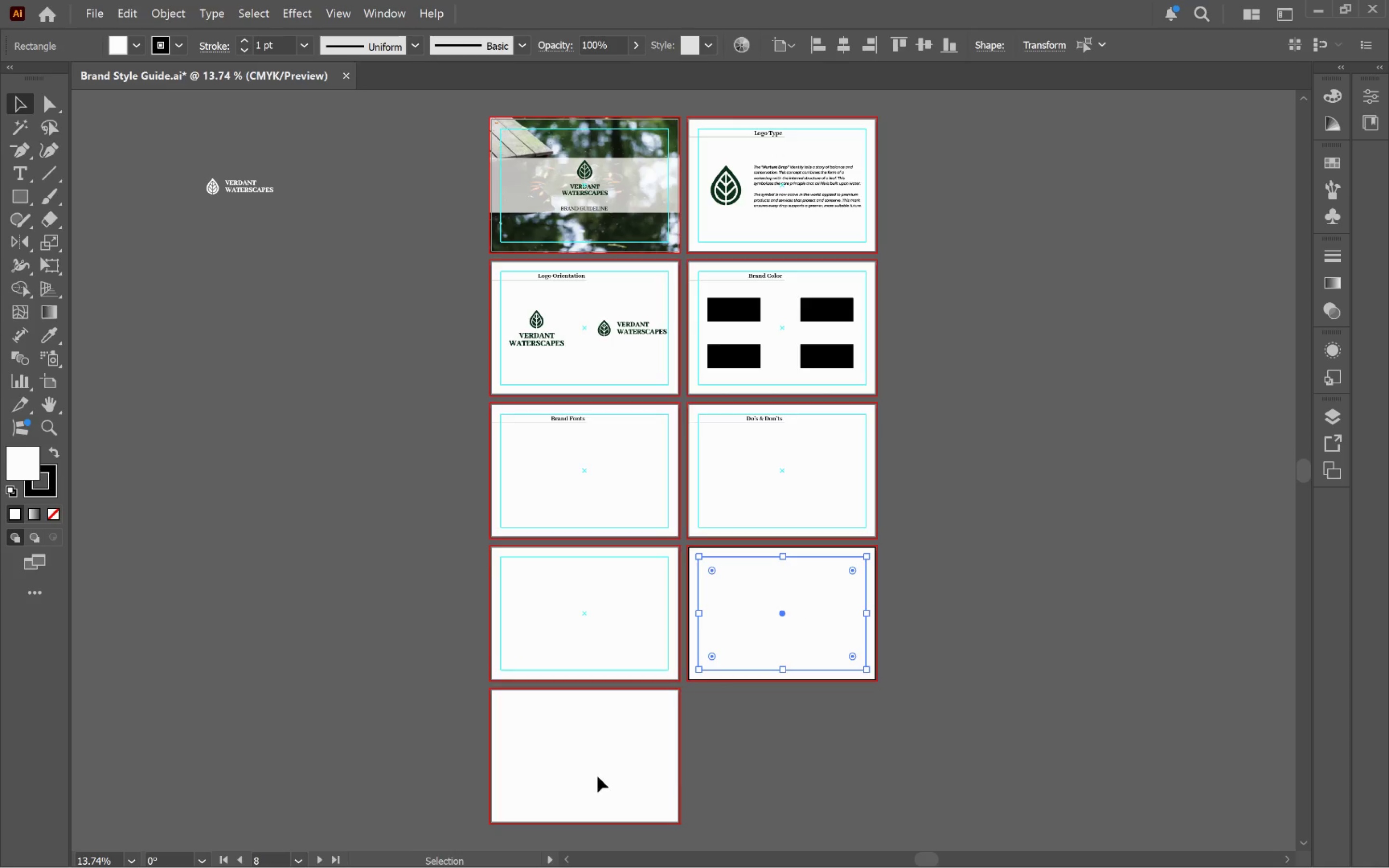 
left_click([598, 776])
 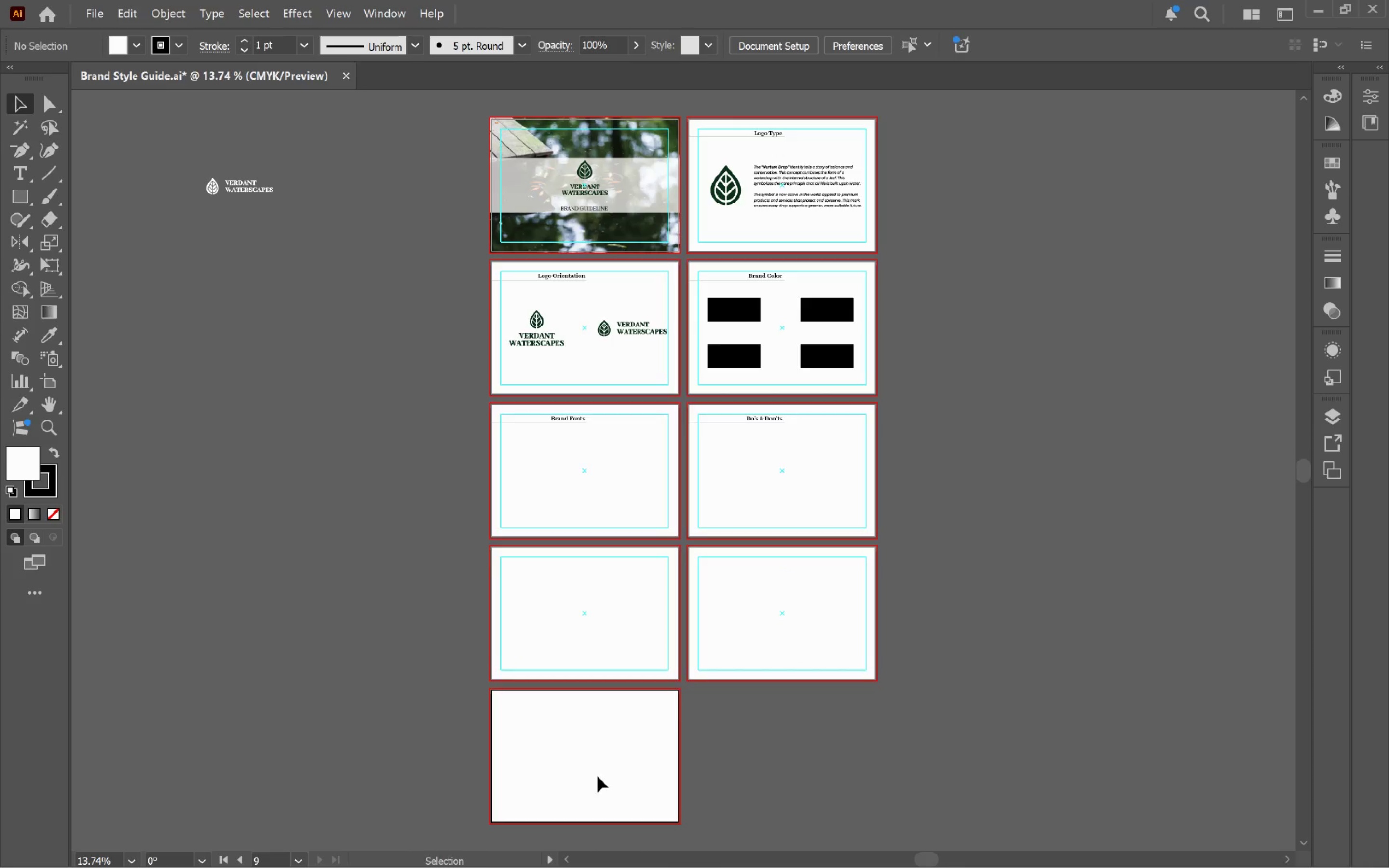 
key(Control+Shift+V)
 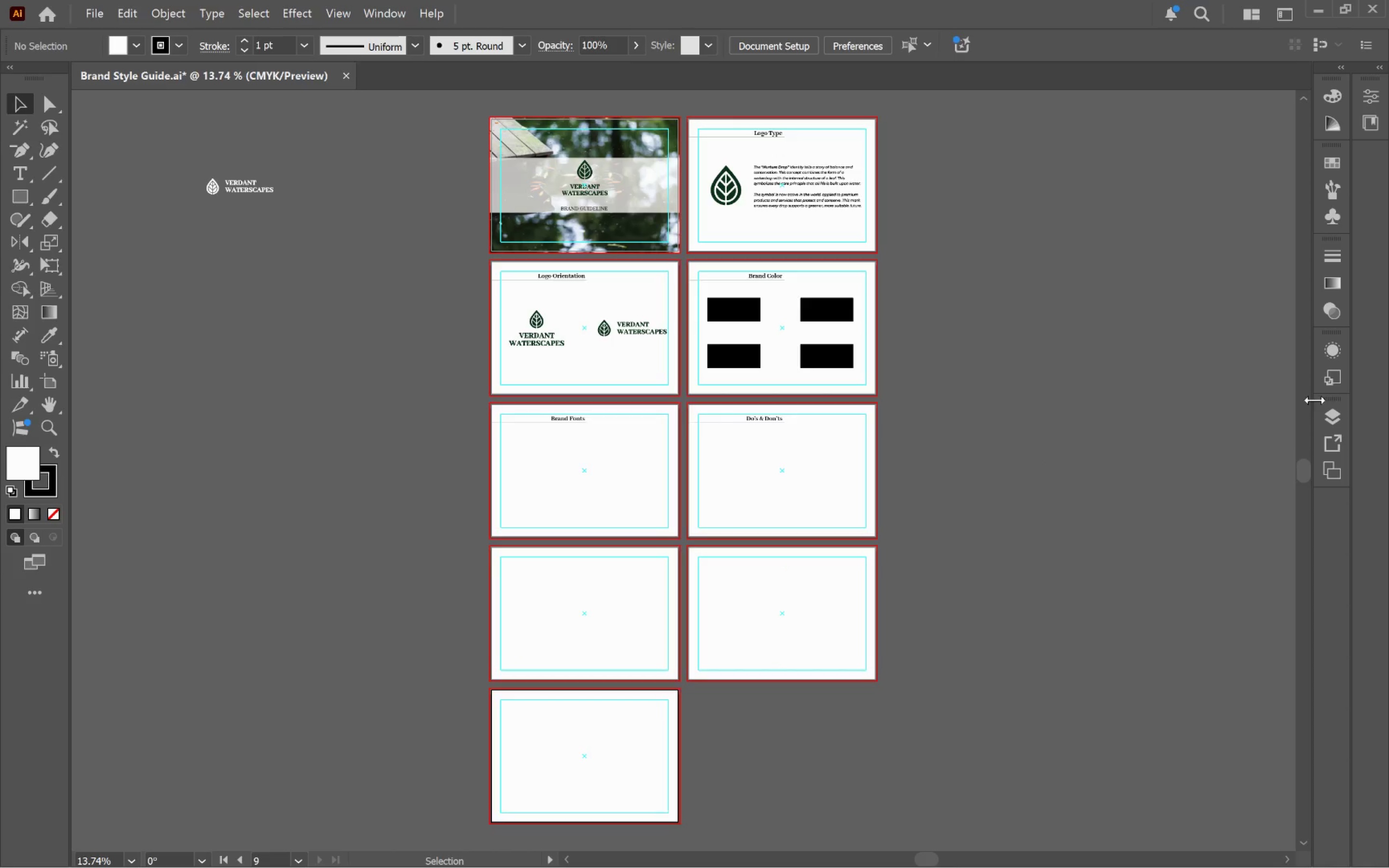 
left_click([1337, 415])
 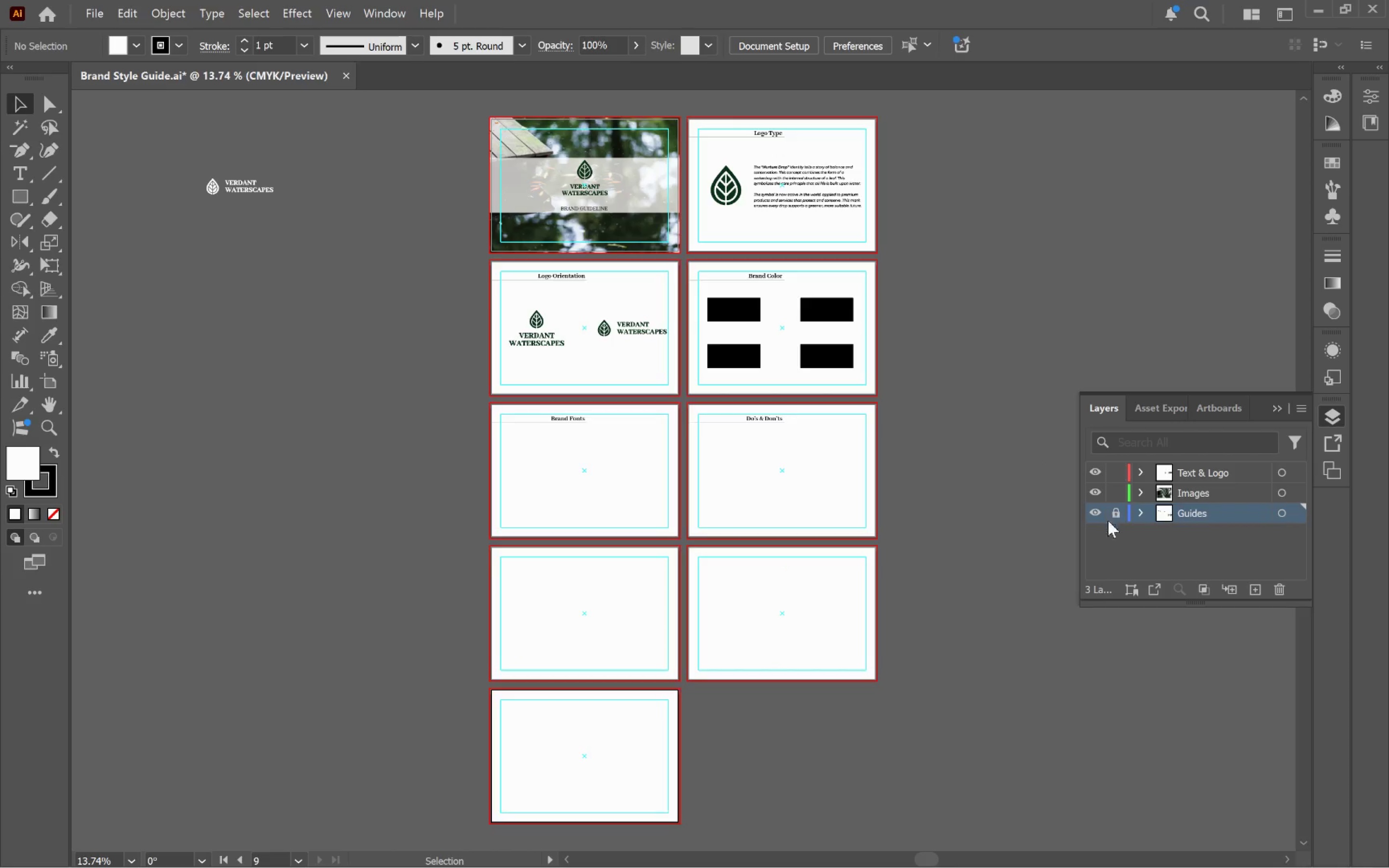 
left_click([959, 537])
 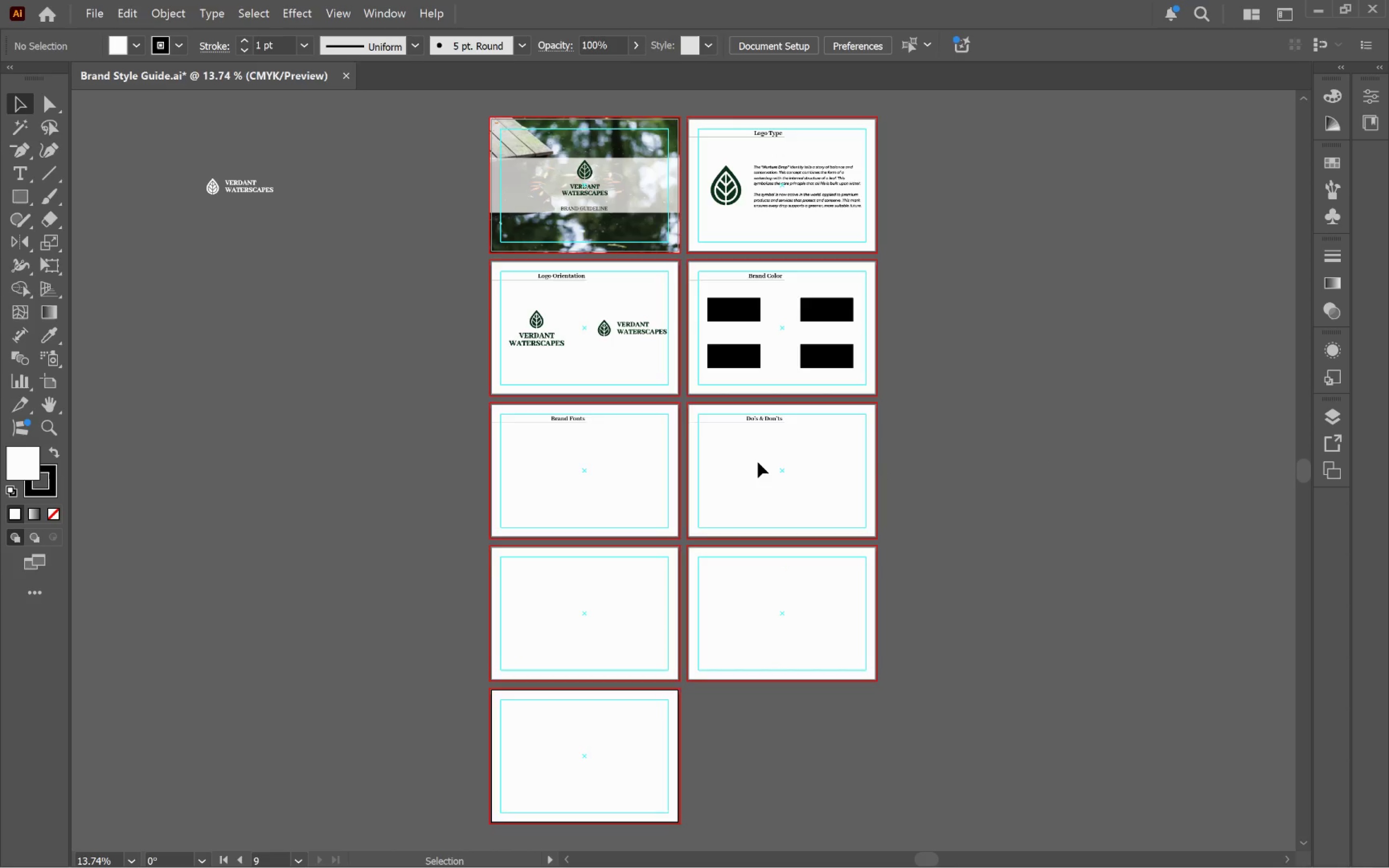 
hold_key(key=AltLeft, duration=1.49)
 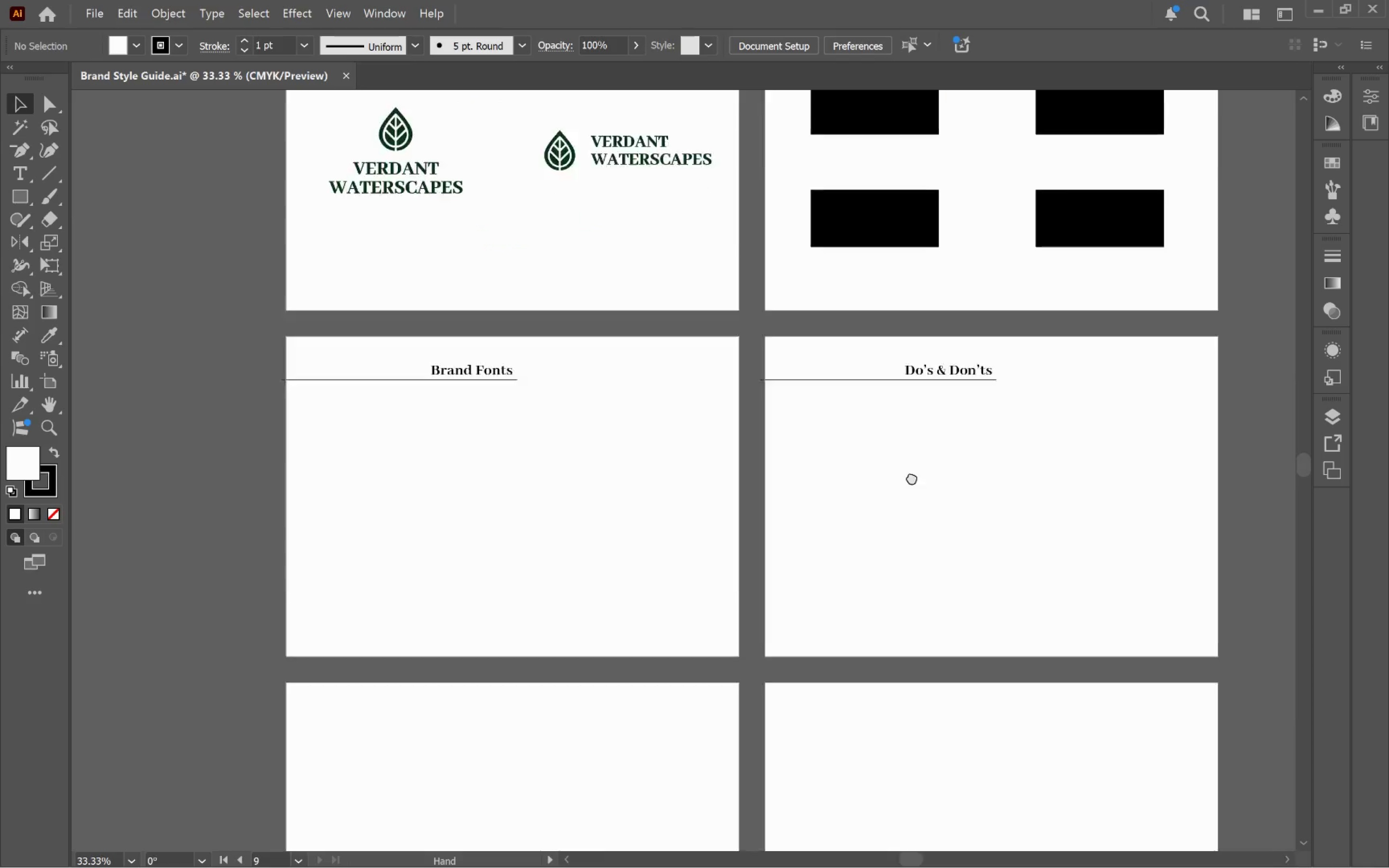 
hold_key(key=Space, duration=1.52)
 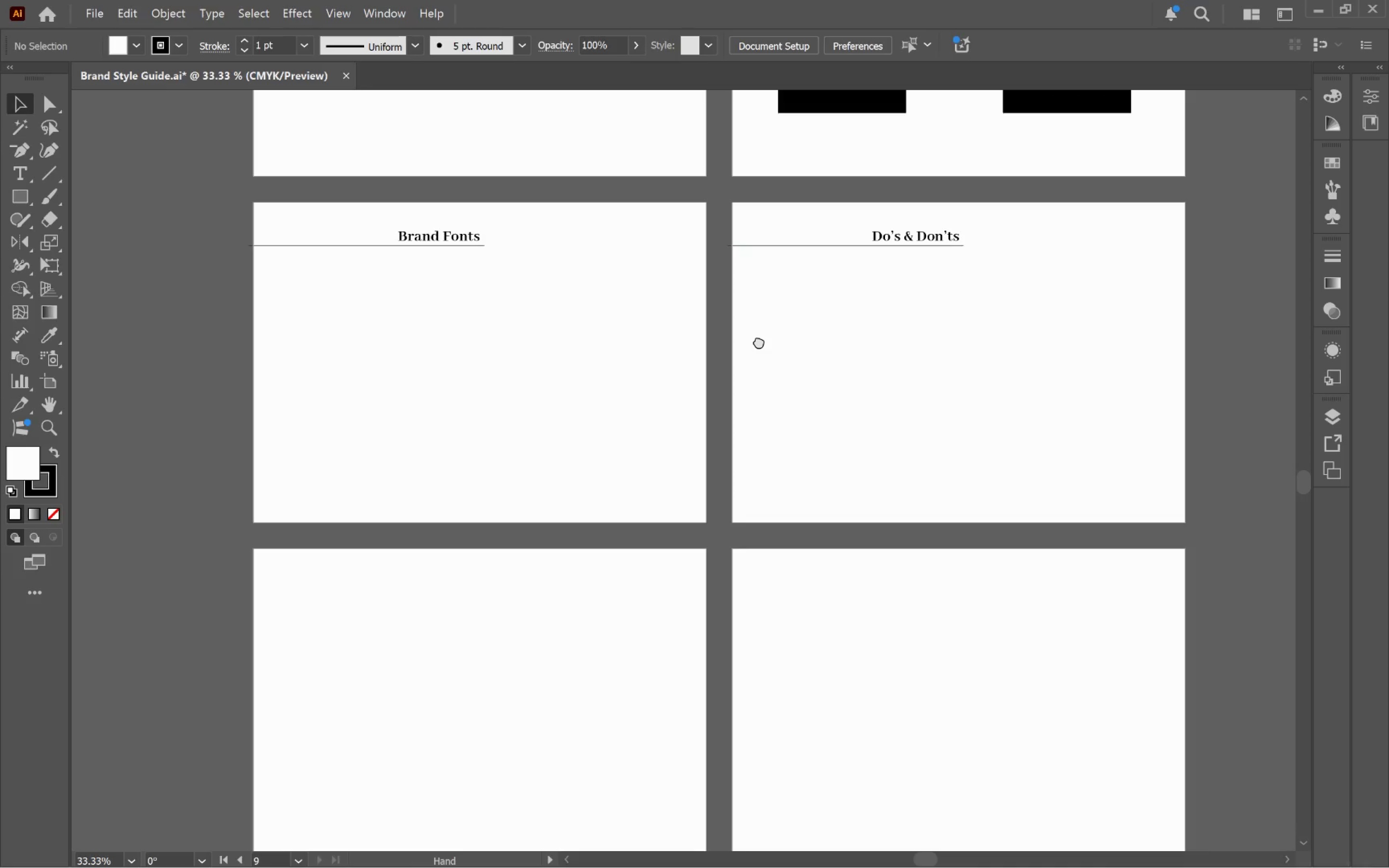 
scroll: coordinate [639, 433], scroll_direction: up, amount: 3.0
 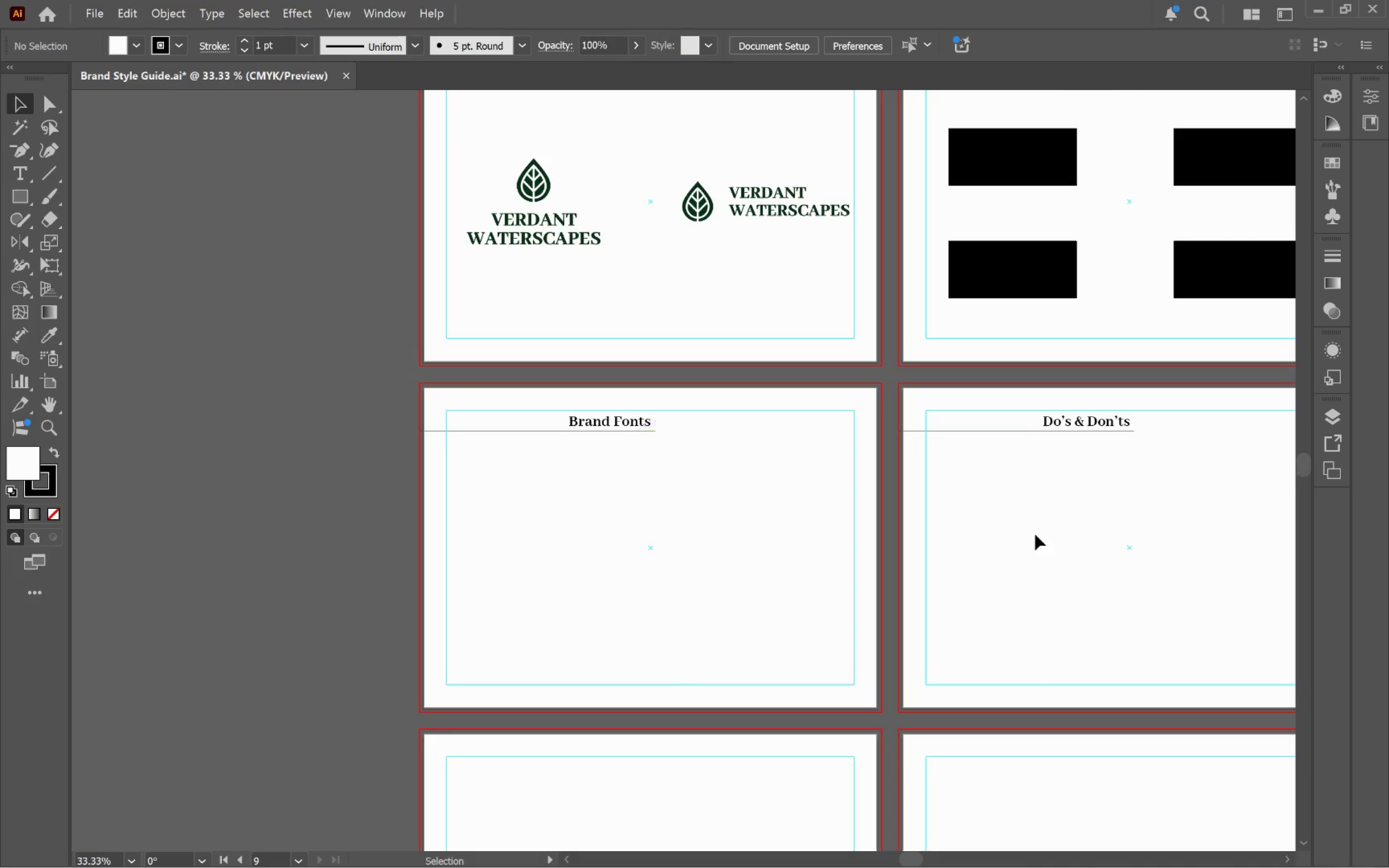 
left_click_drag(start_coordinate=[1131, 553], to_coordinate=[941, 329])
 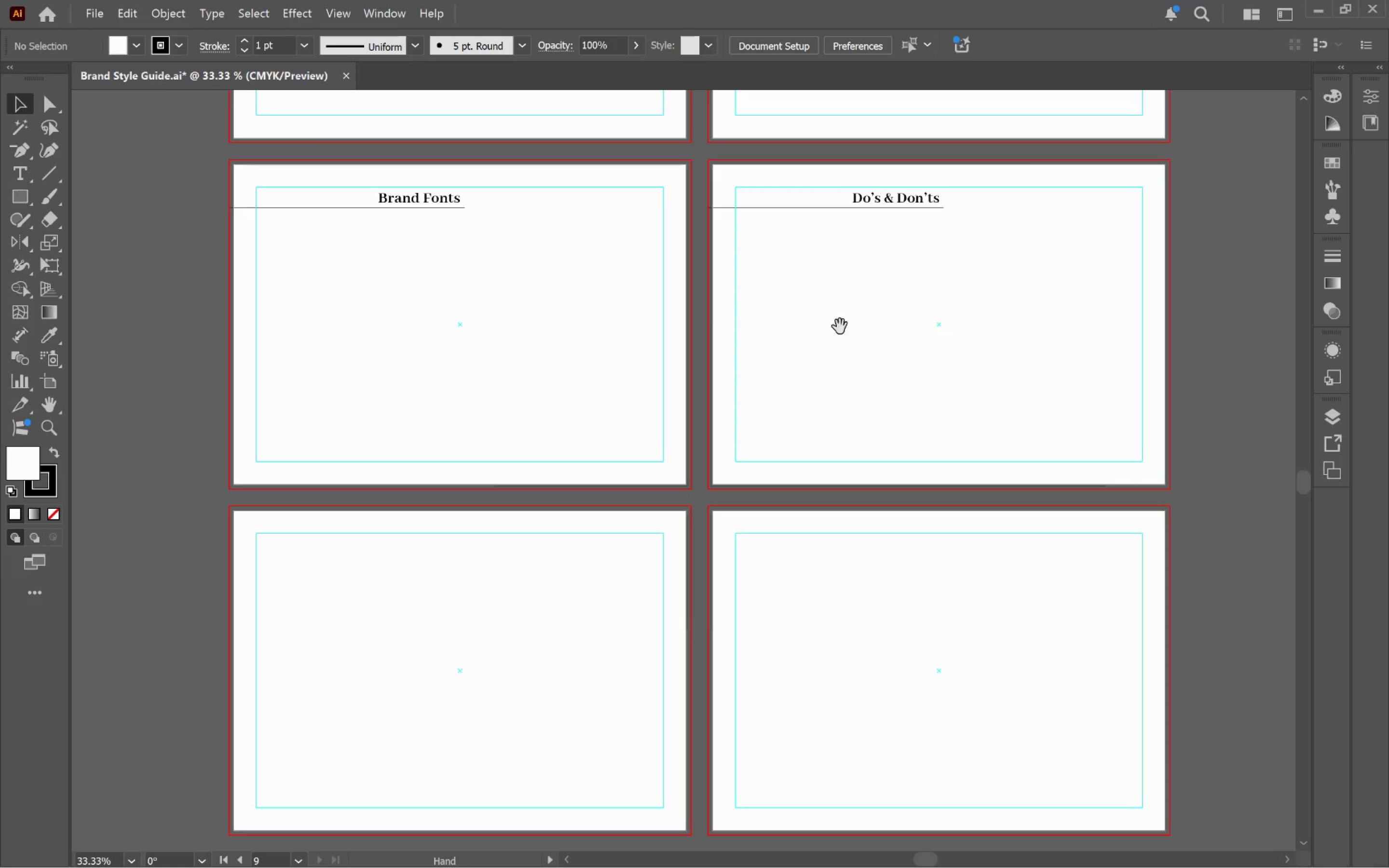 
hold_key(key=Space, duration=0.73)
 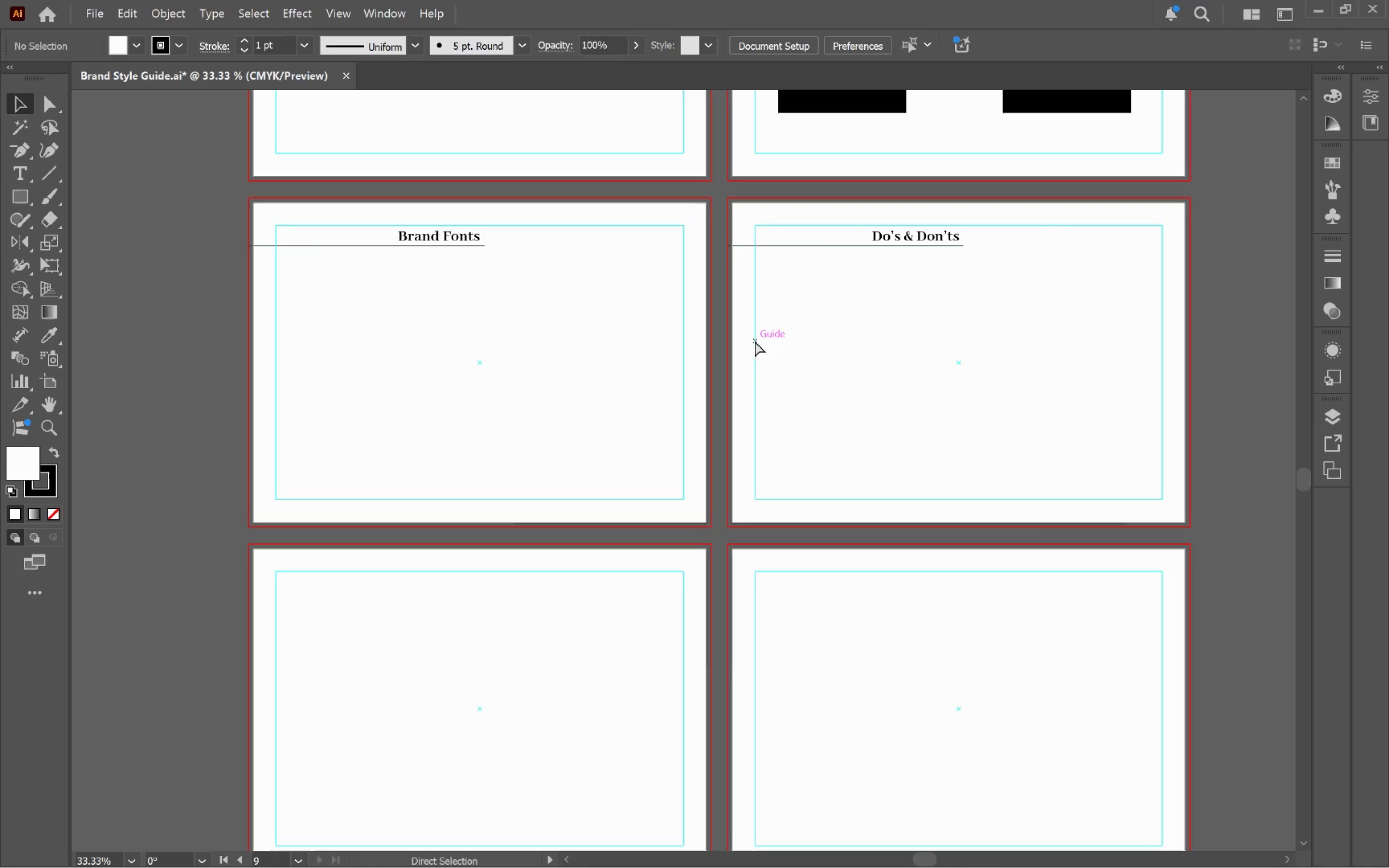 
left_click_drag(start_coordinate=[739, 303], to_coordinate=[759, 341])
 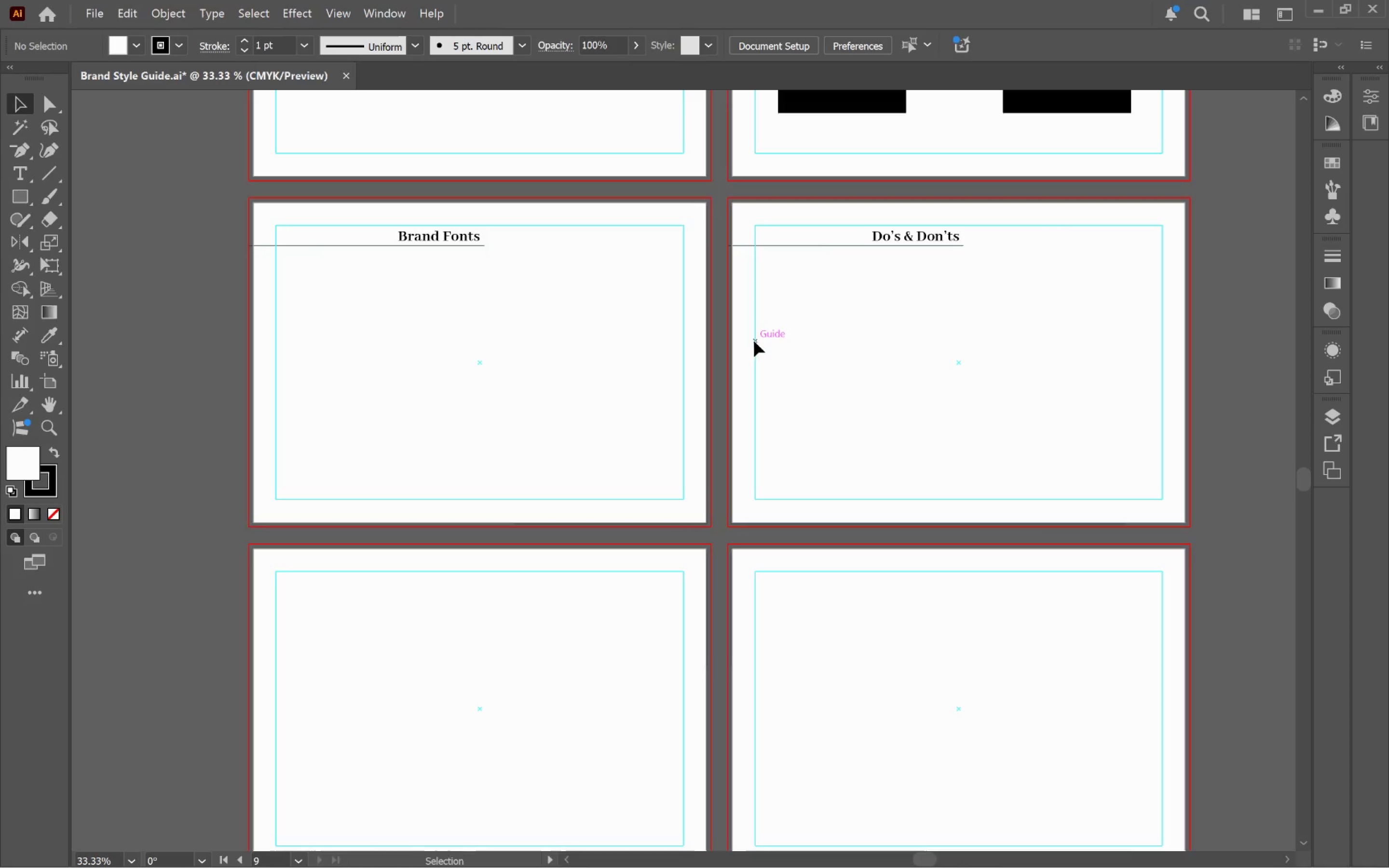 
key(Control+S)
 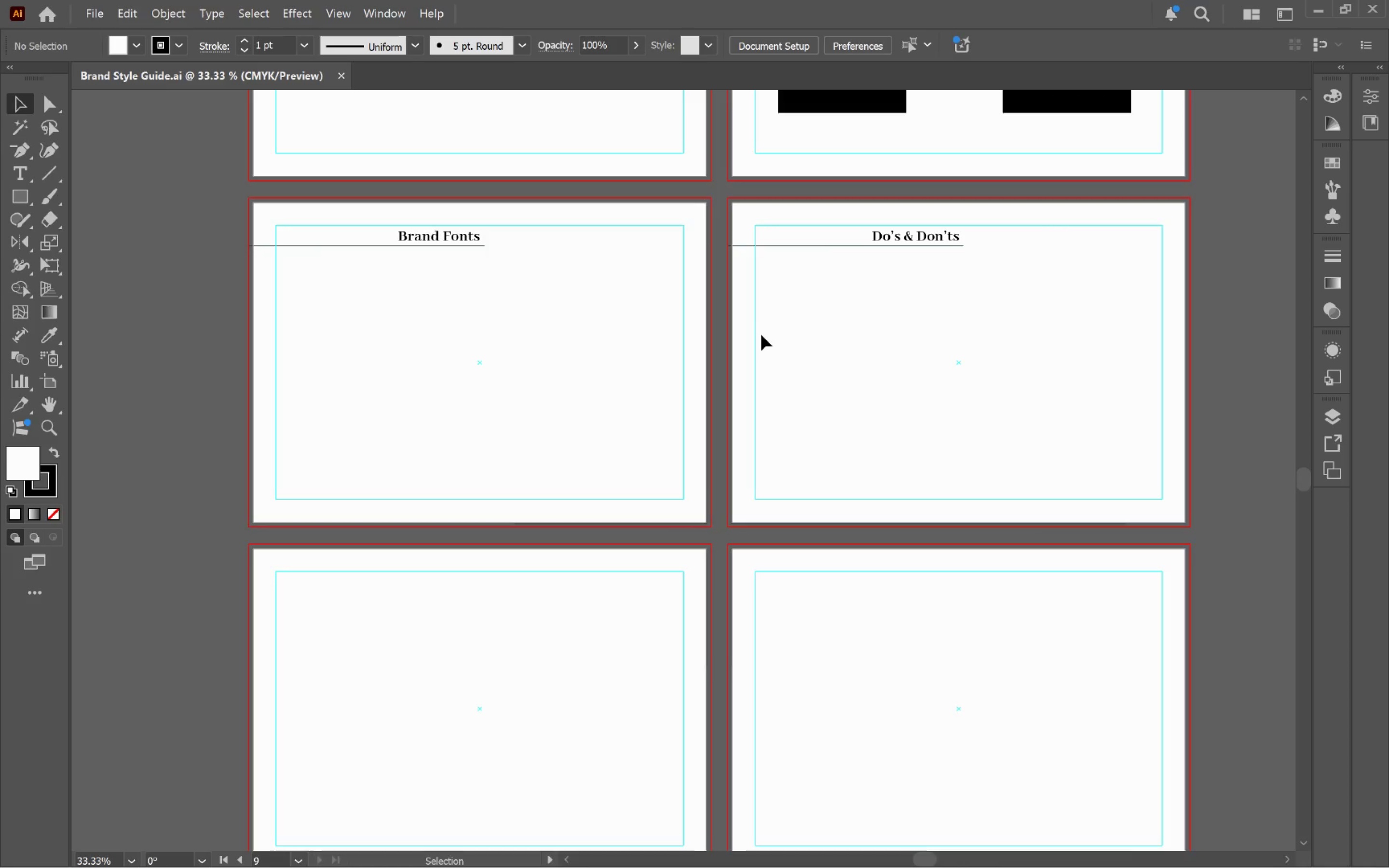 
wait(5.05)
 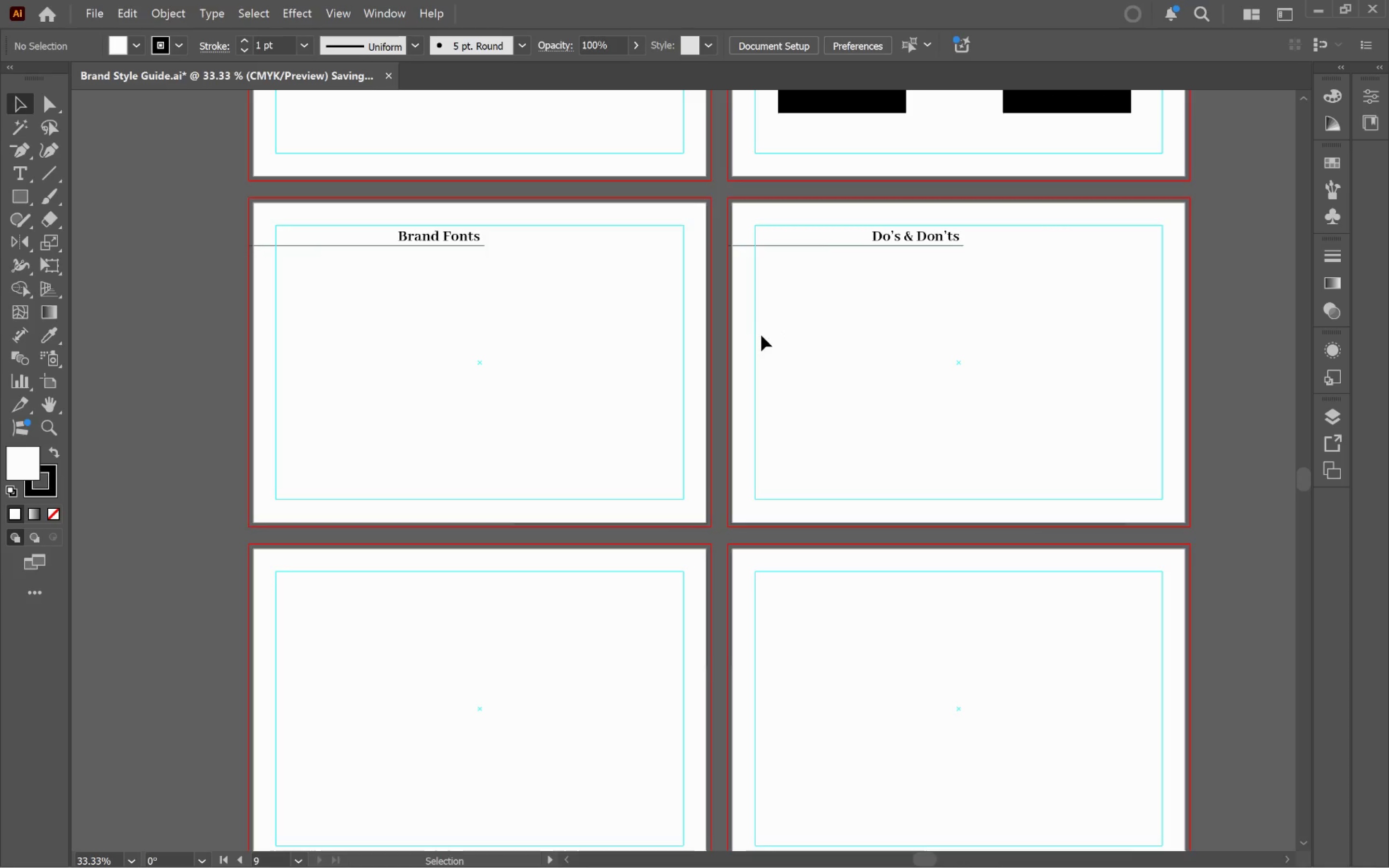 
left_click_drag(start_coordinate=[923, 294], to_coordinate=[849, 231])
 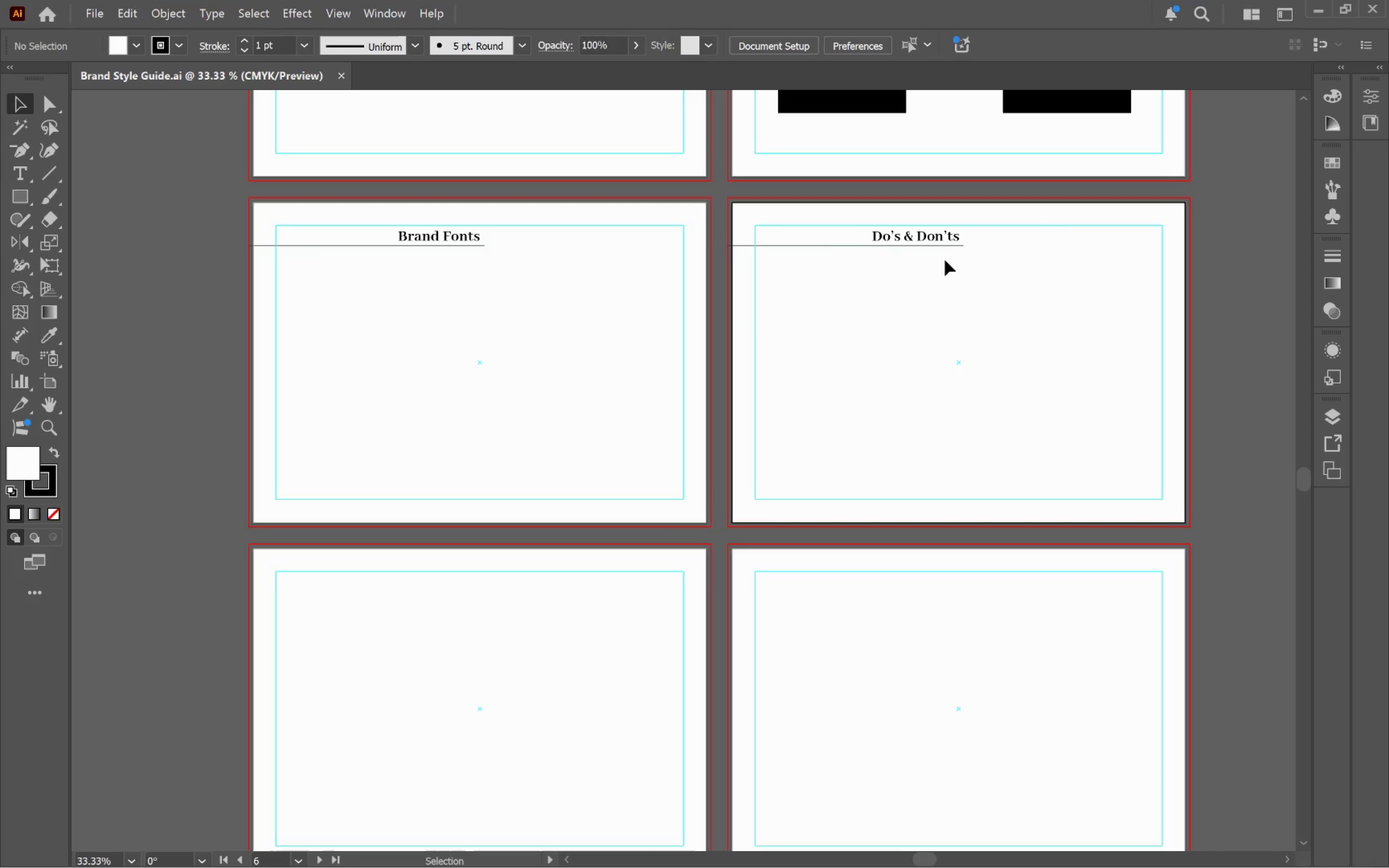 
left_click_drag(start_coordinate=[945, 263], to_coordinate=[884, 216])
 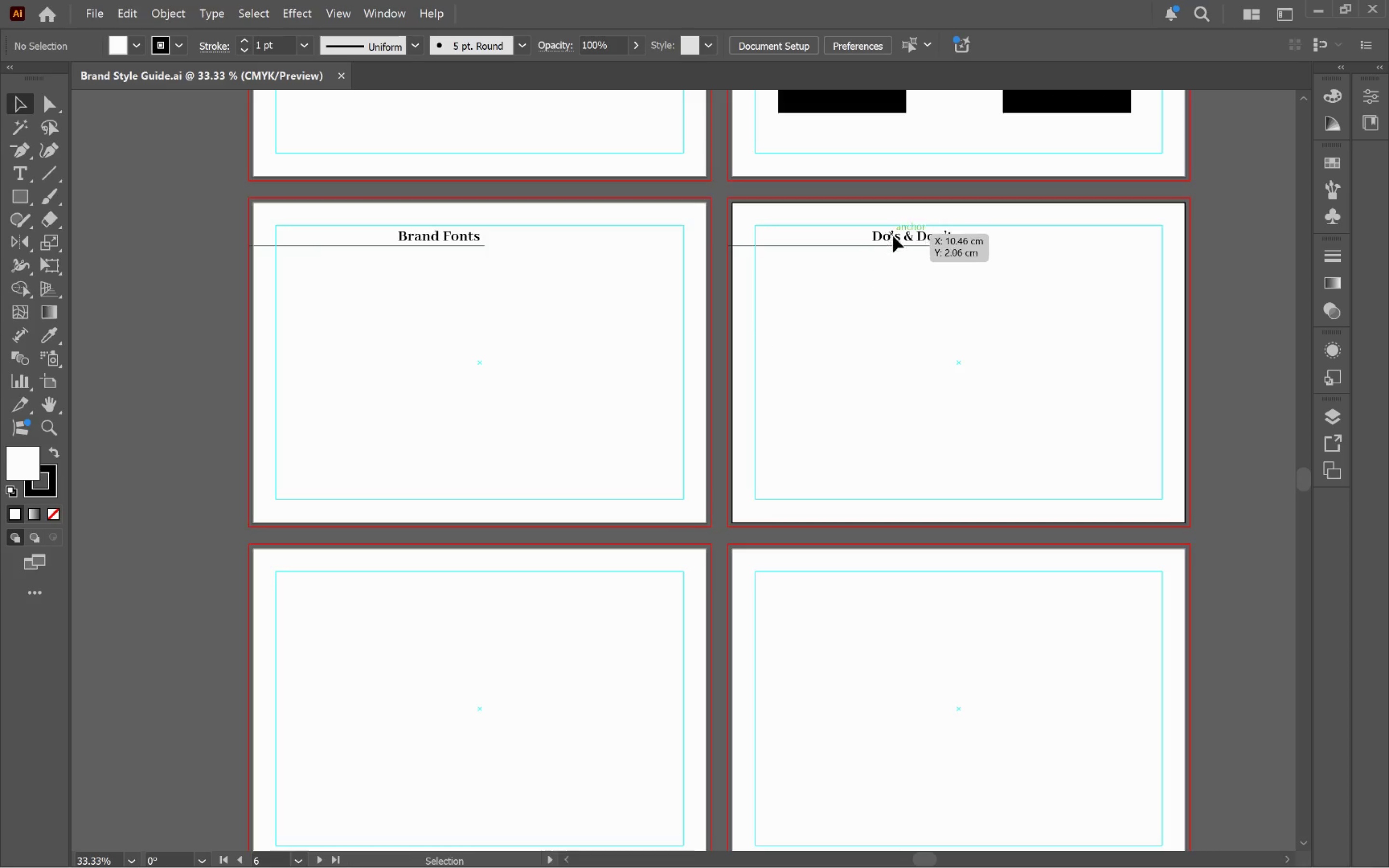 
left_click([897, 241])
 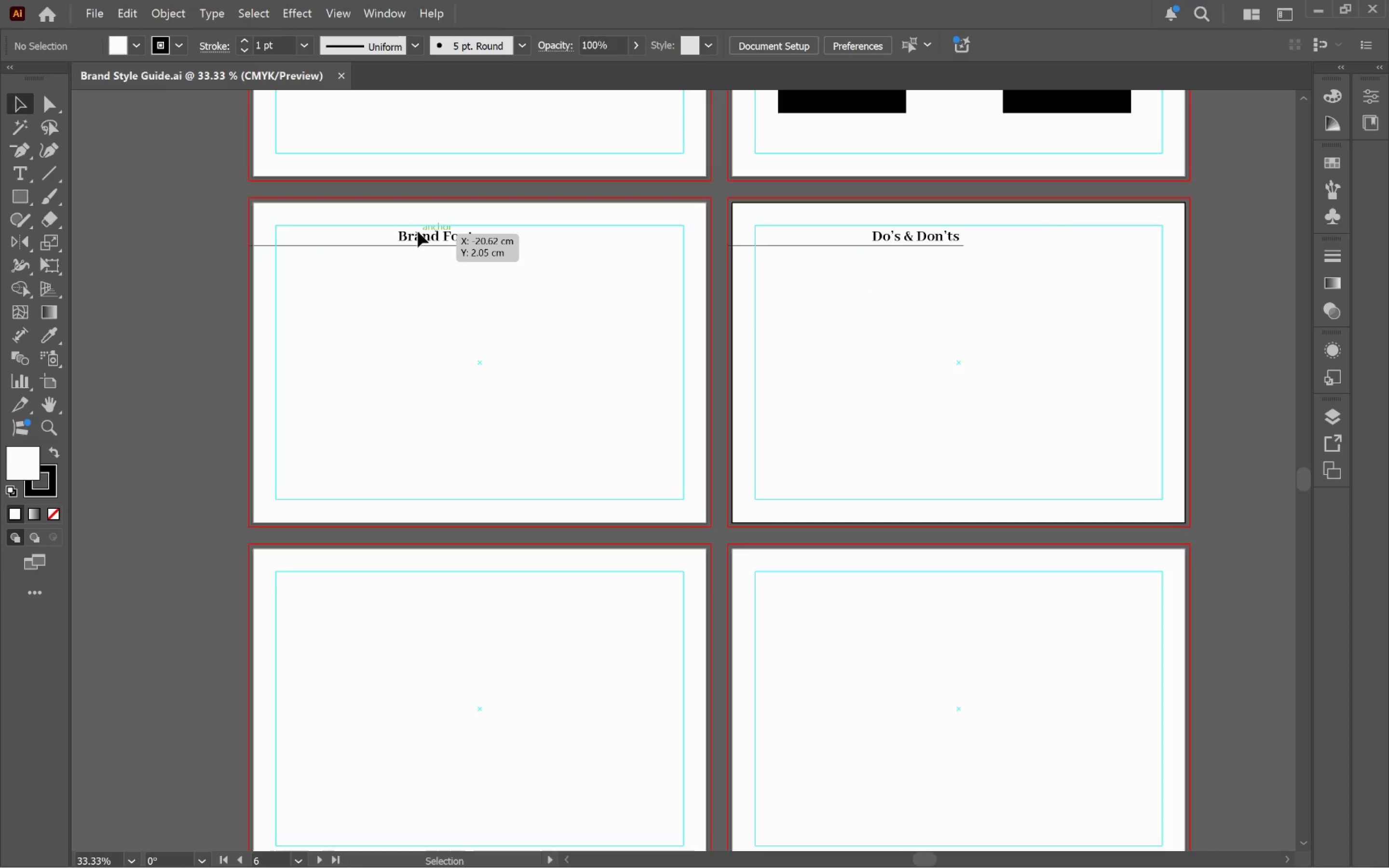 
left_click([433, 241])
 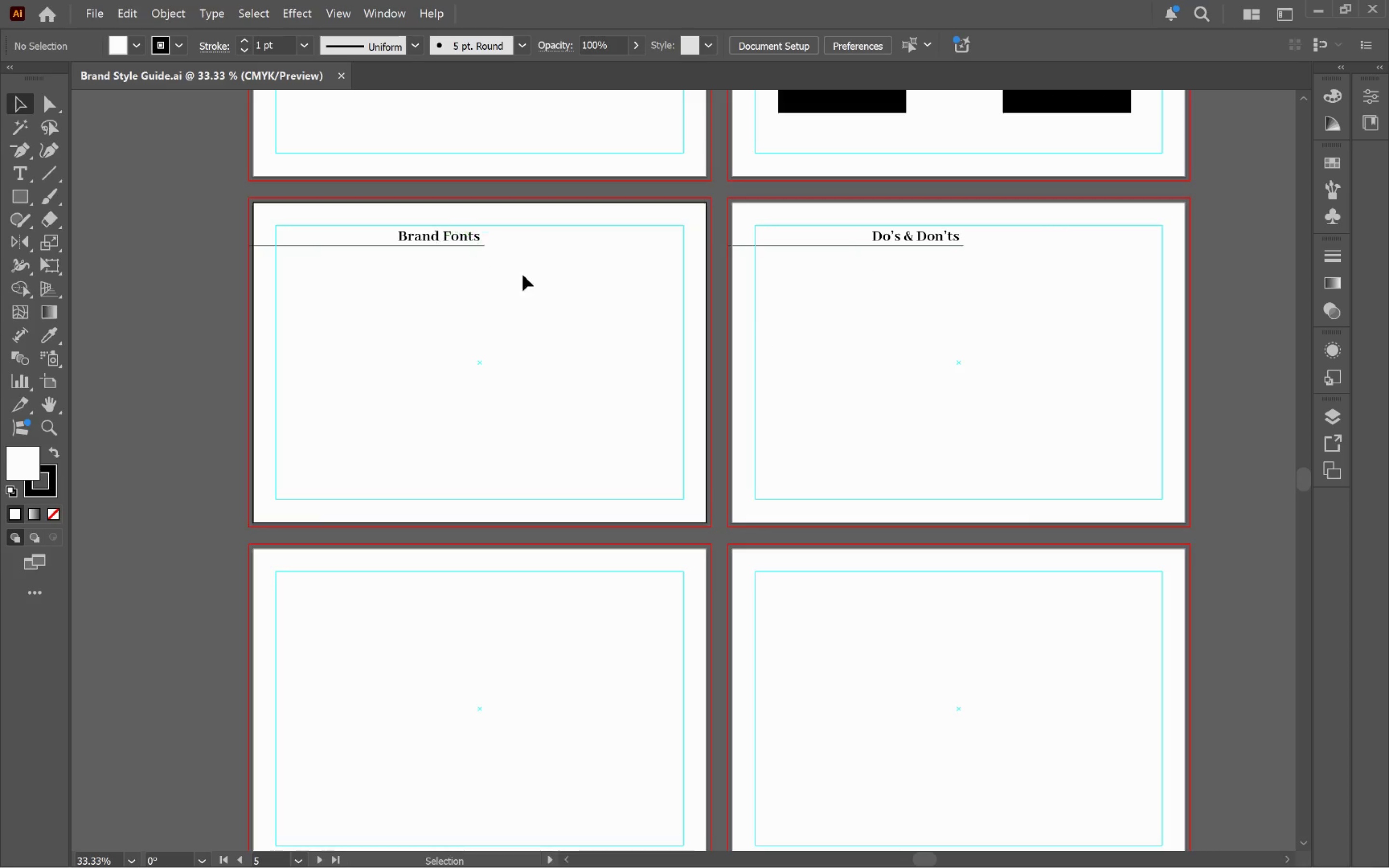 
scroll: coordinate [691, 339], scroll_direction: up, amount: 16.0
 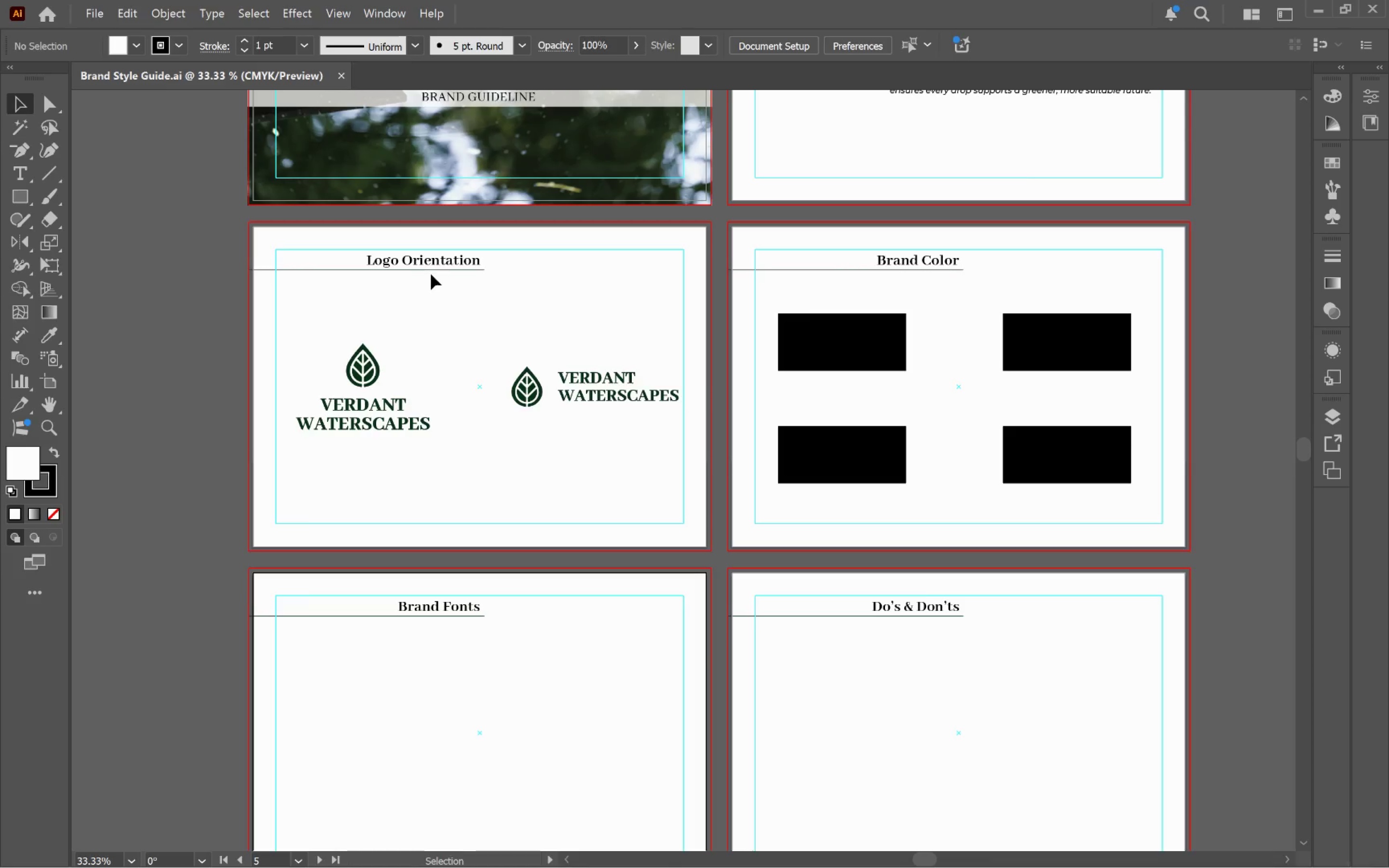 
left_click([431, 264])
 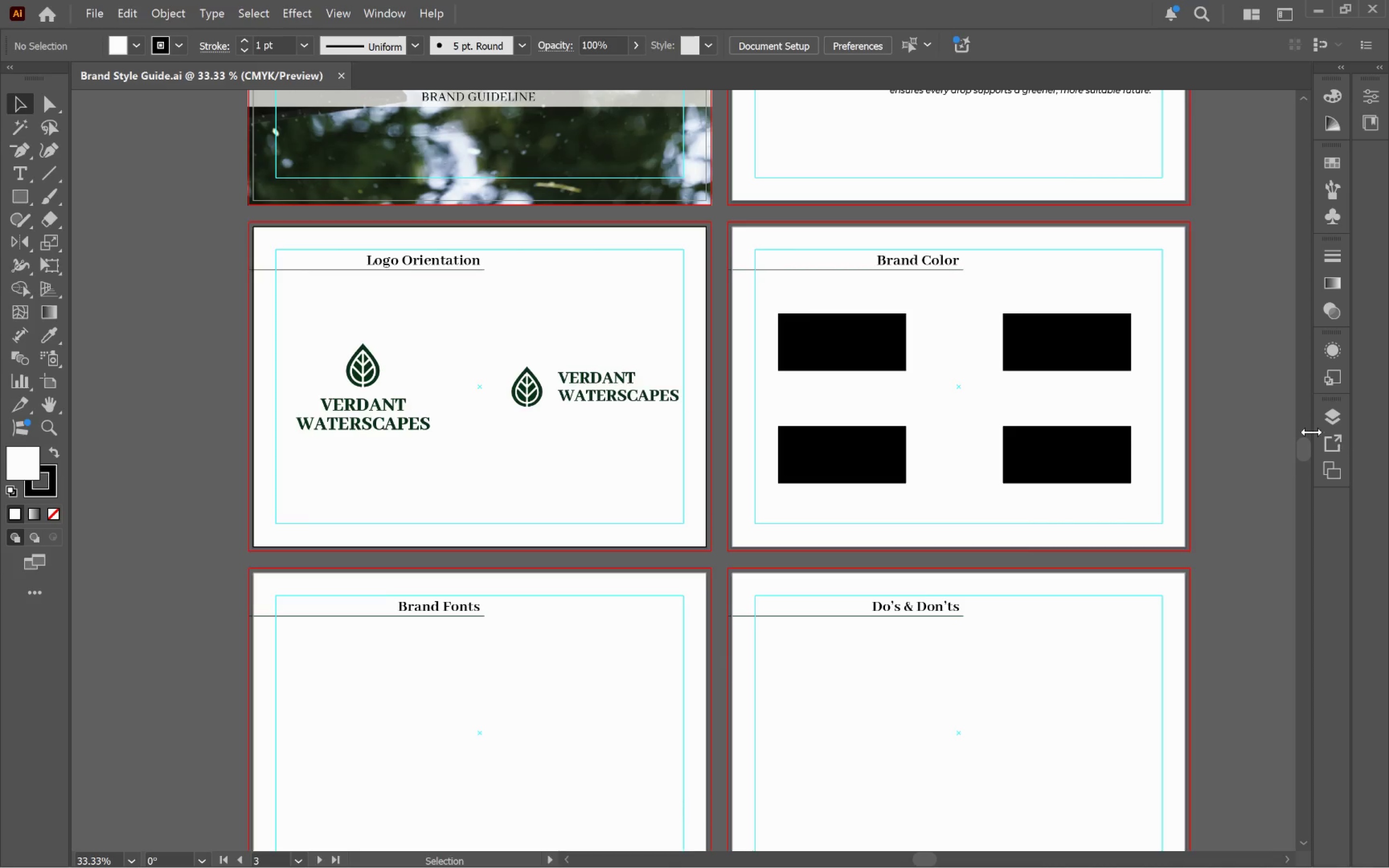 
left_click([1337, 417])
 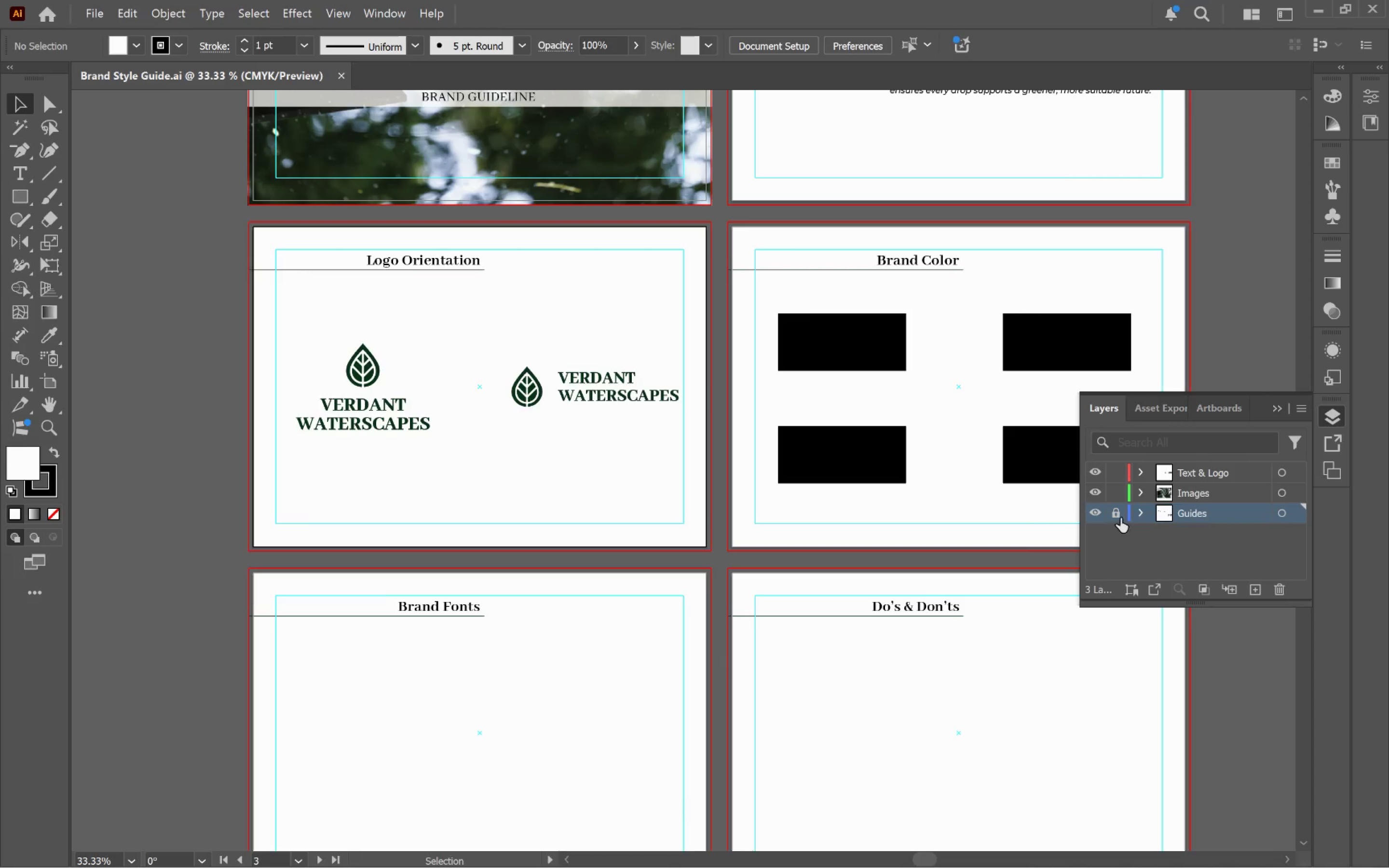 
left_click([1116, 515])
 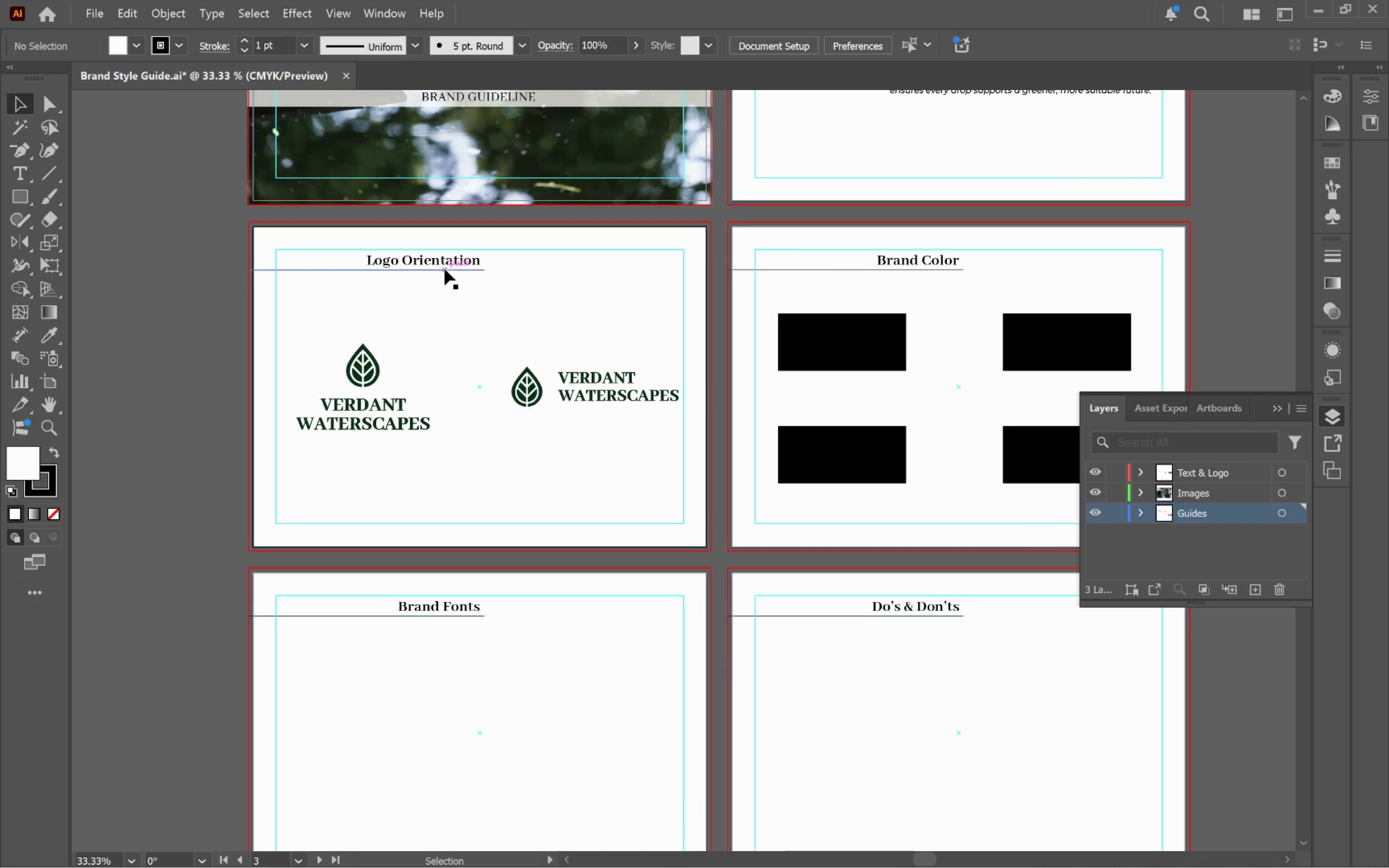 
left_click([444, 264])
 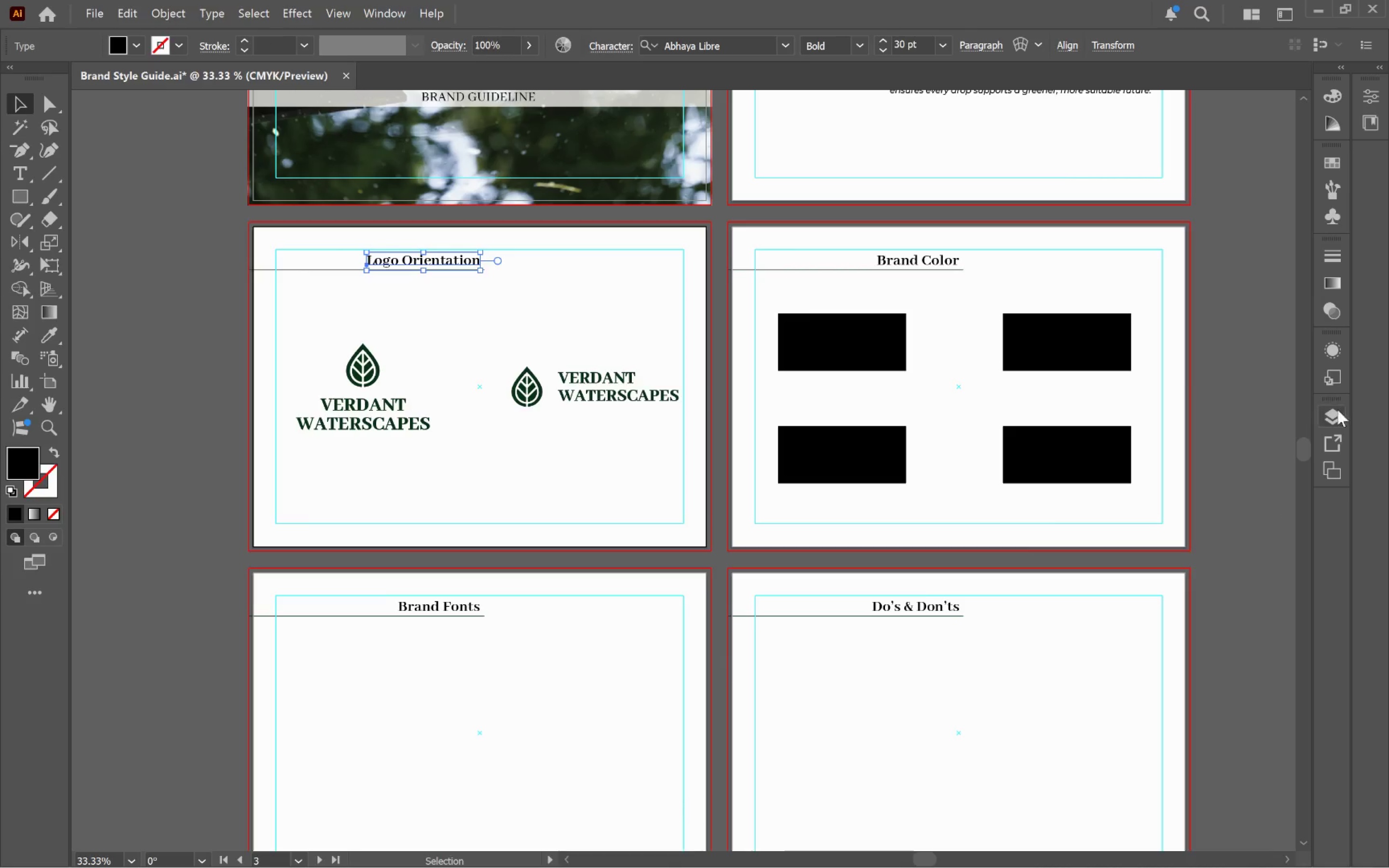 
left_click([1335, 419])
 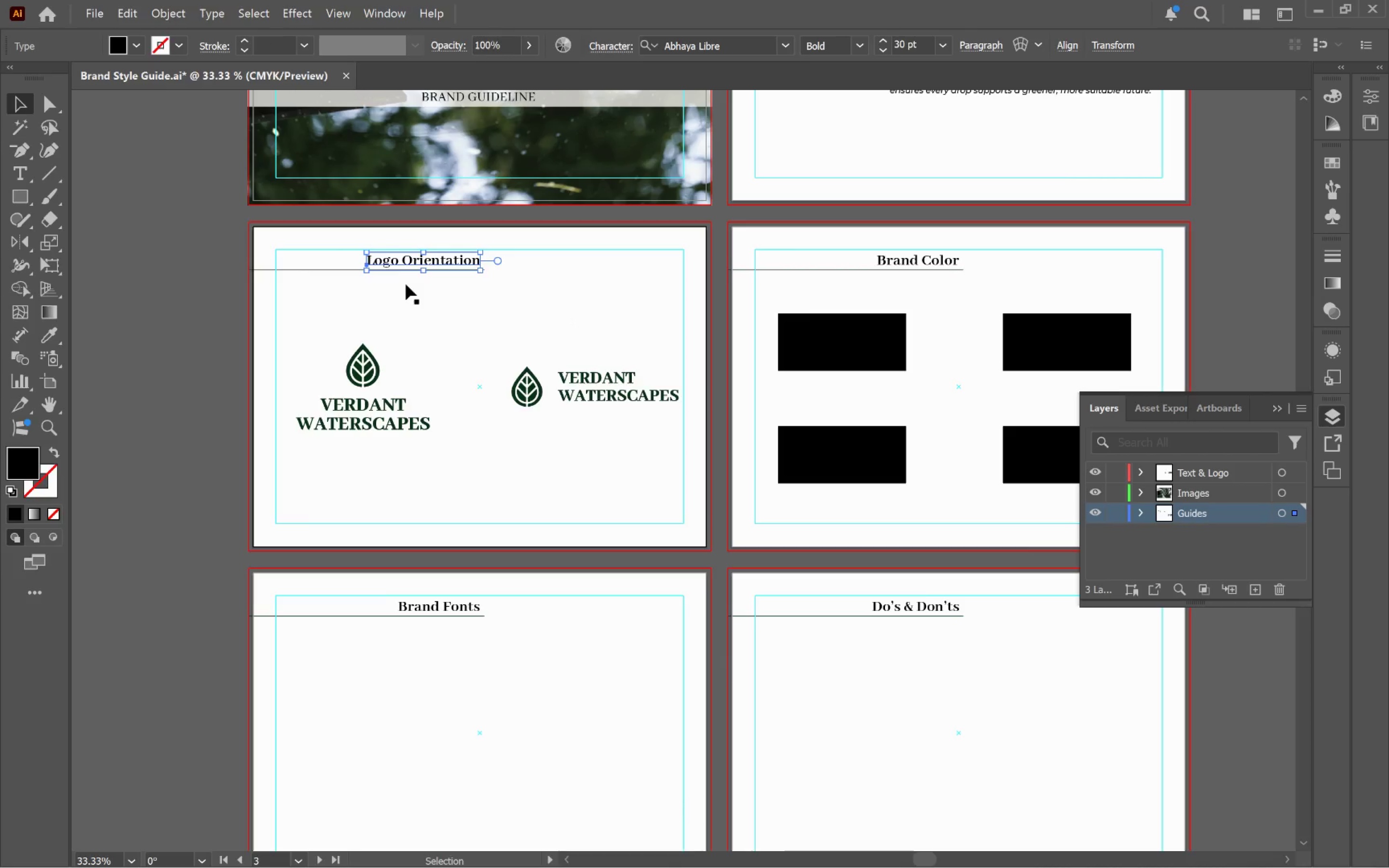 
left_click([450, 304])
 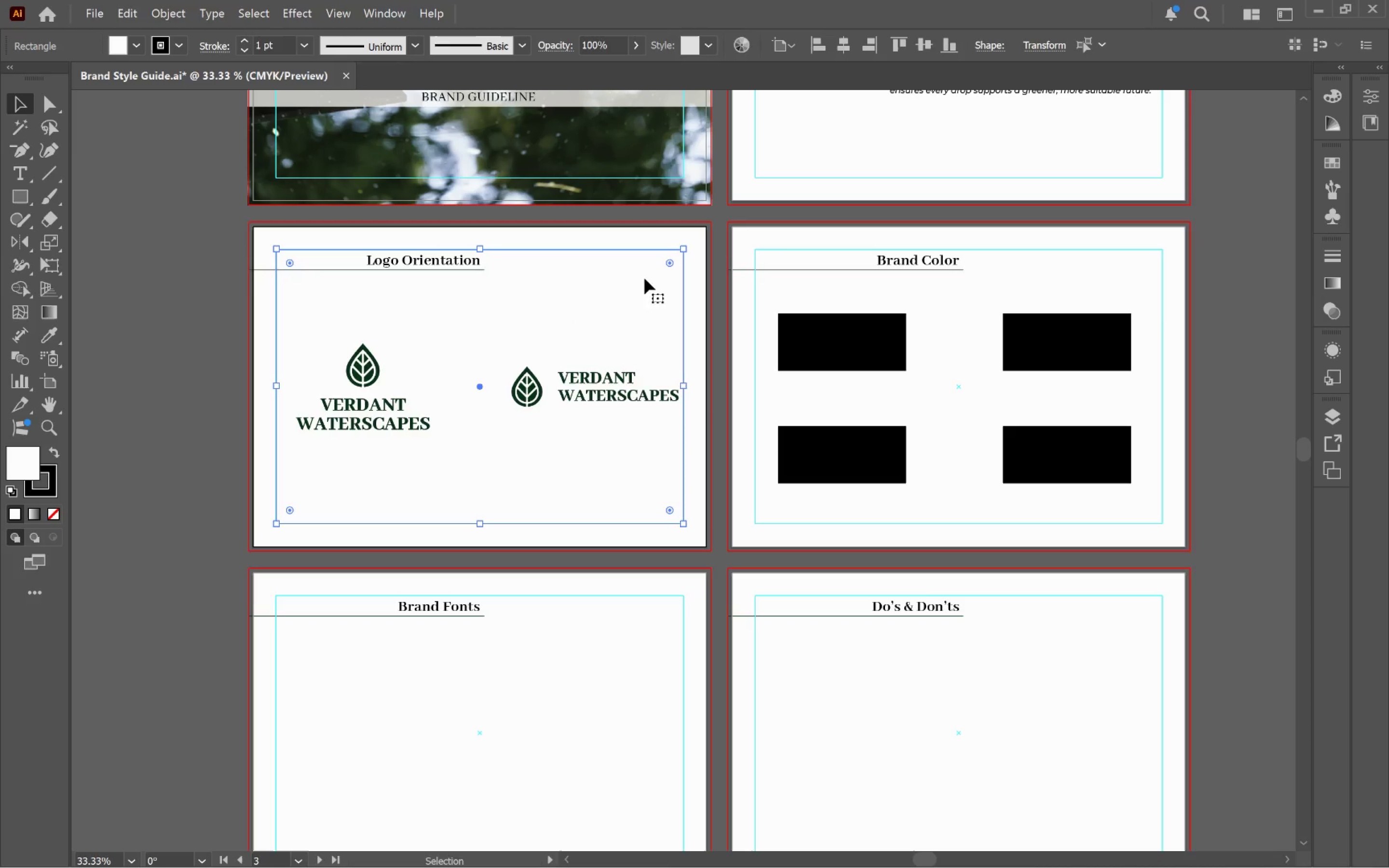 
left_click([453, 264])
 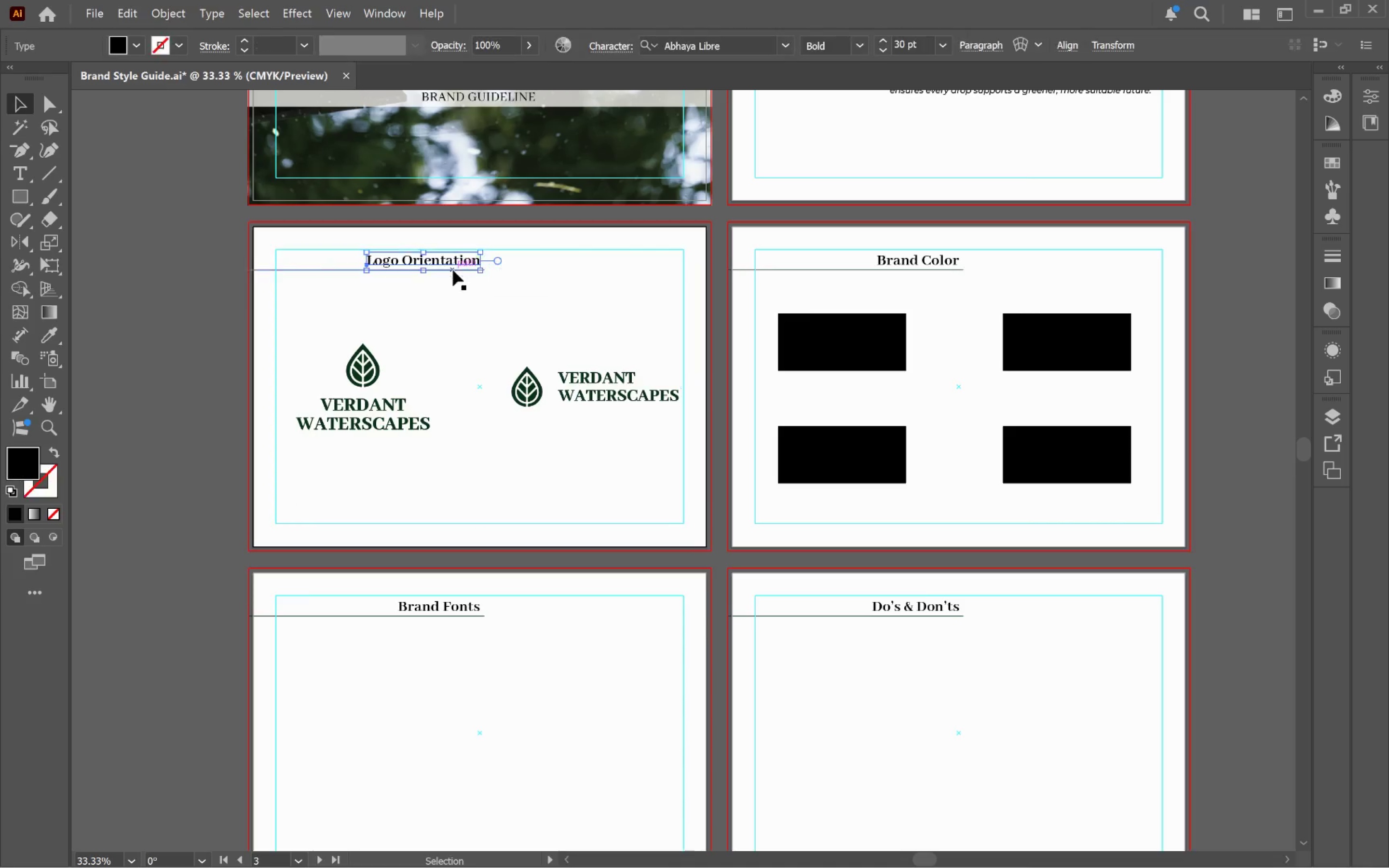 
hold_key(key=ShiftLeft, duration=0.71)
left_click([453, 271])
 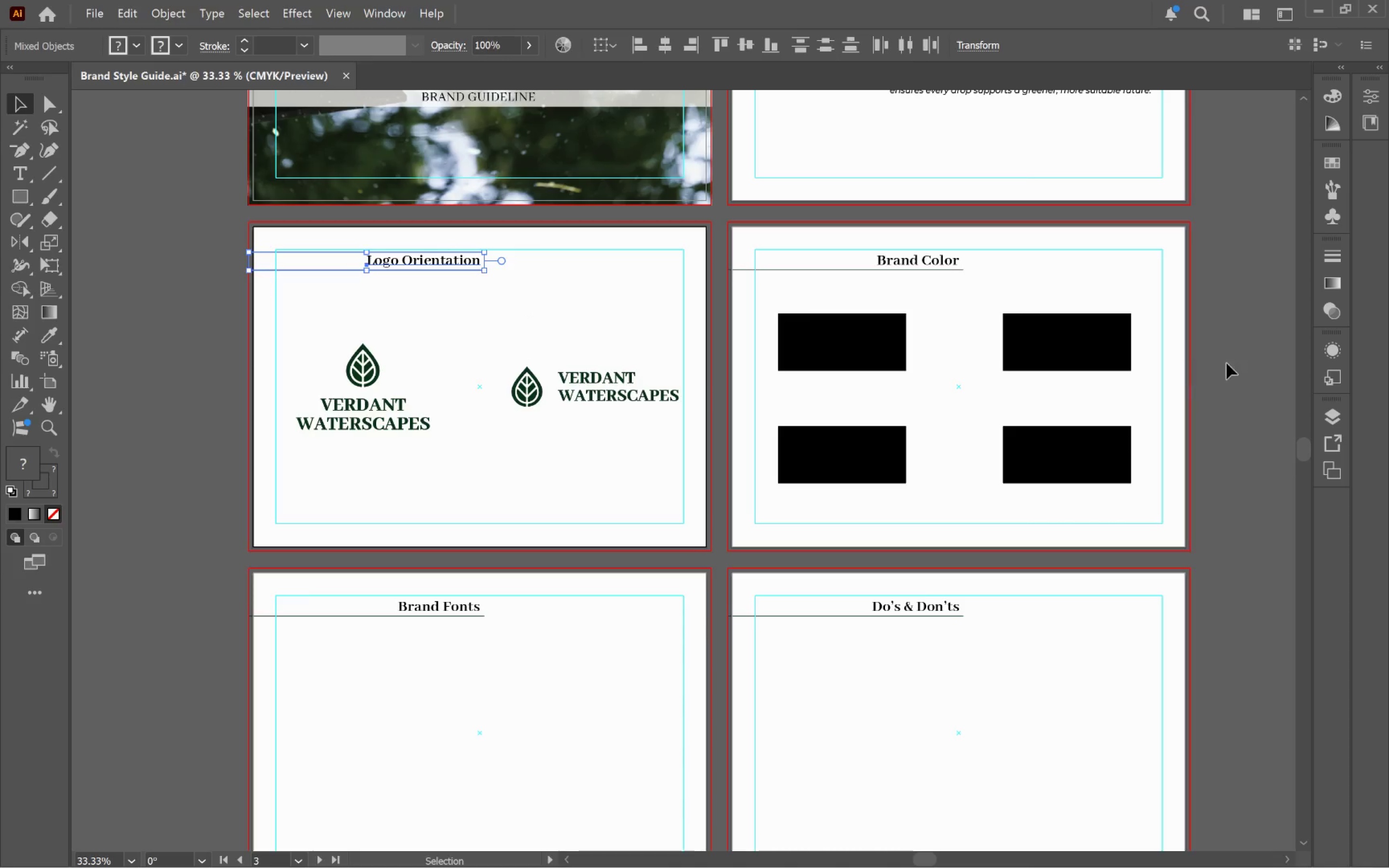 
scroll: coordinate [1062, 405], scroll_direction: up, amount: 16.0
 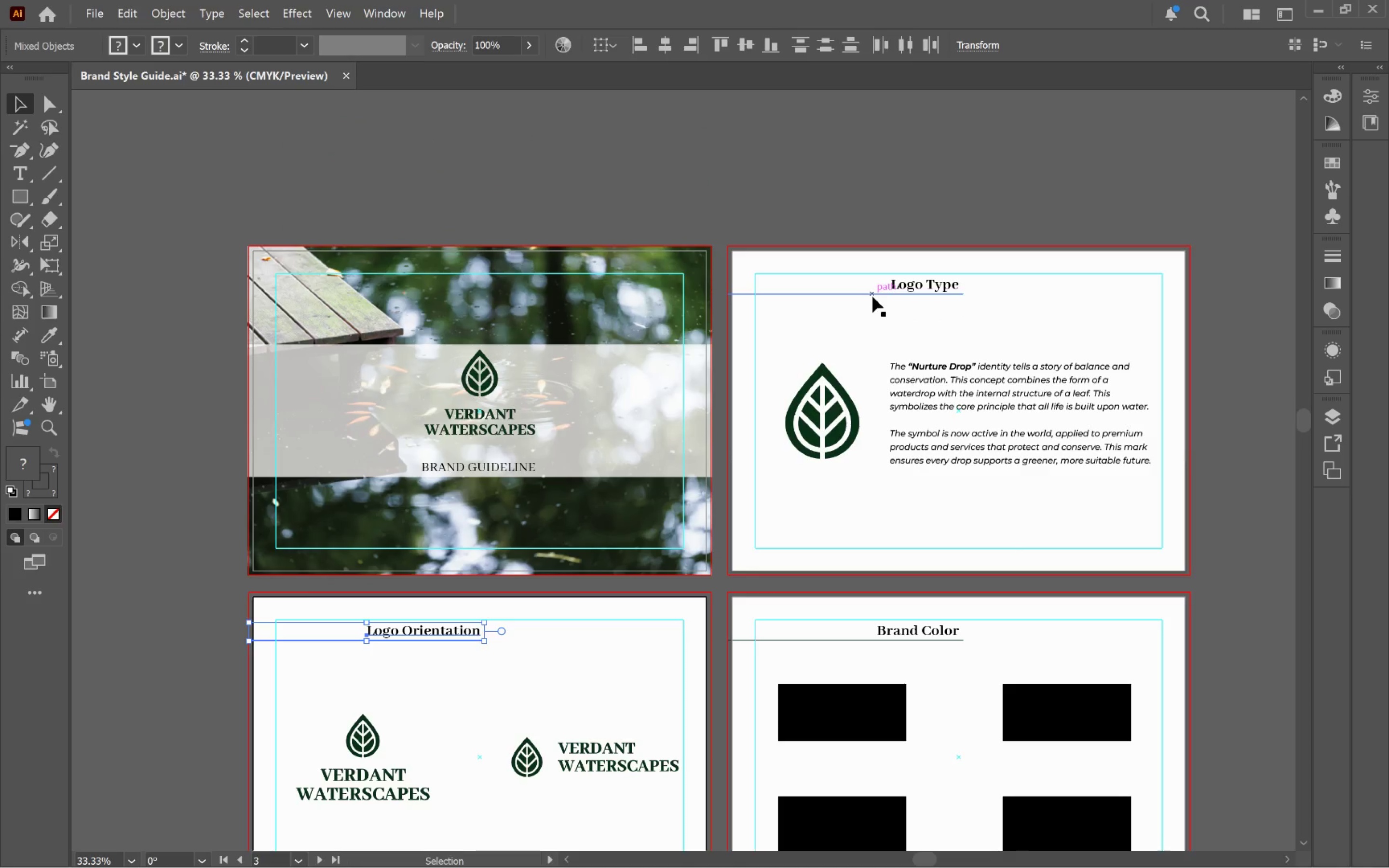 
hold_key(key=ShiftLeft, duration=4.12)
left_click([872, 297])
 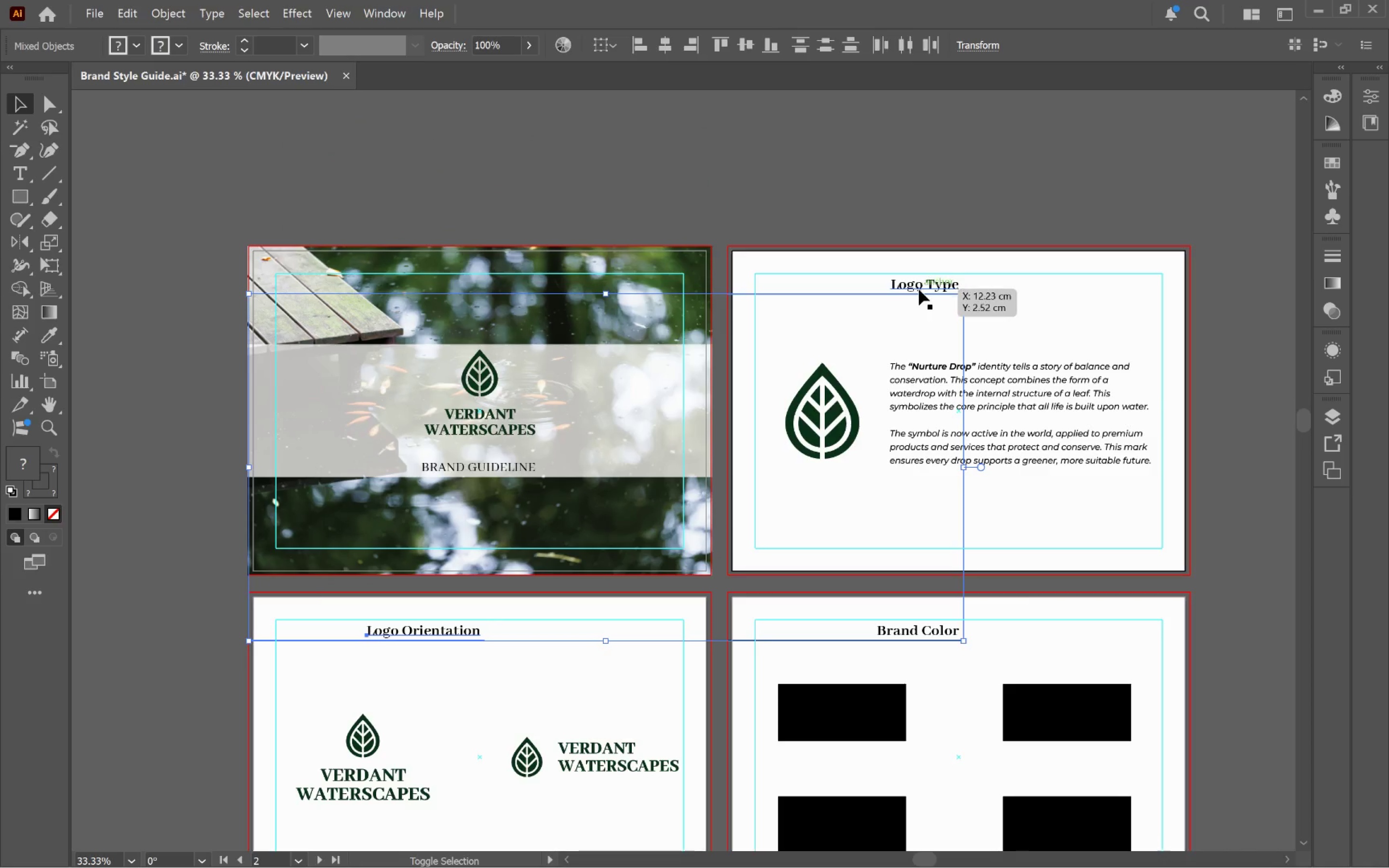 
left_click([919, 289])
 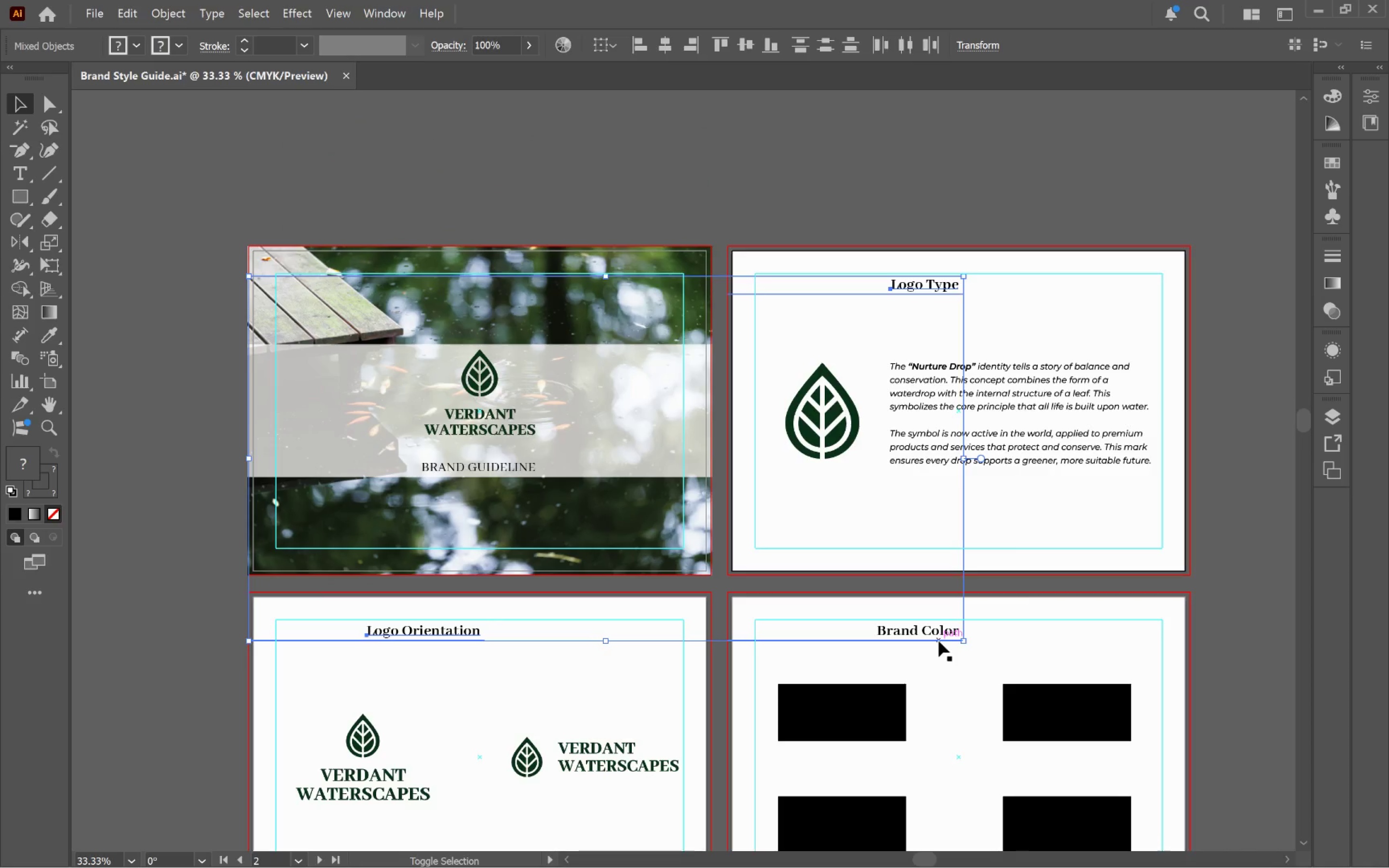 
left_click([937, 633])
 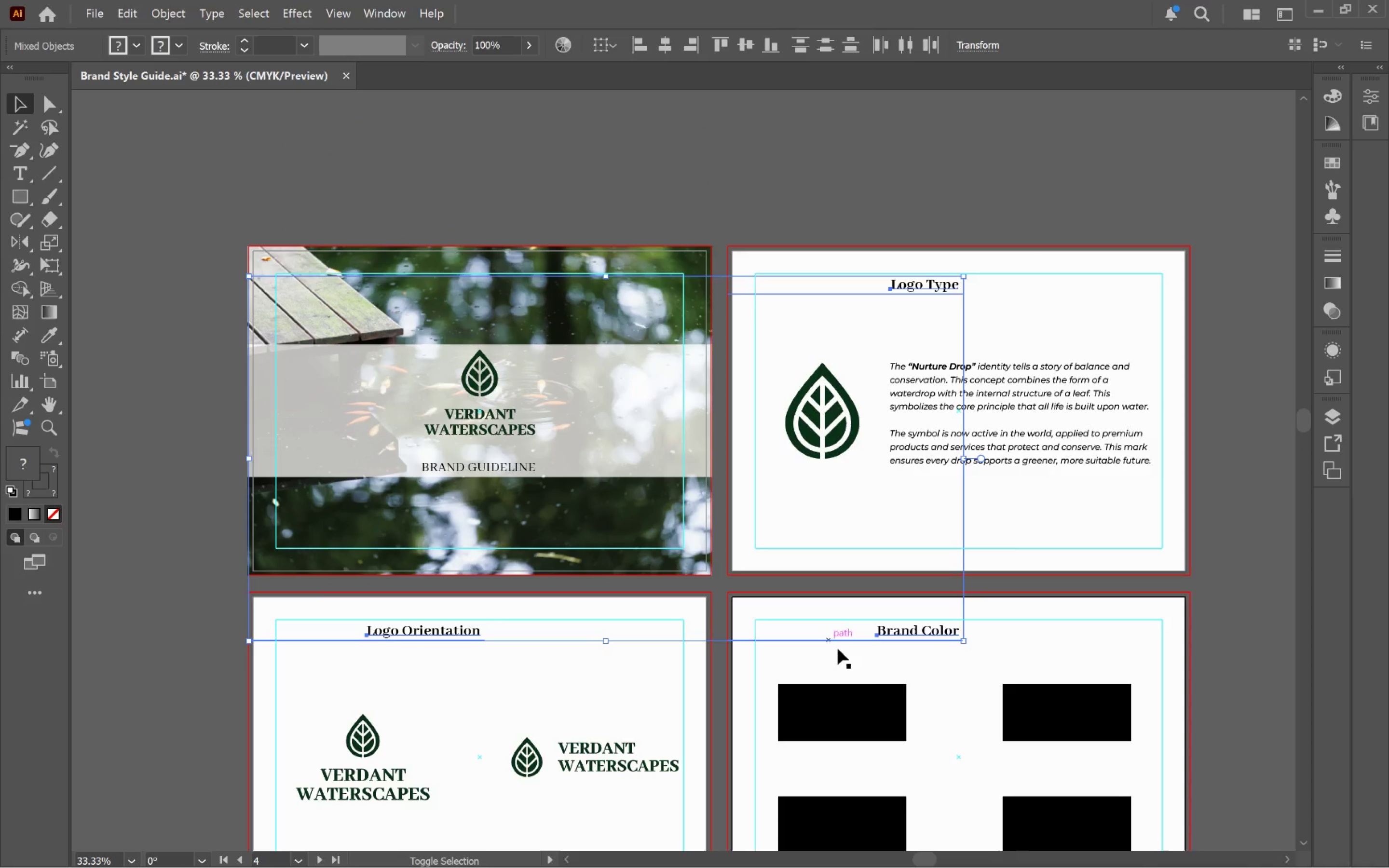 
scroll: coordinate [915, 652], scroll_direction: down, amount: 22.0
 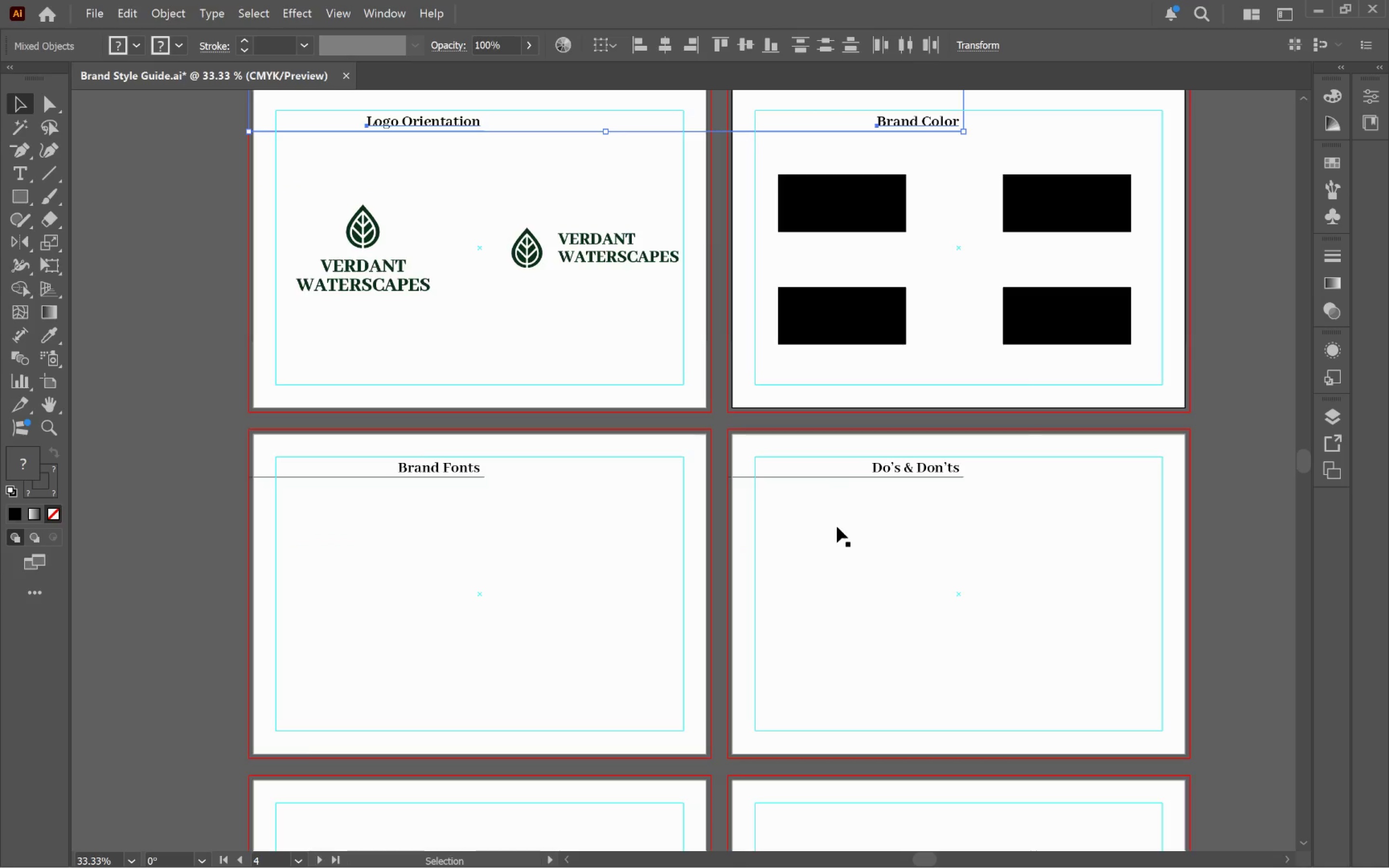 
hold_key(key=ShiftLeft, duration=4.38)
left_click([924, 471])
 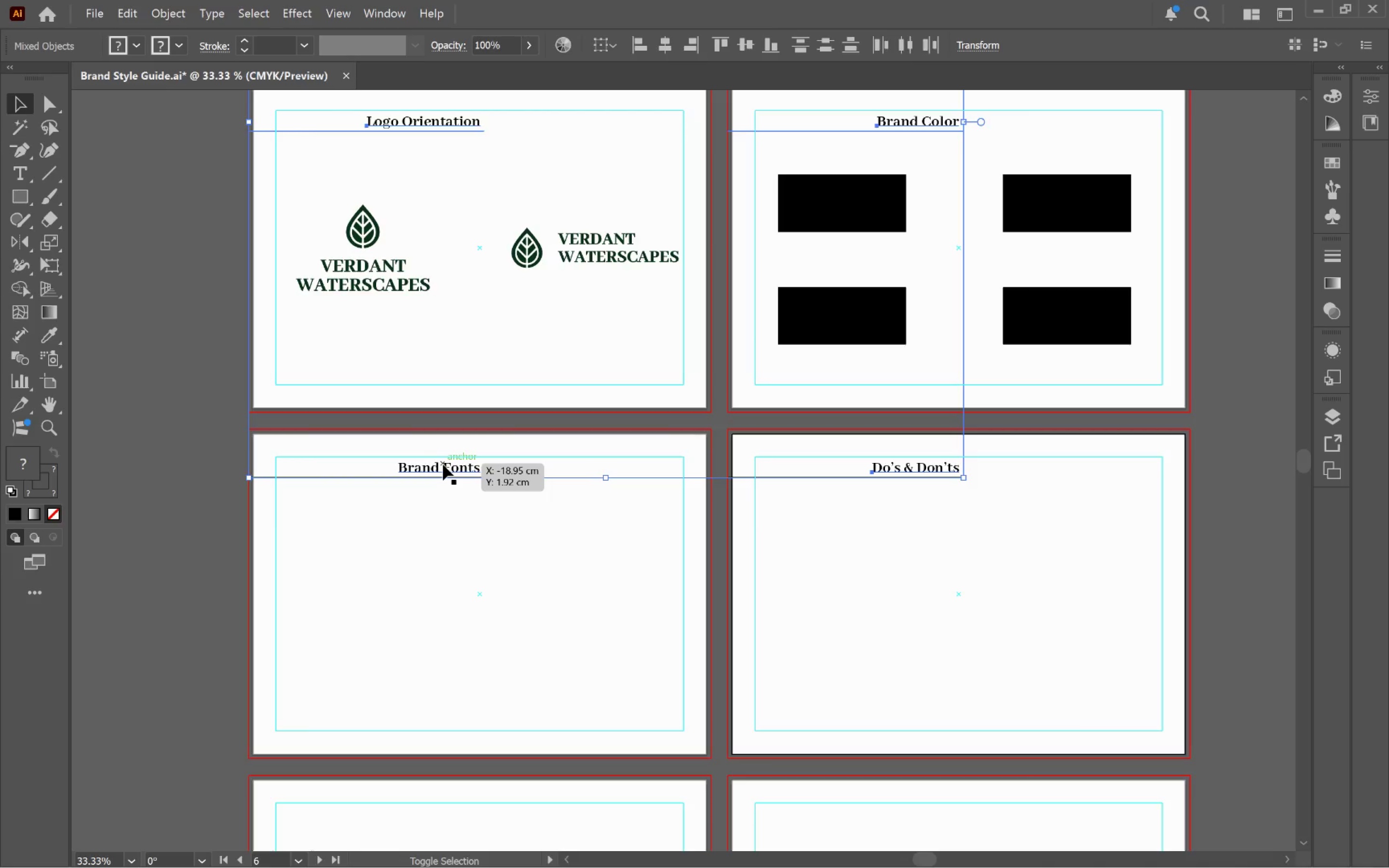 
left_click([442, 467])
 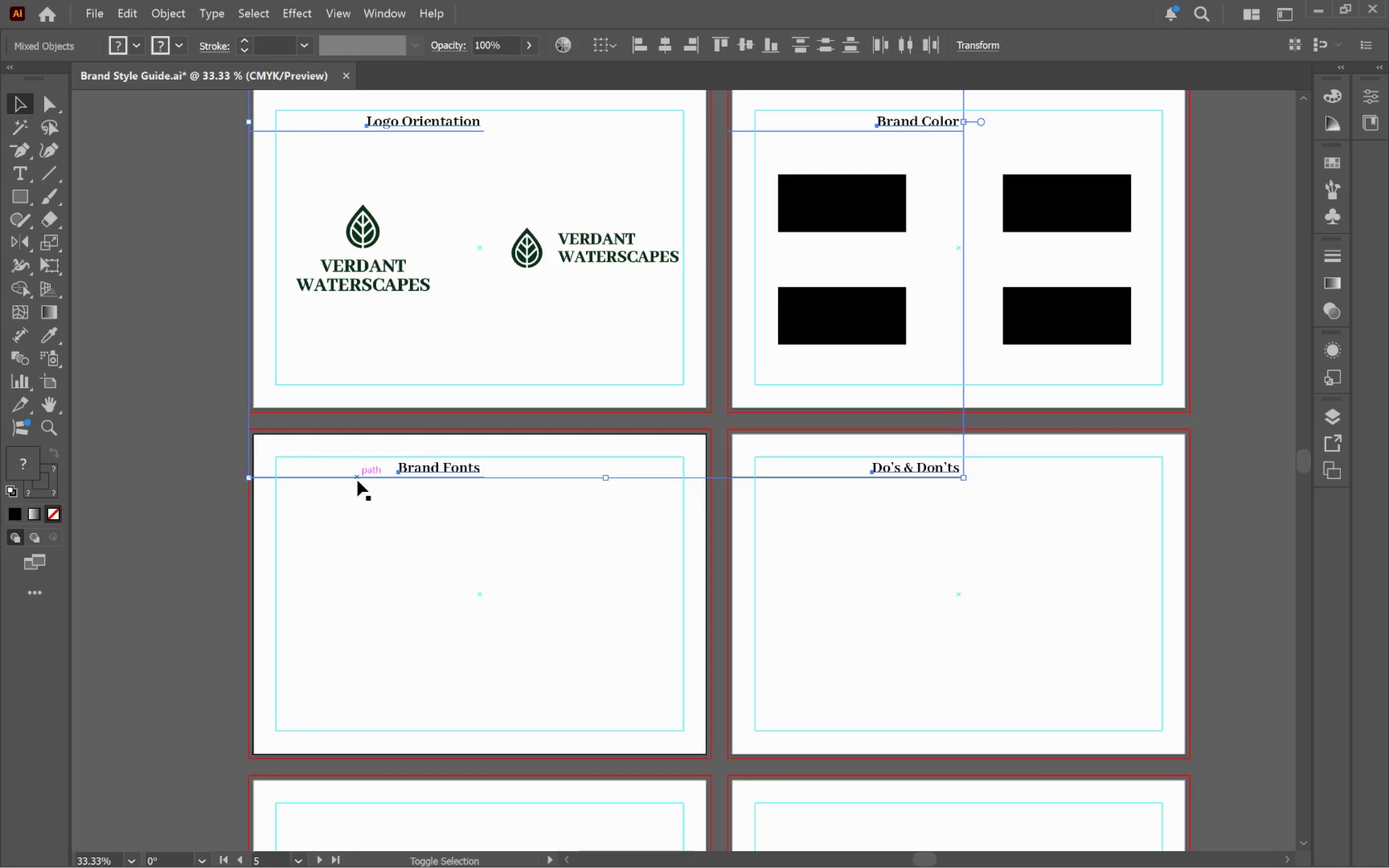 
left_click([357, 480])
 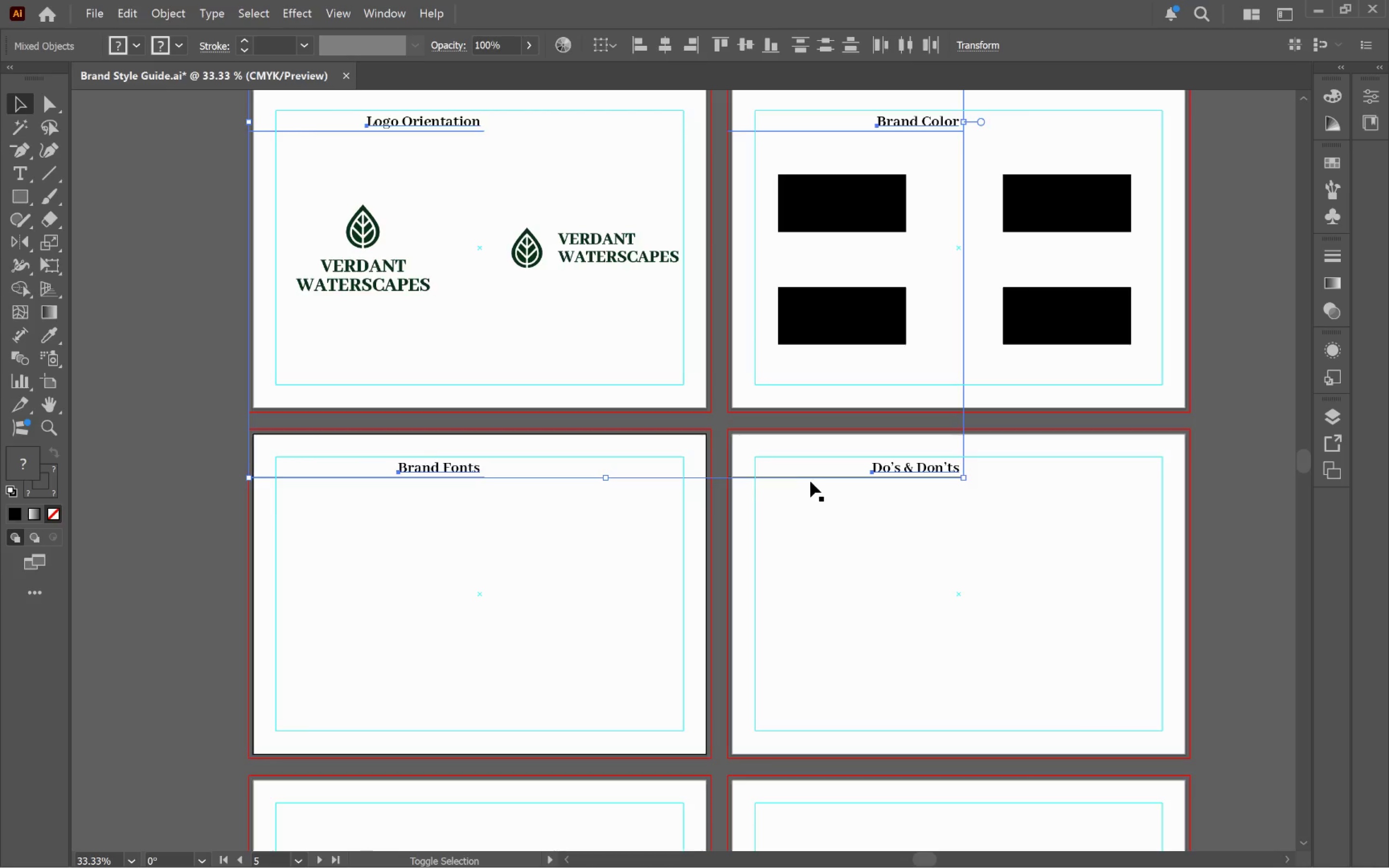 
left_click([811, 480])
 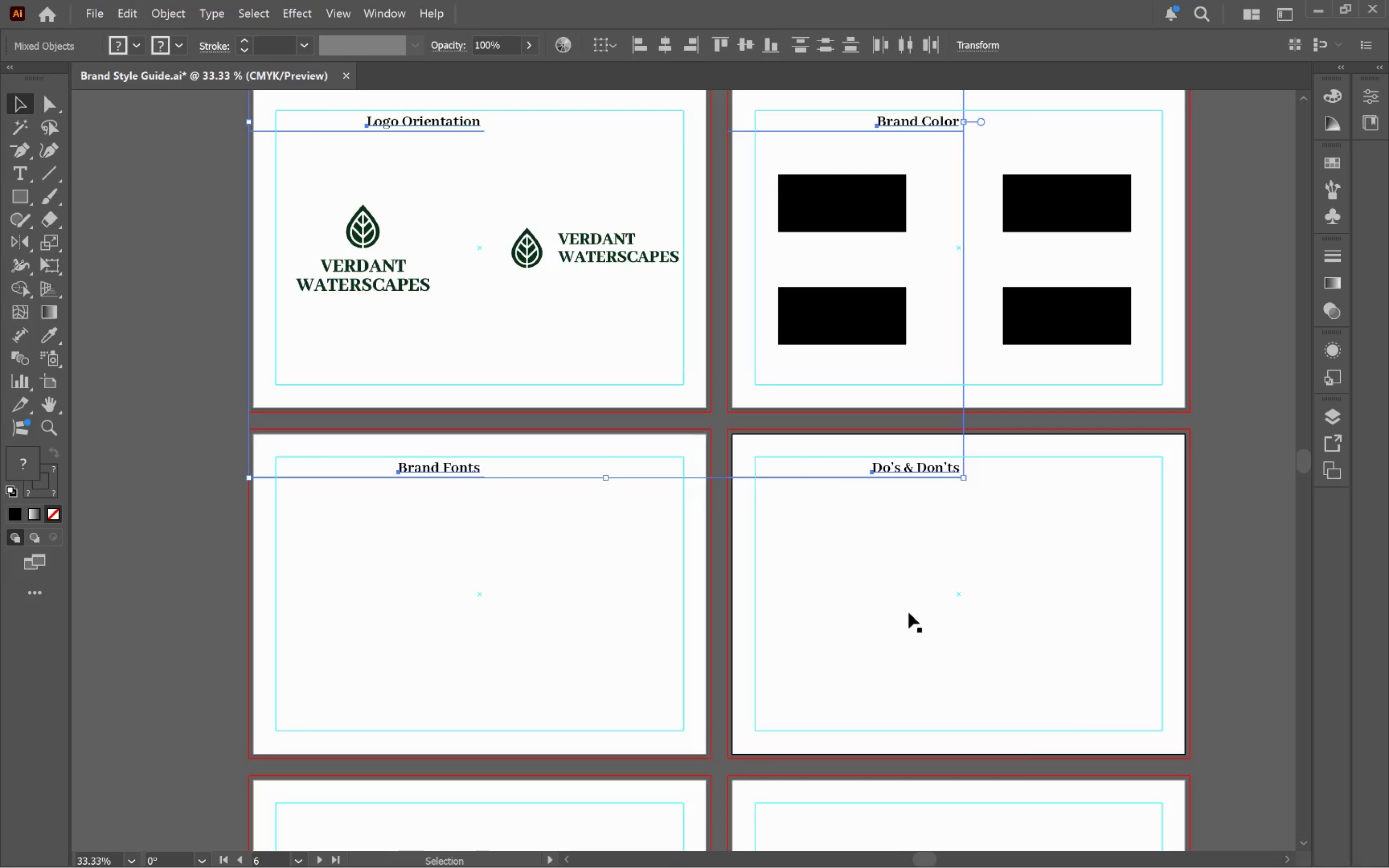 
scroll: coordinate [910, 627], scroll_direction: down, amount: 15.0
 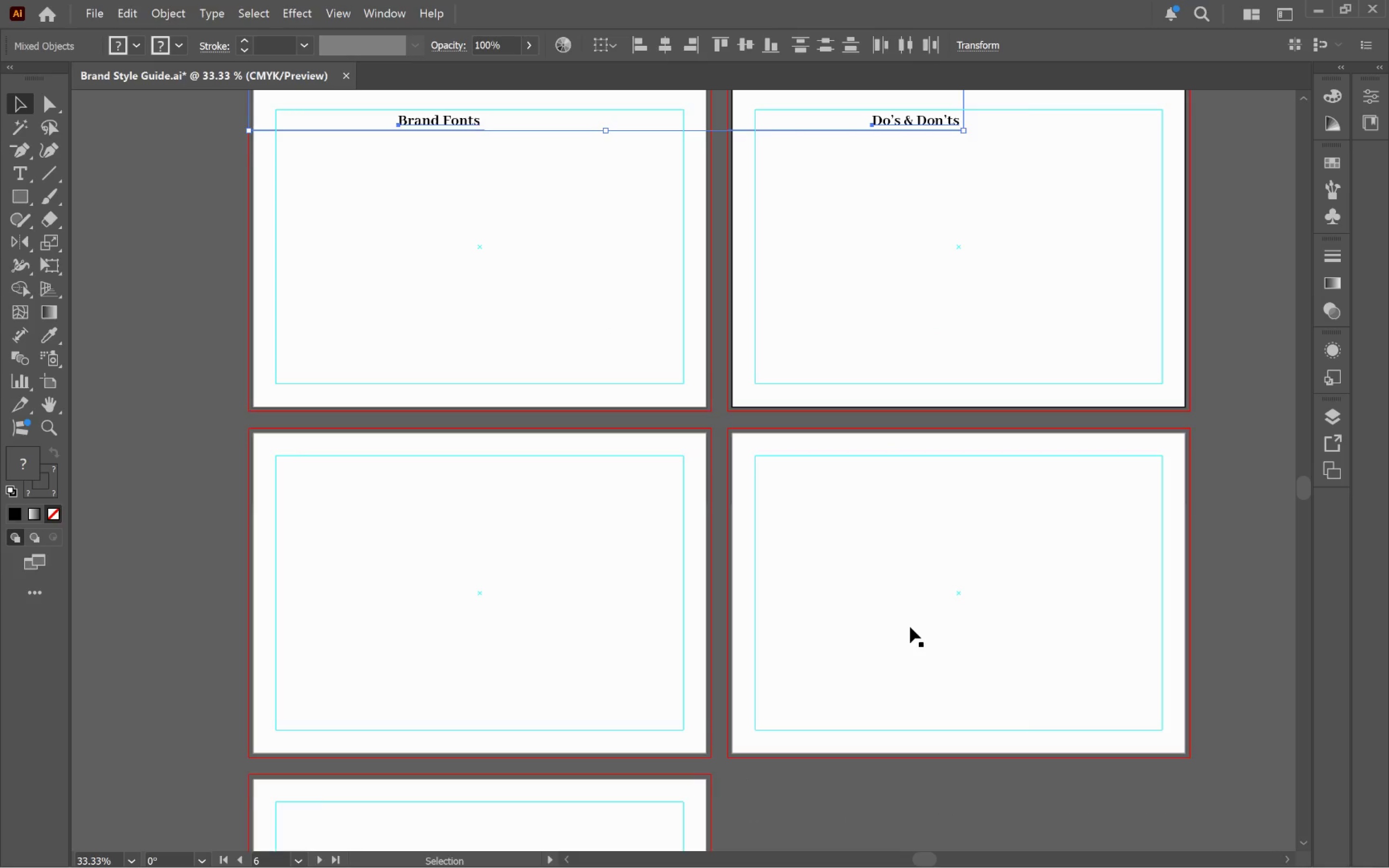 
scroll: coordinate [910, 627], scroll_direction: up, amount: 3.0
 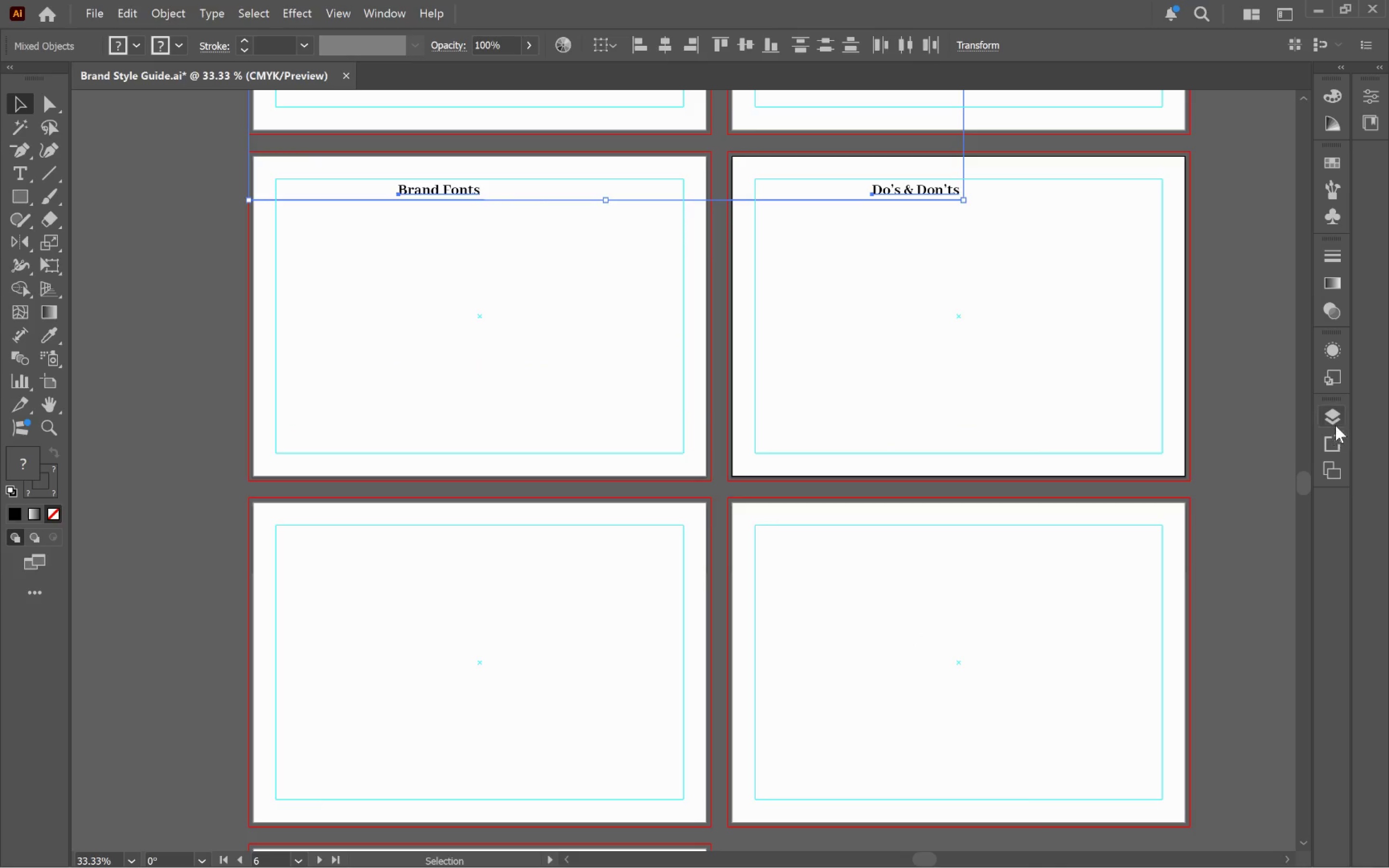 
left_click([1336, 417])
 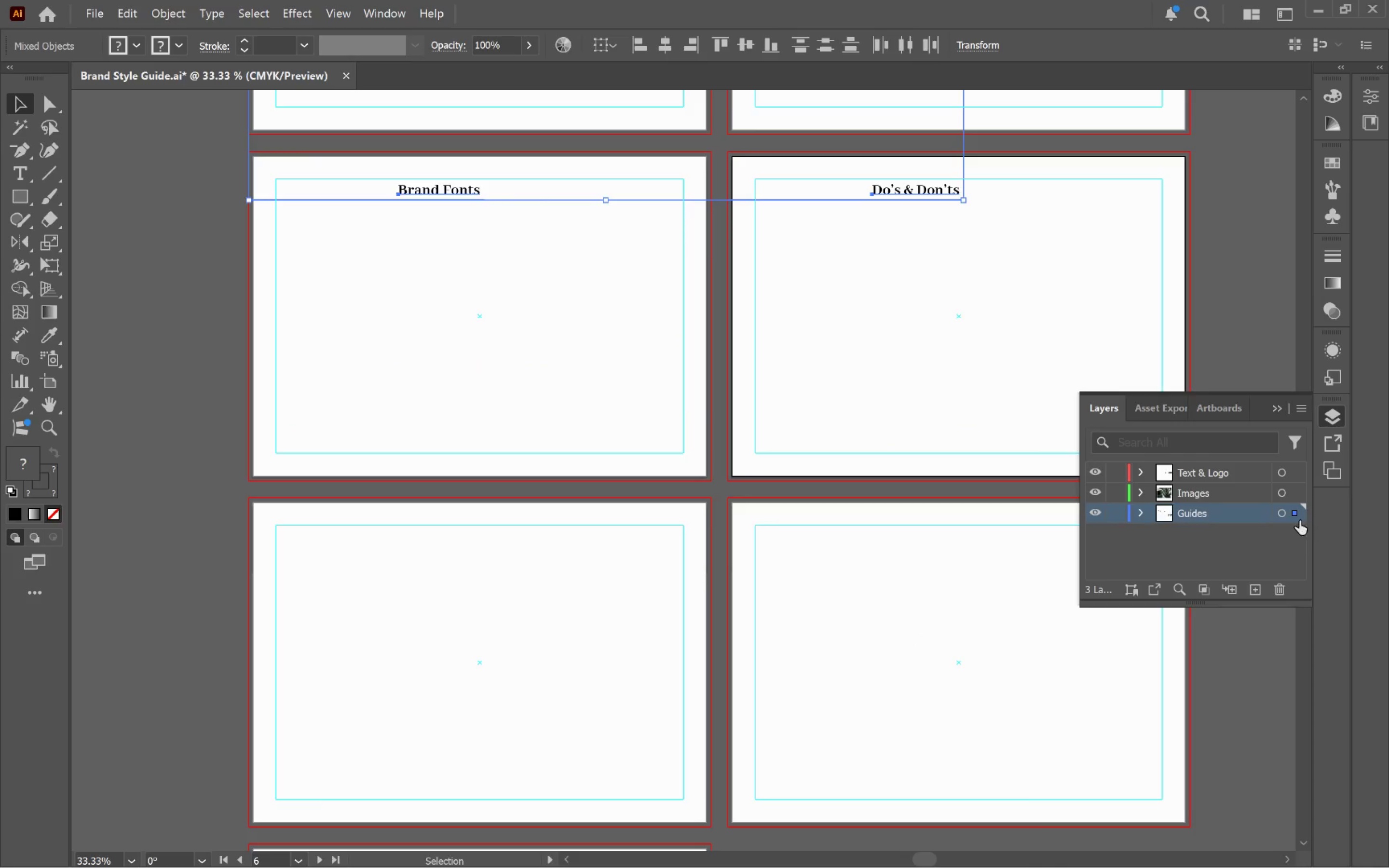 
left_click_drag(start_coordinate=[1296, 514], to_coordinate=[1300, 479])
 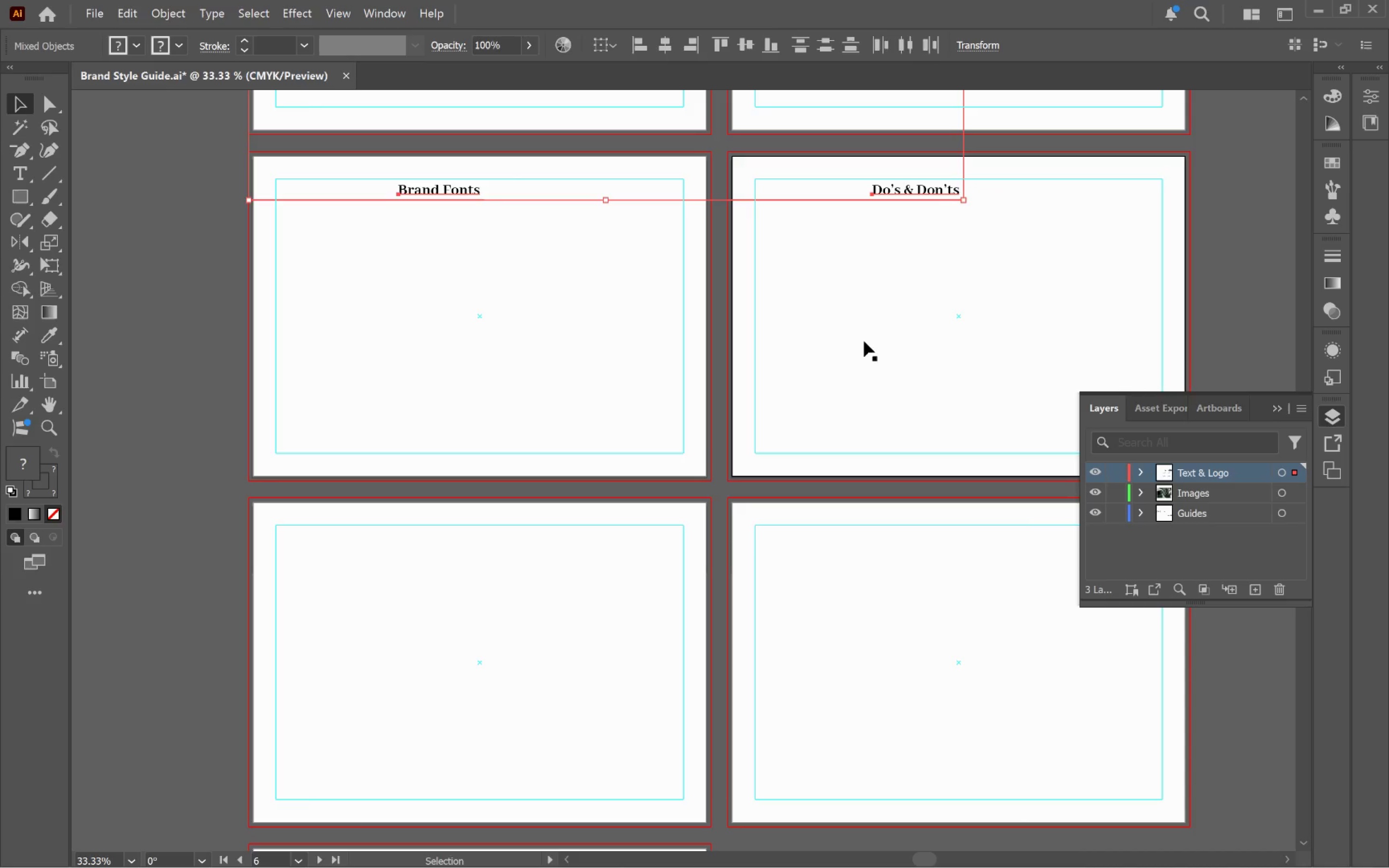 
left_click([867, 324])
 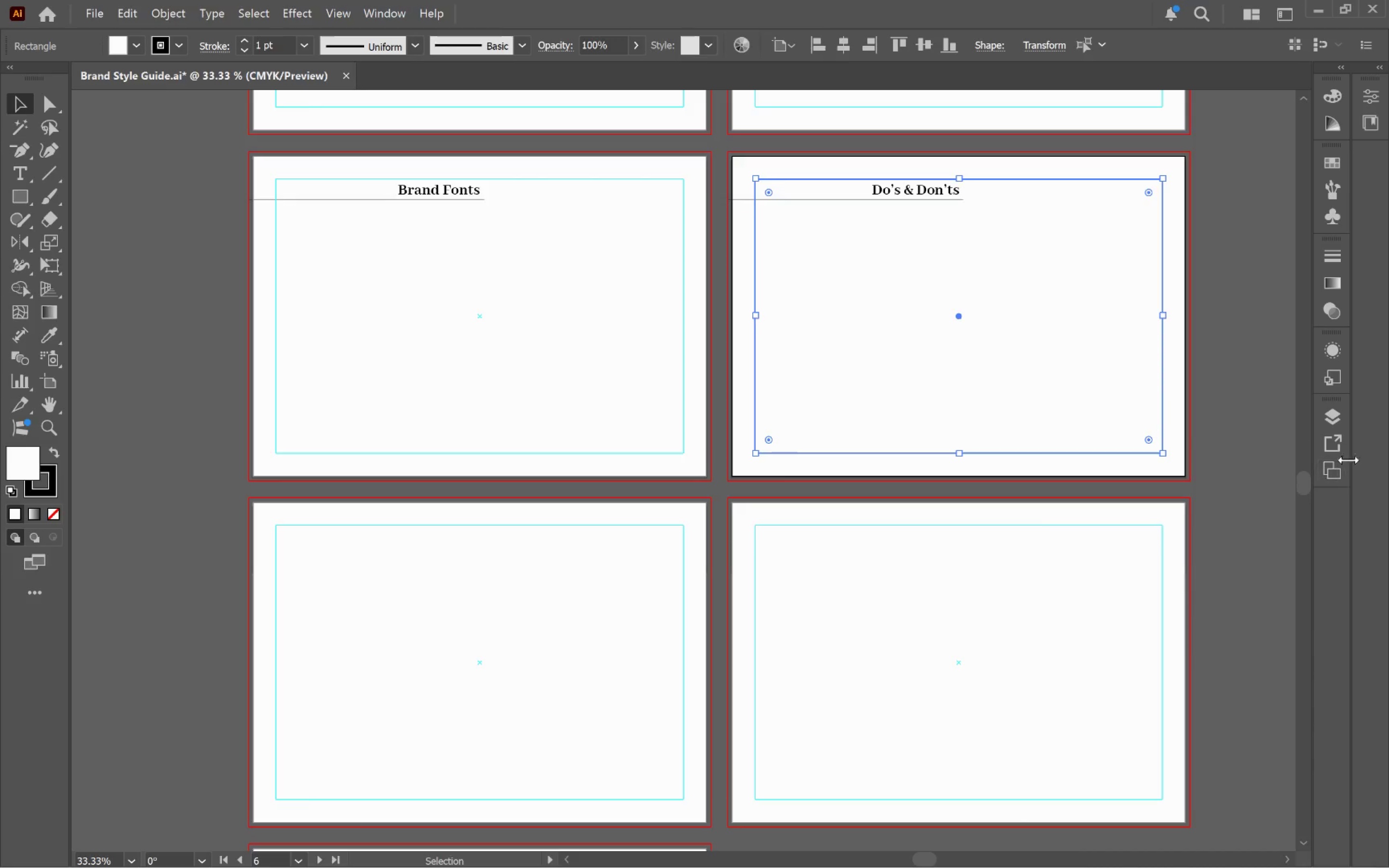 
left_click([1334, 413])
 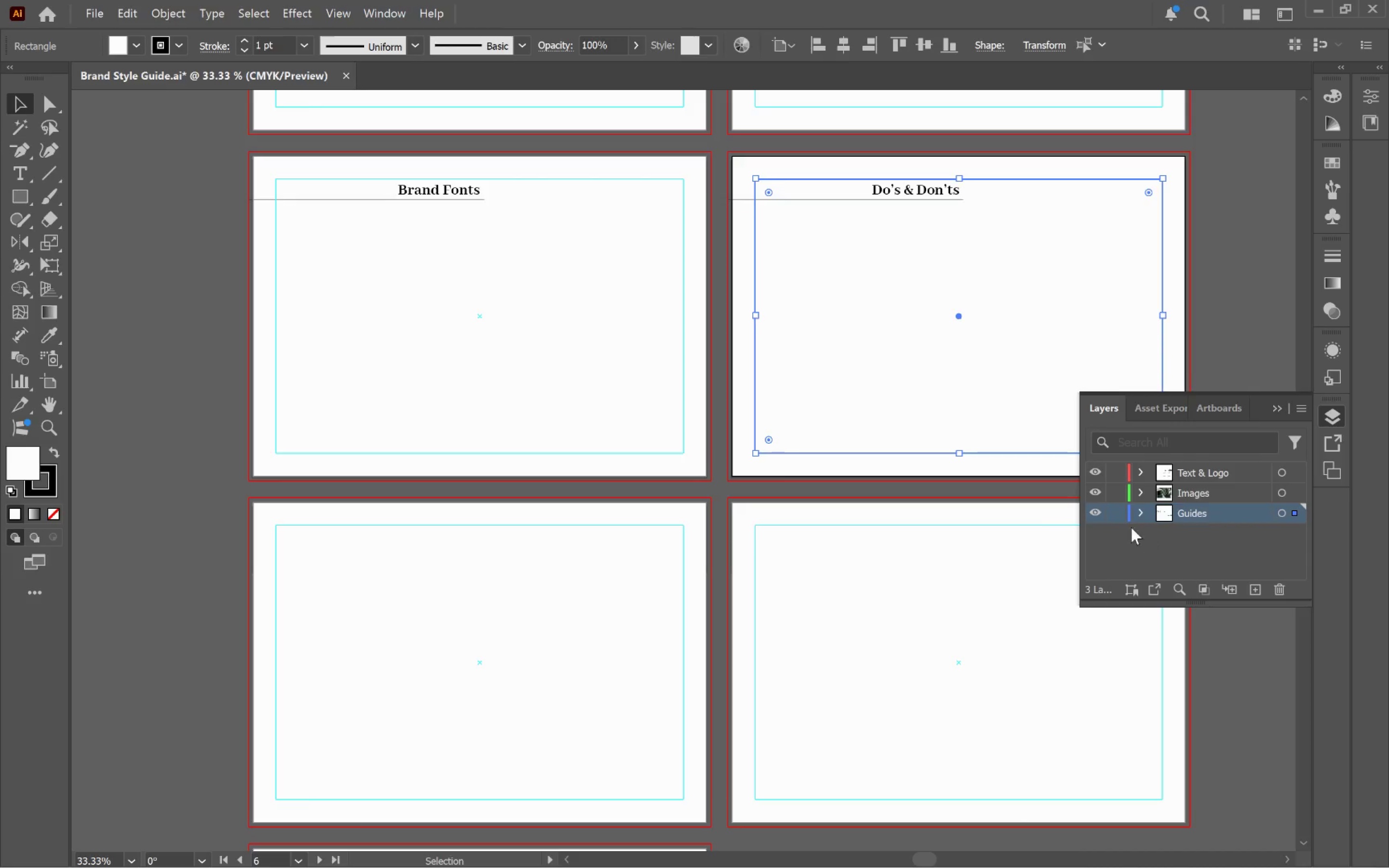 
left_click([1119, 512])
 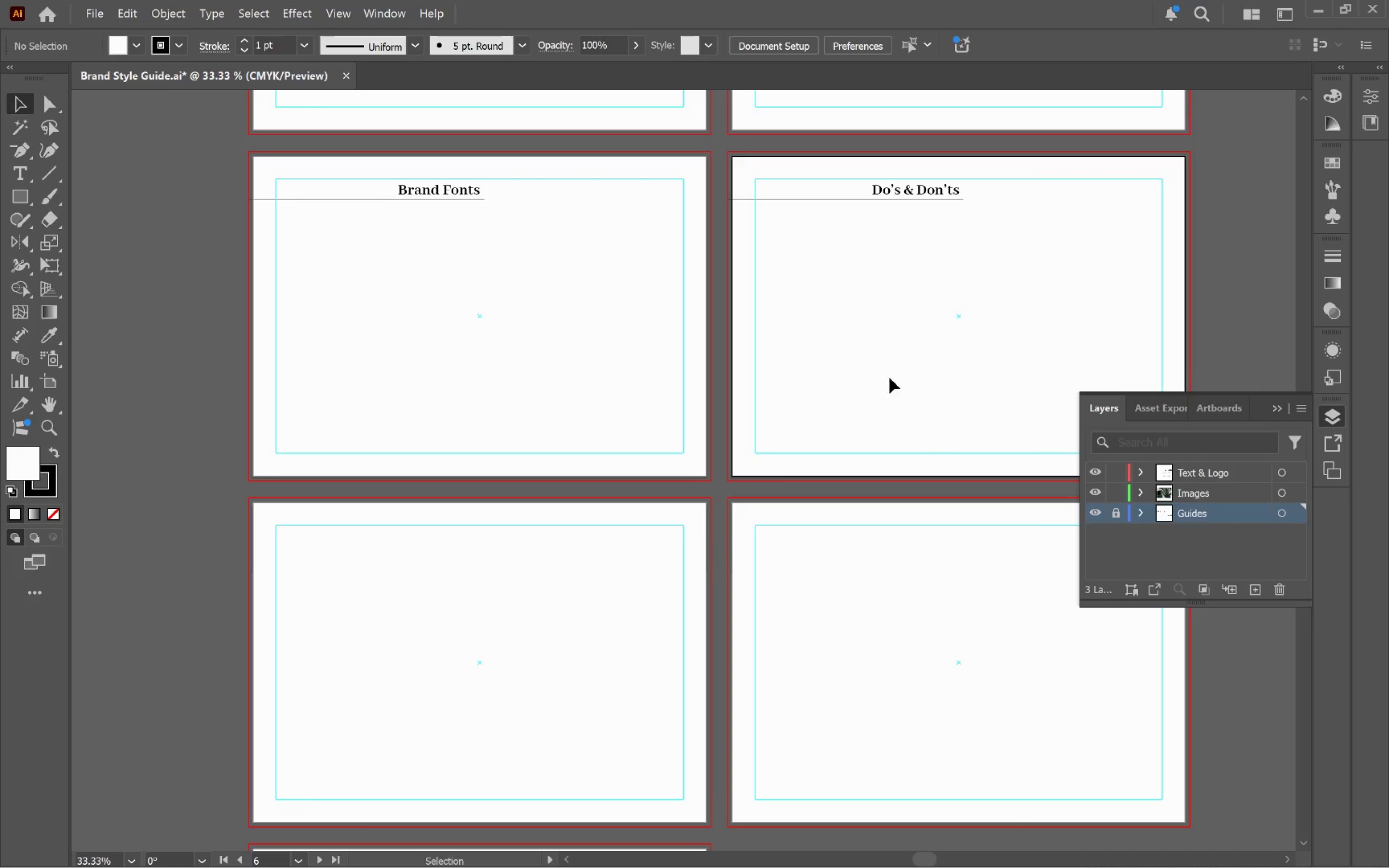 
left_click([881, 336])
 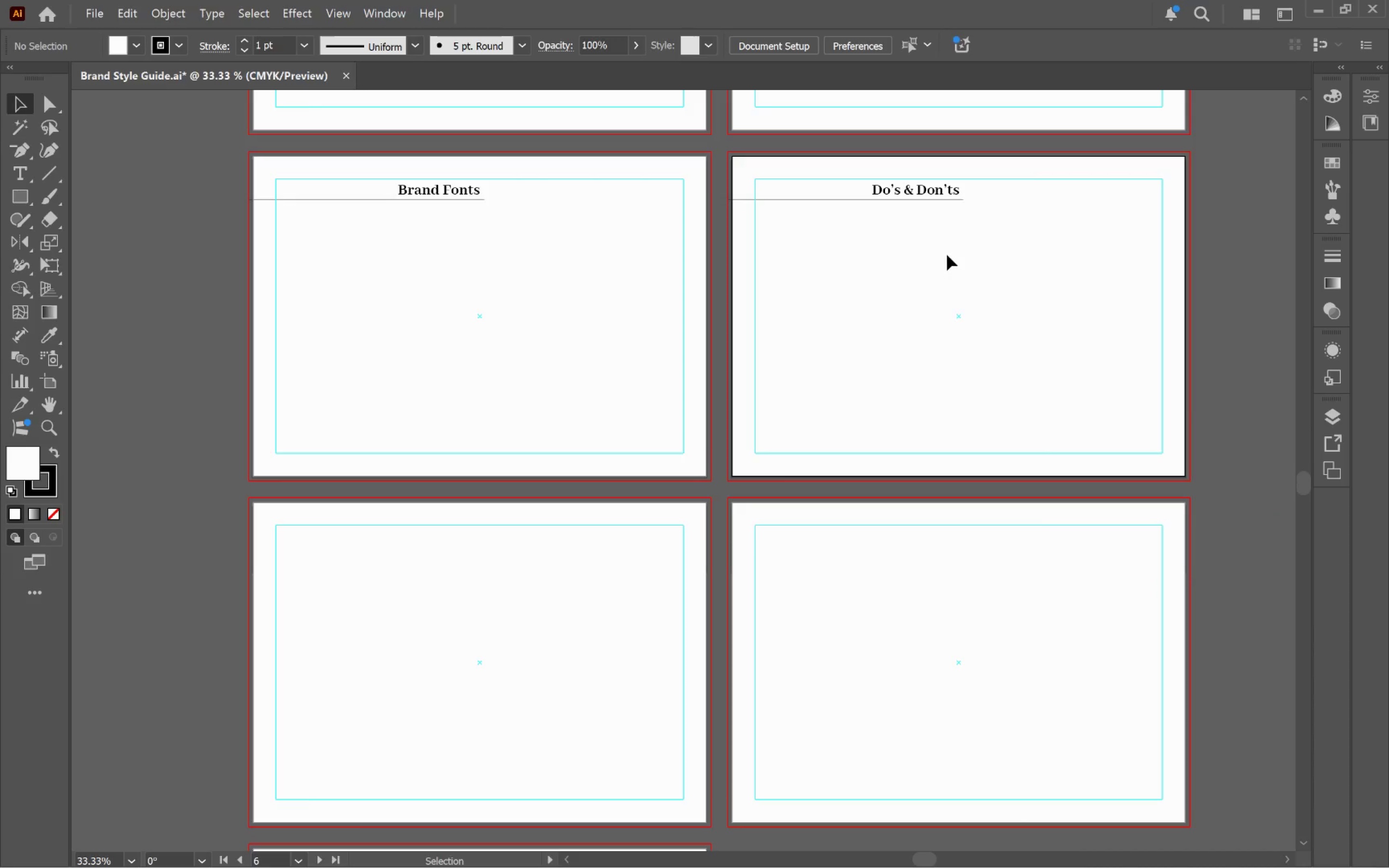 
left_click_drag(start_coordinate=[933, 242], to_coordinate=[818, 173])
 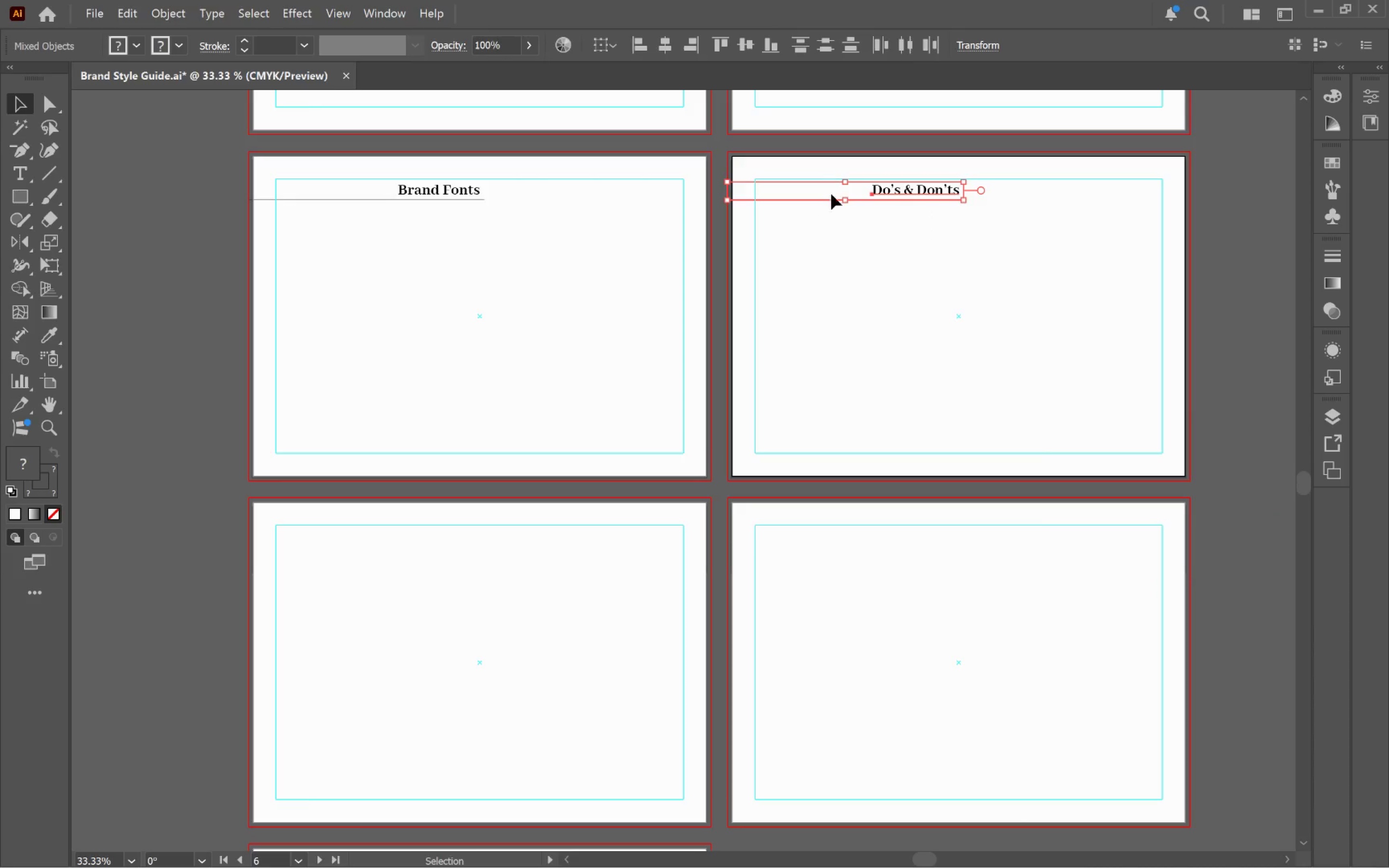 
key(Control+C)
 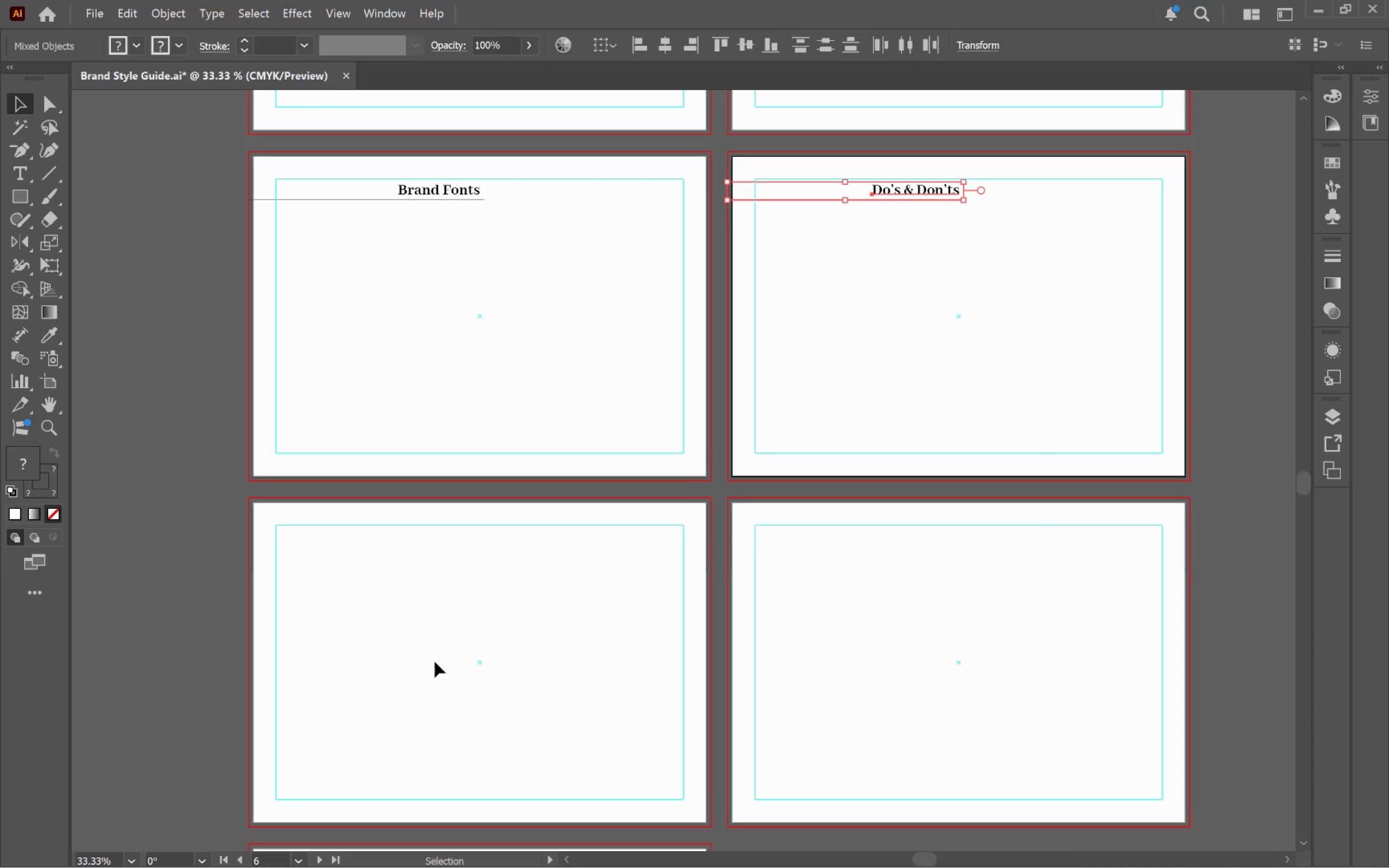 
left_click([407, 692])
 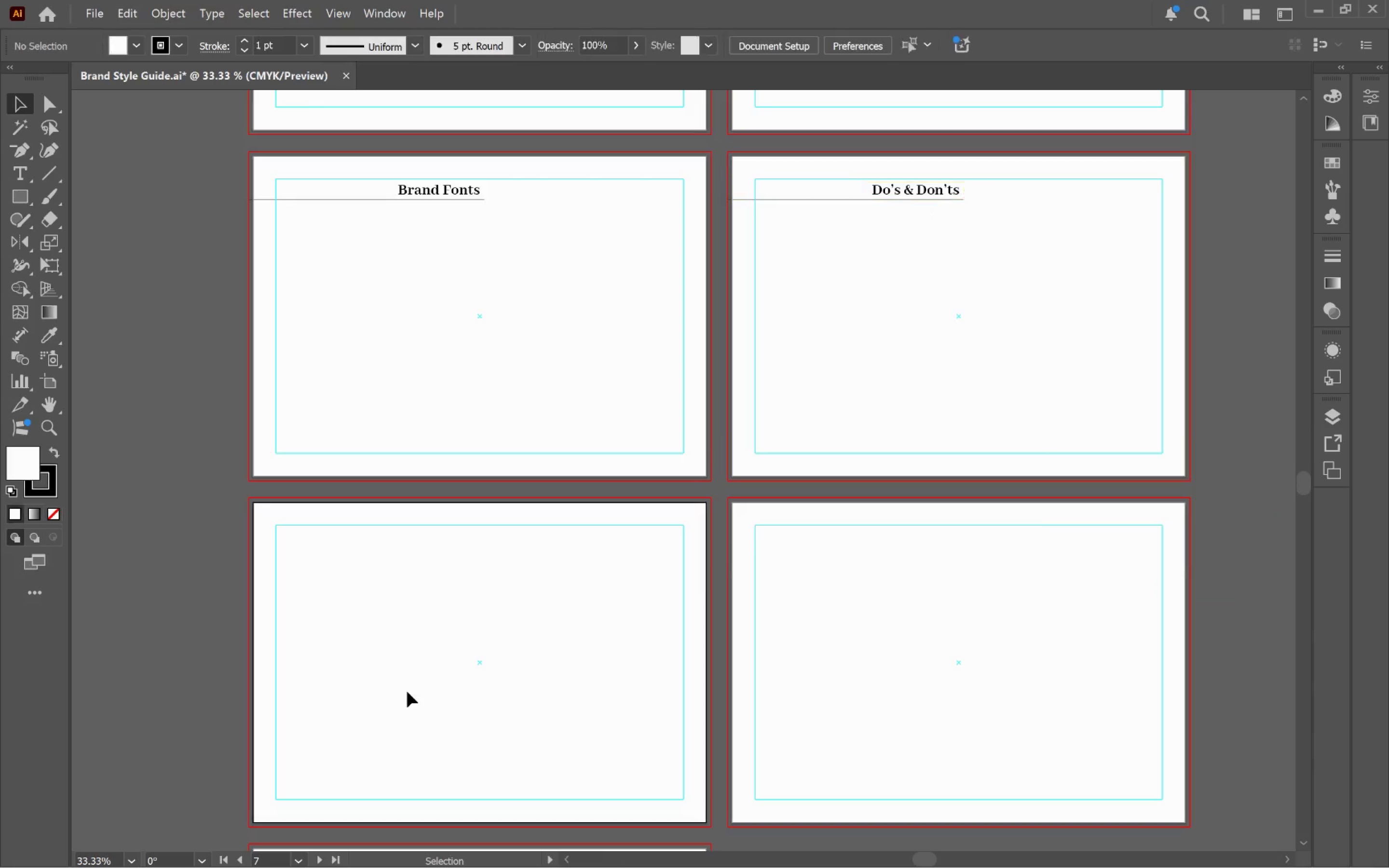 
key(Control+Shift+V)
 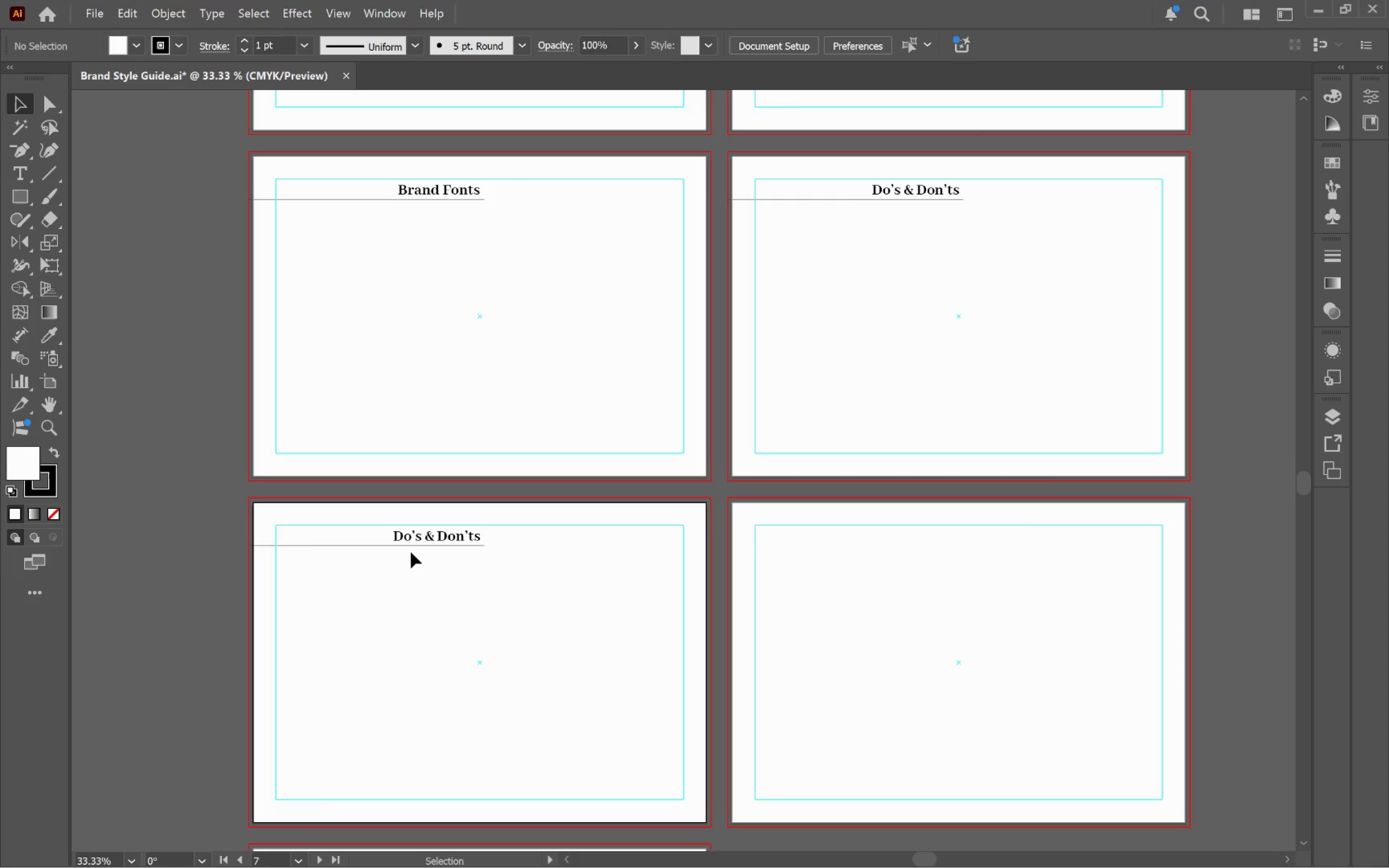 
hold_key(key=AltLeft, duration=0.55)
 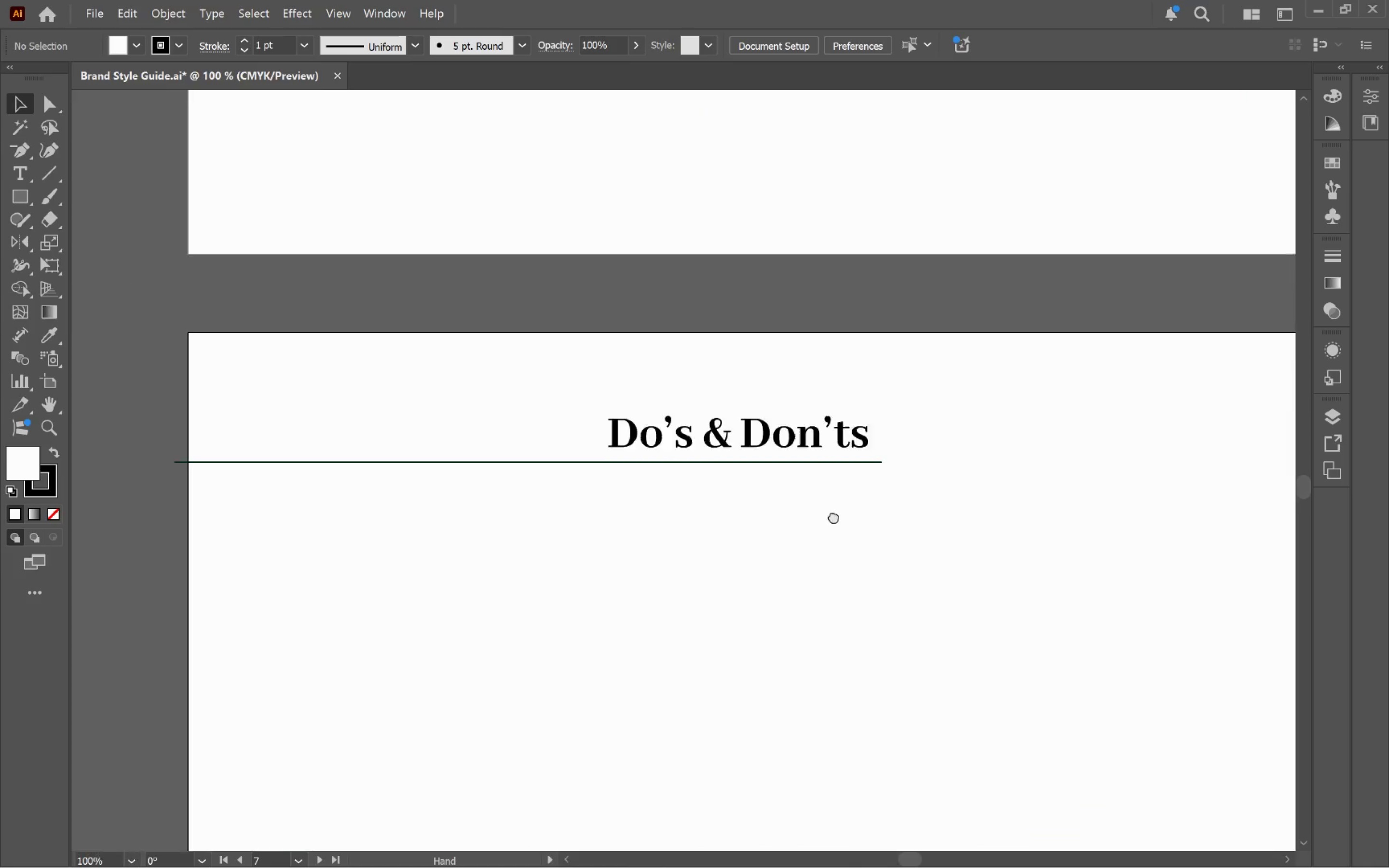 
hold_key(key=Space, duration=0.57)
 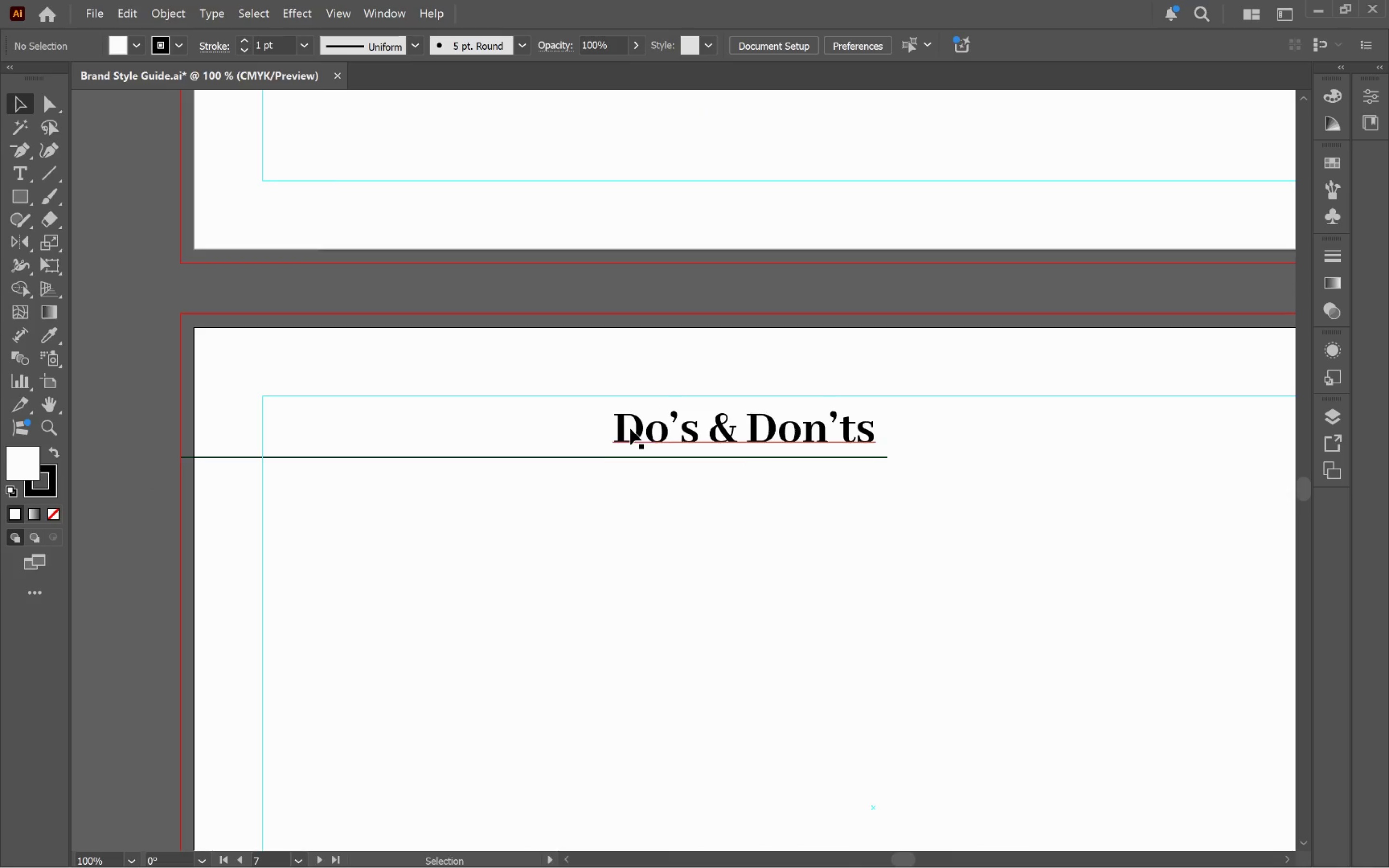 
left_click_drag(start_coordinate=[589, 610], to_coordinate=[836, 515])
 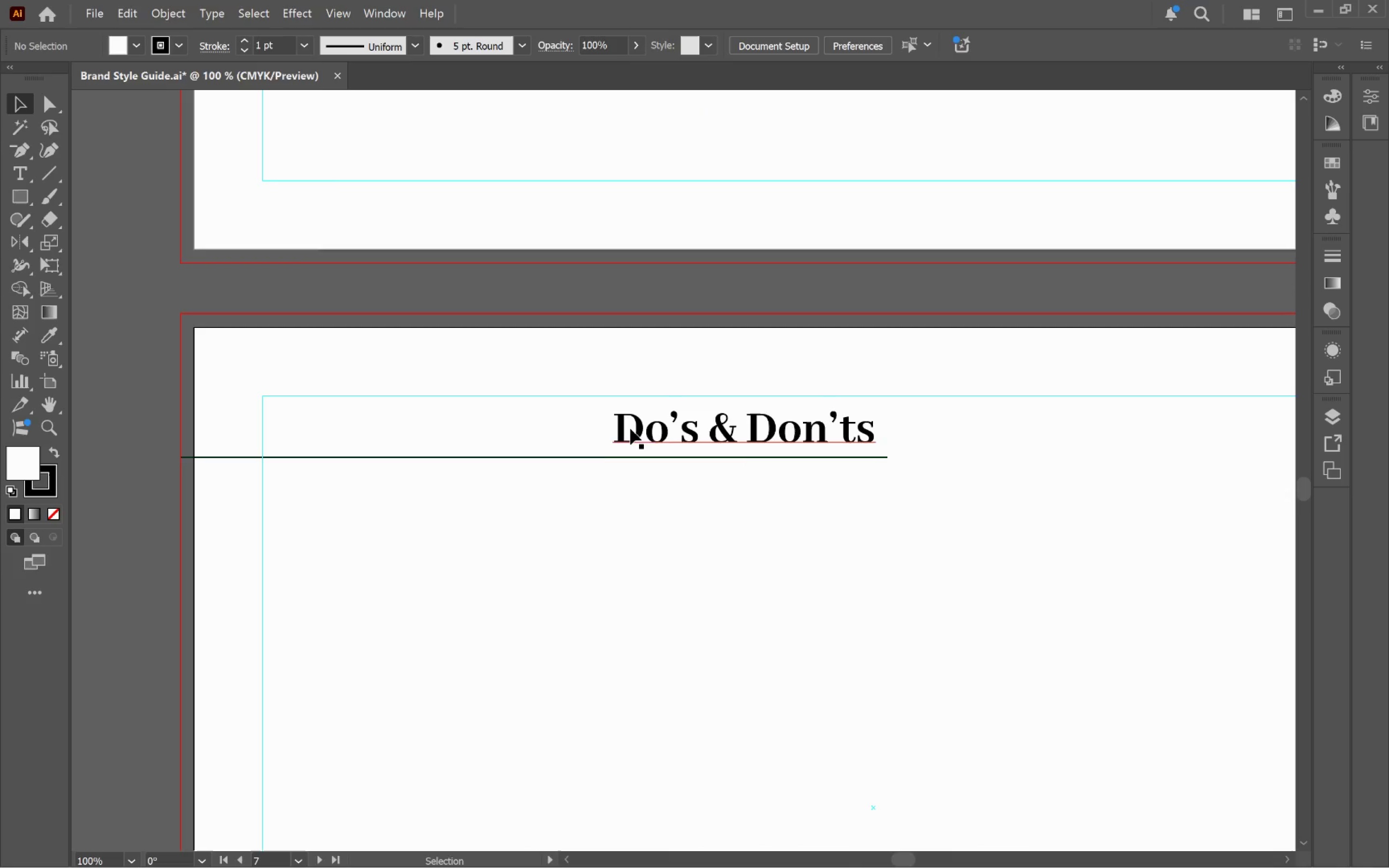 
scroll: coordinate [407, 542], scroll_direction: up, amount: 3.0
 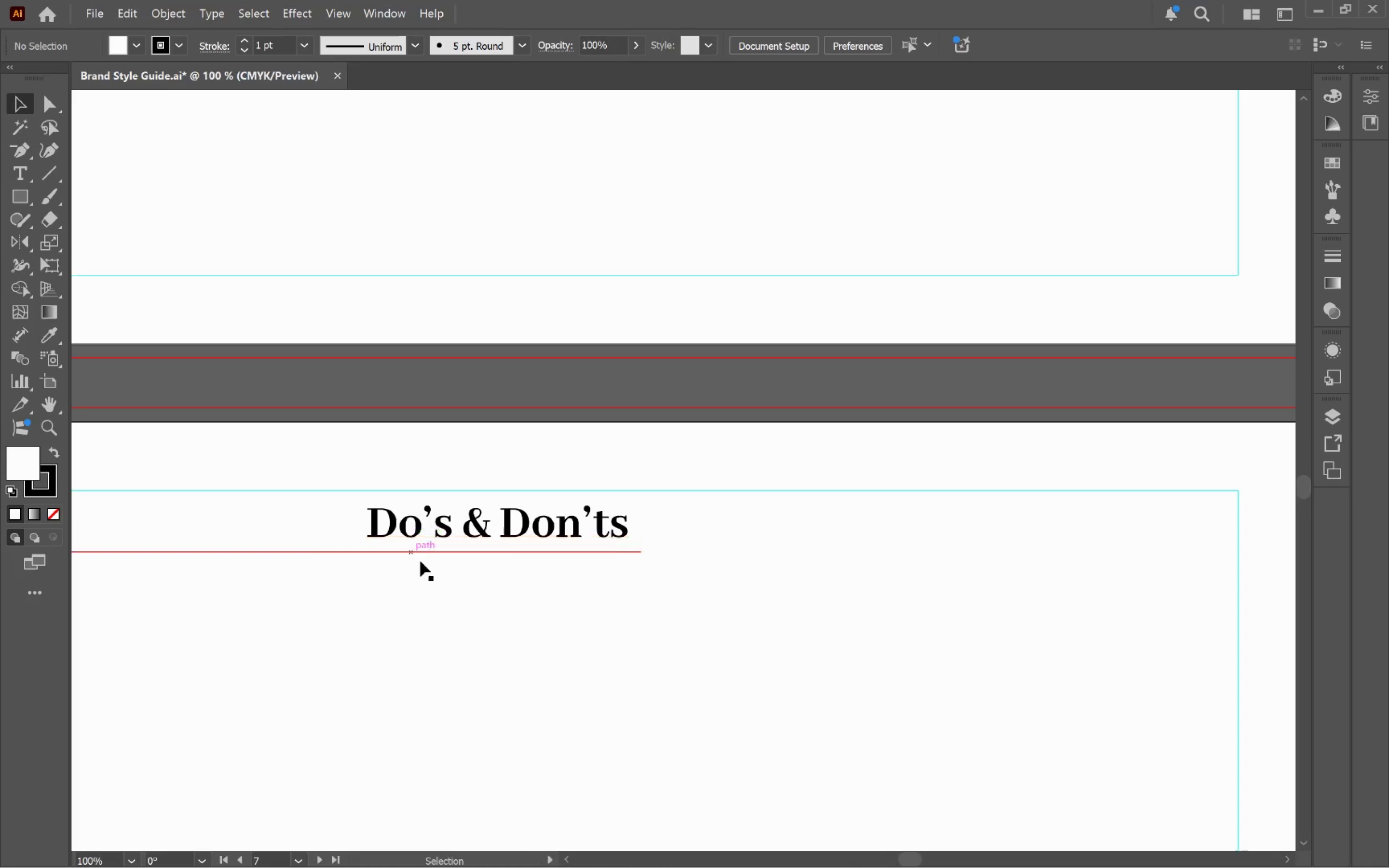 
double_click([630, 429])
 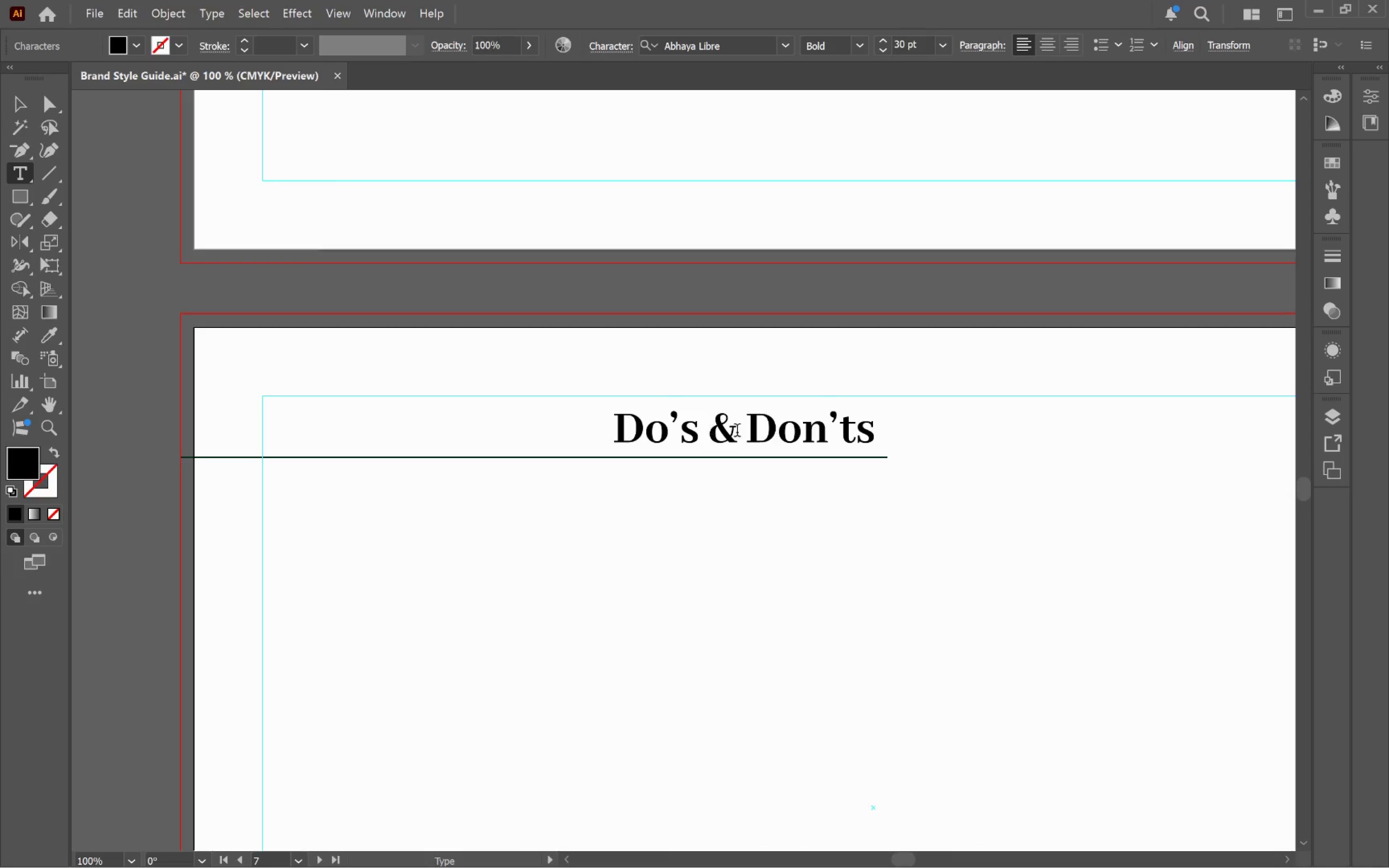 
key(Control+A)
 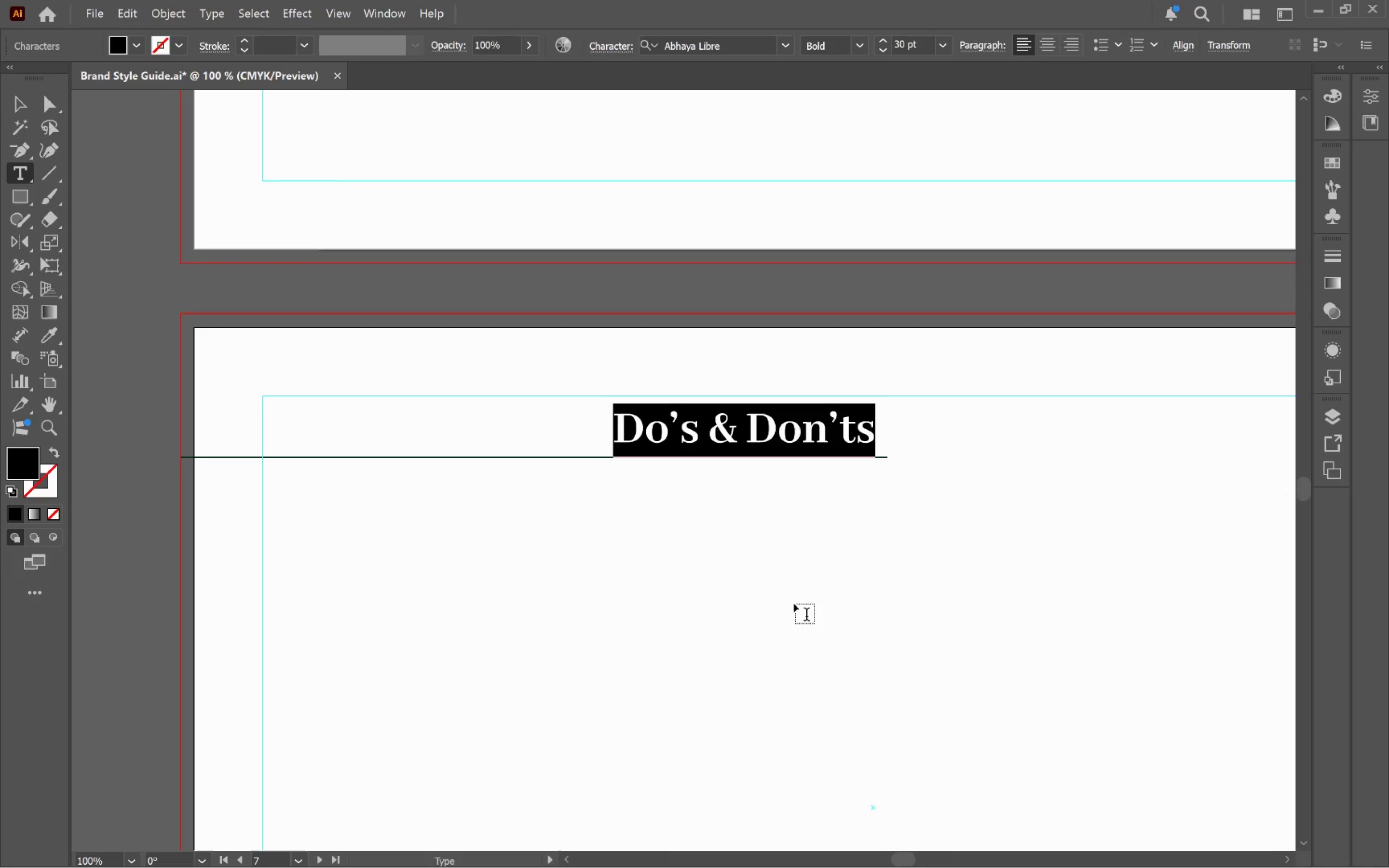 
type(Clear Space)
 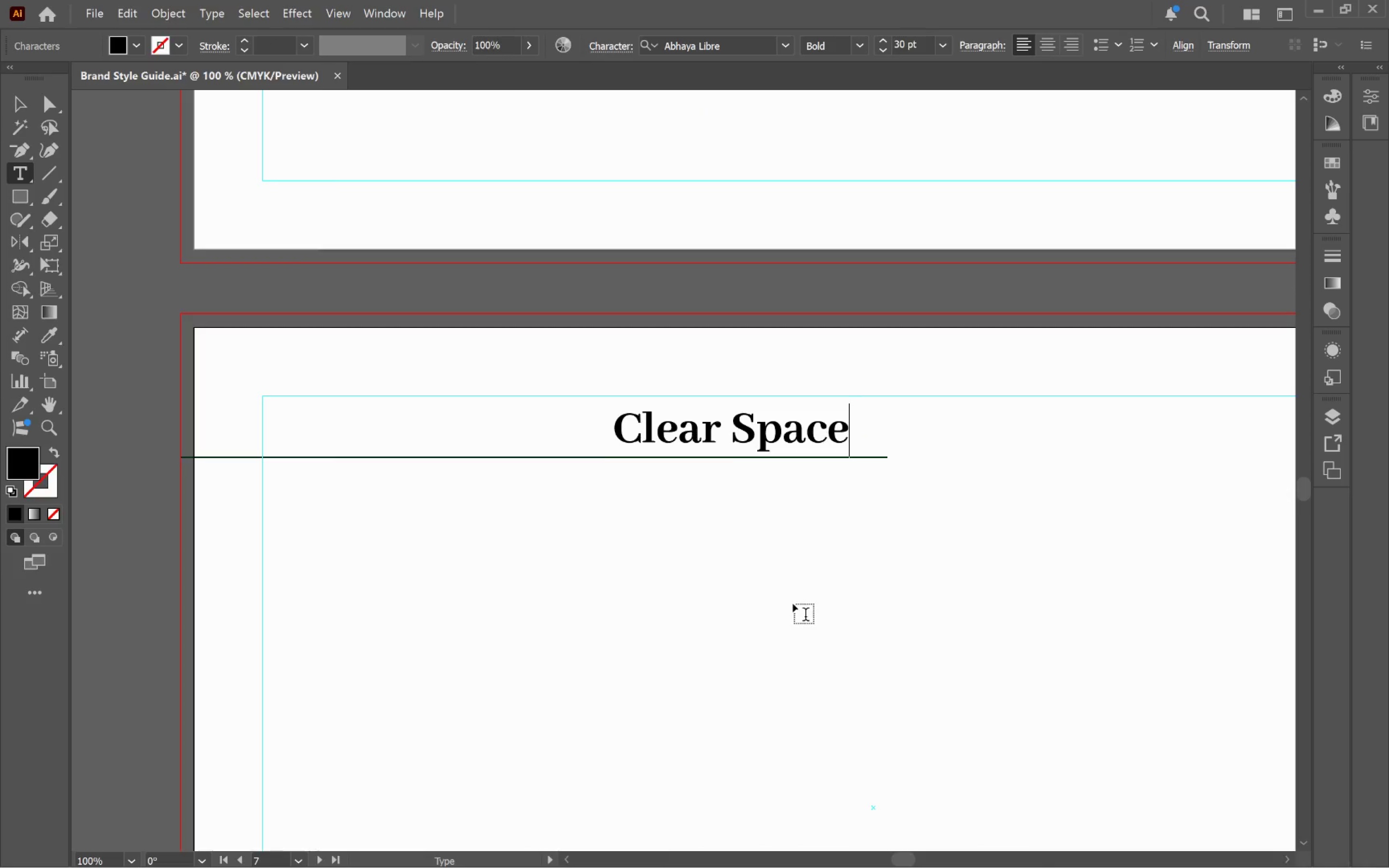 
hold_key(key=ControlLeft, duration=0.52)
left_click([812, 622])
 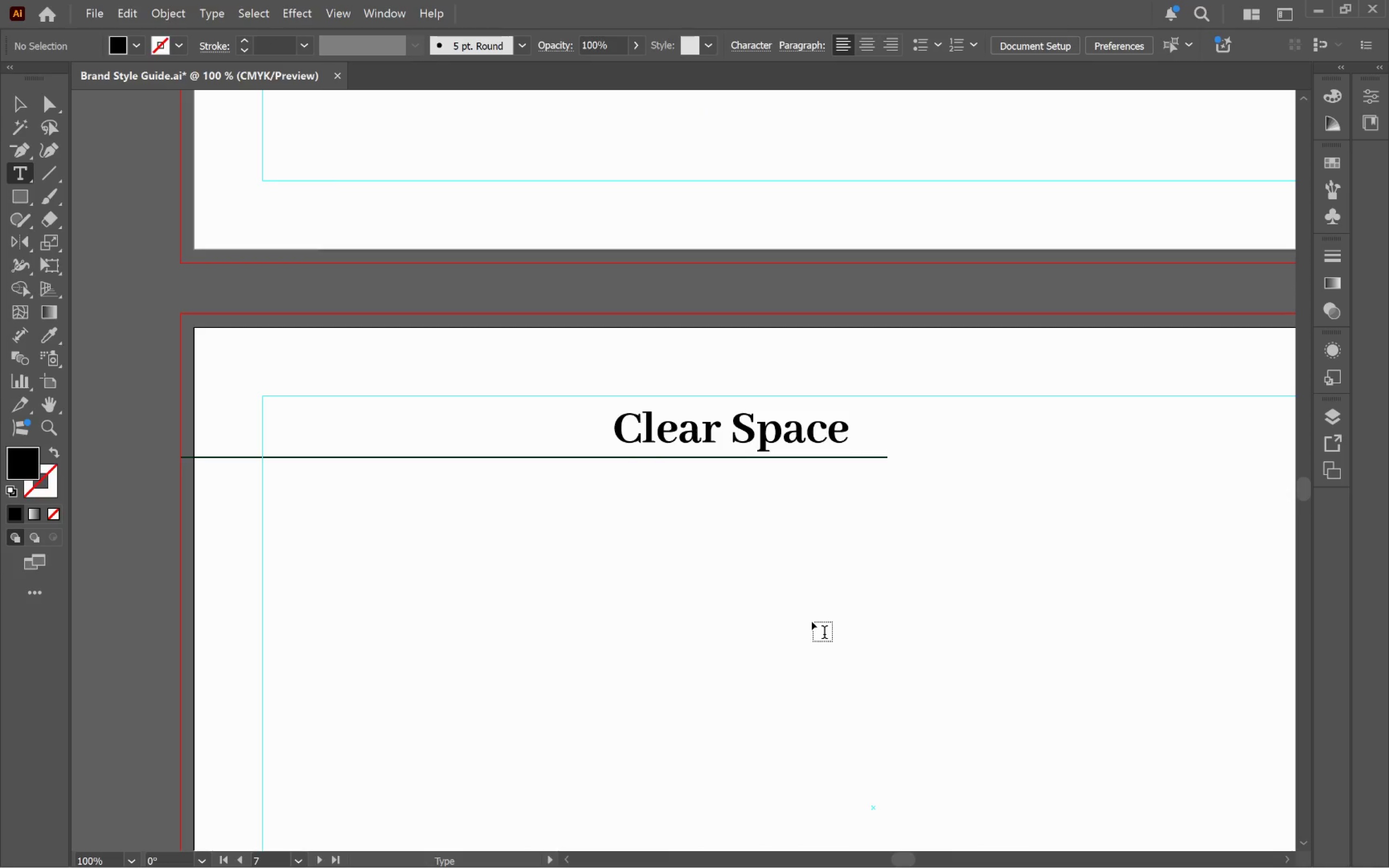 
key(V)
 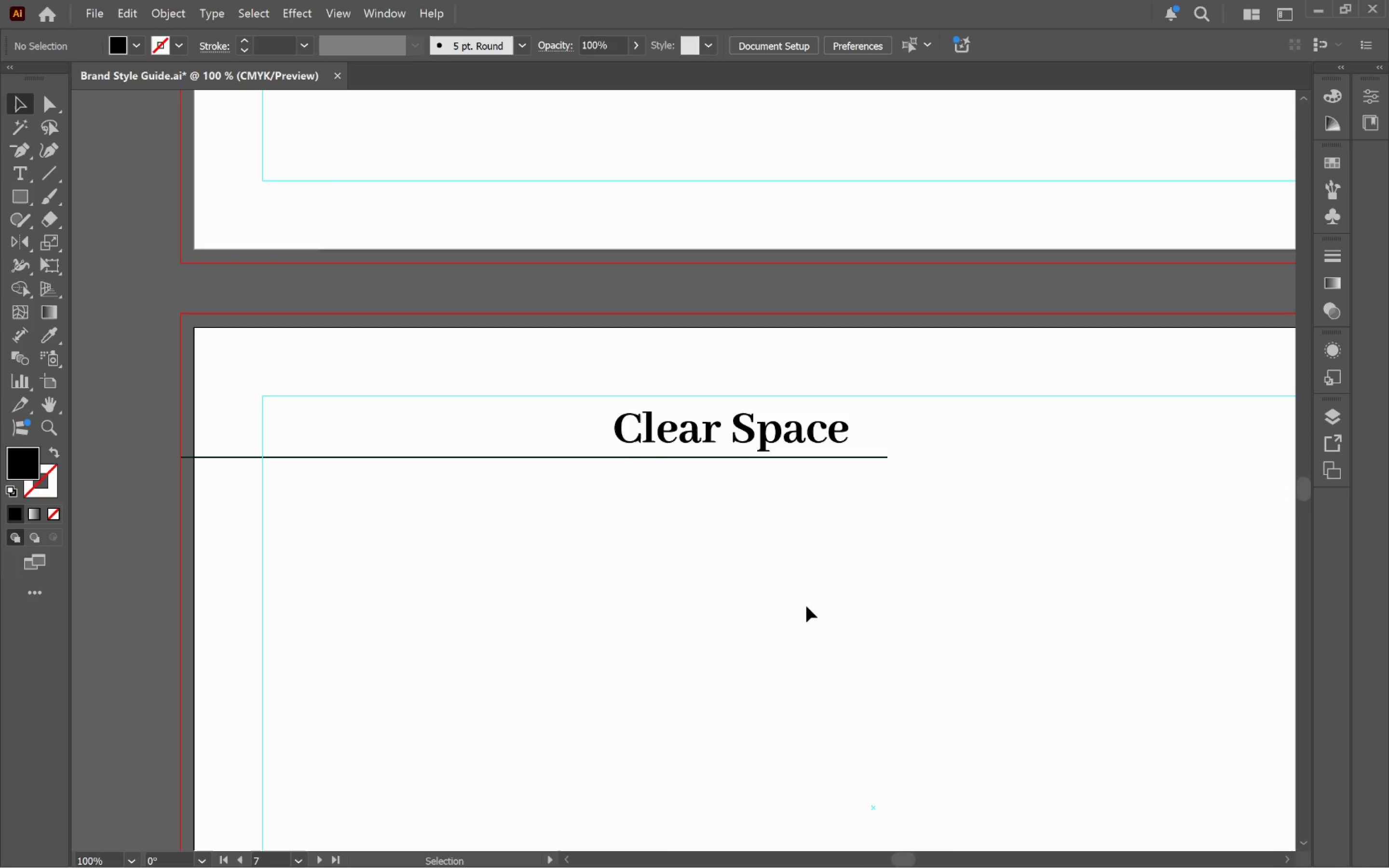 
left_click_drag(start_coordinate=[806, 597], to_coordinate=[806, 594])
 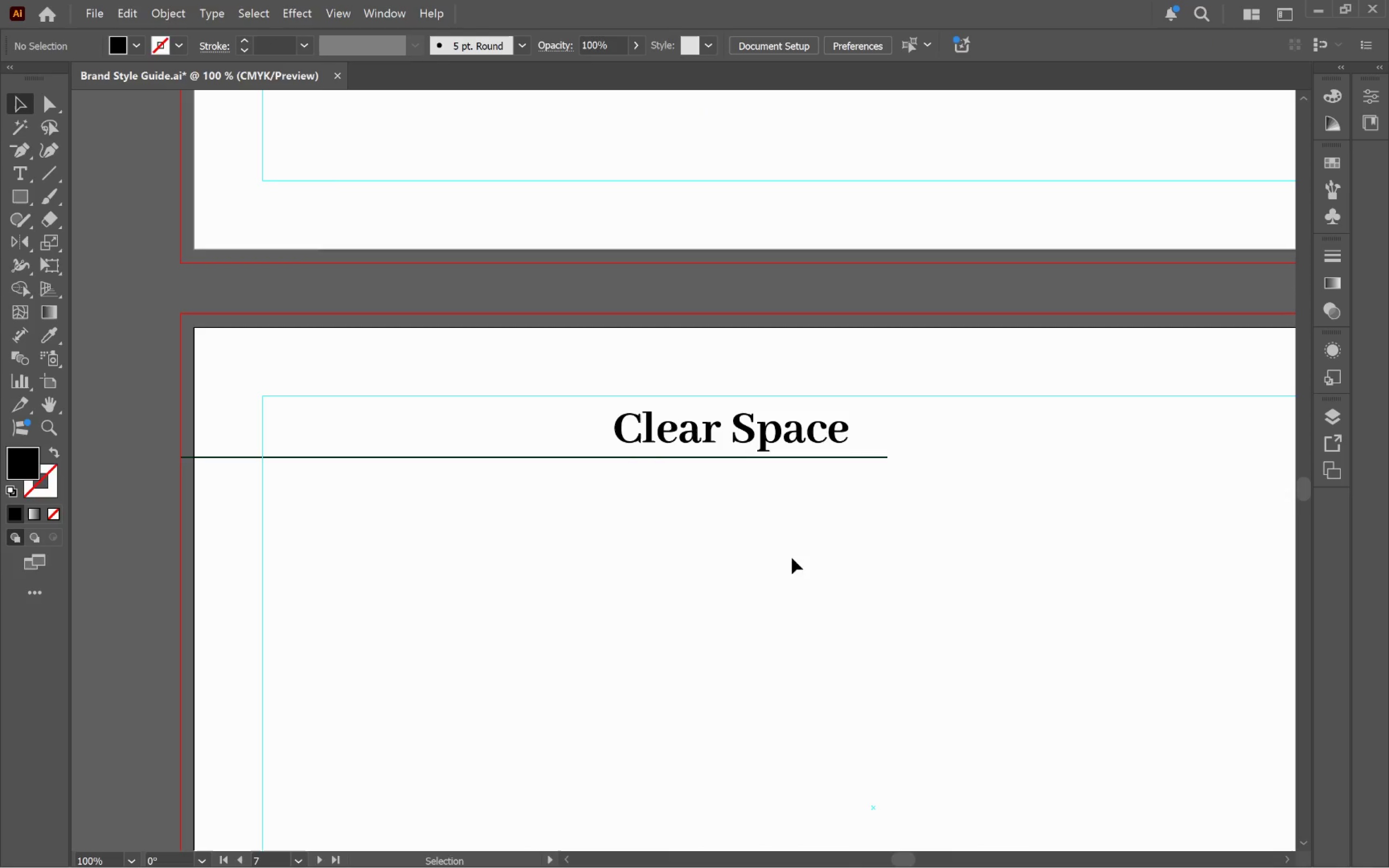 
hold_key(key=AltLeft, duration=0.55)
 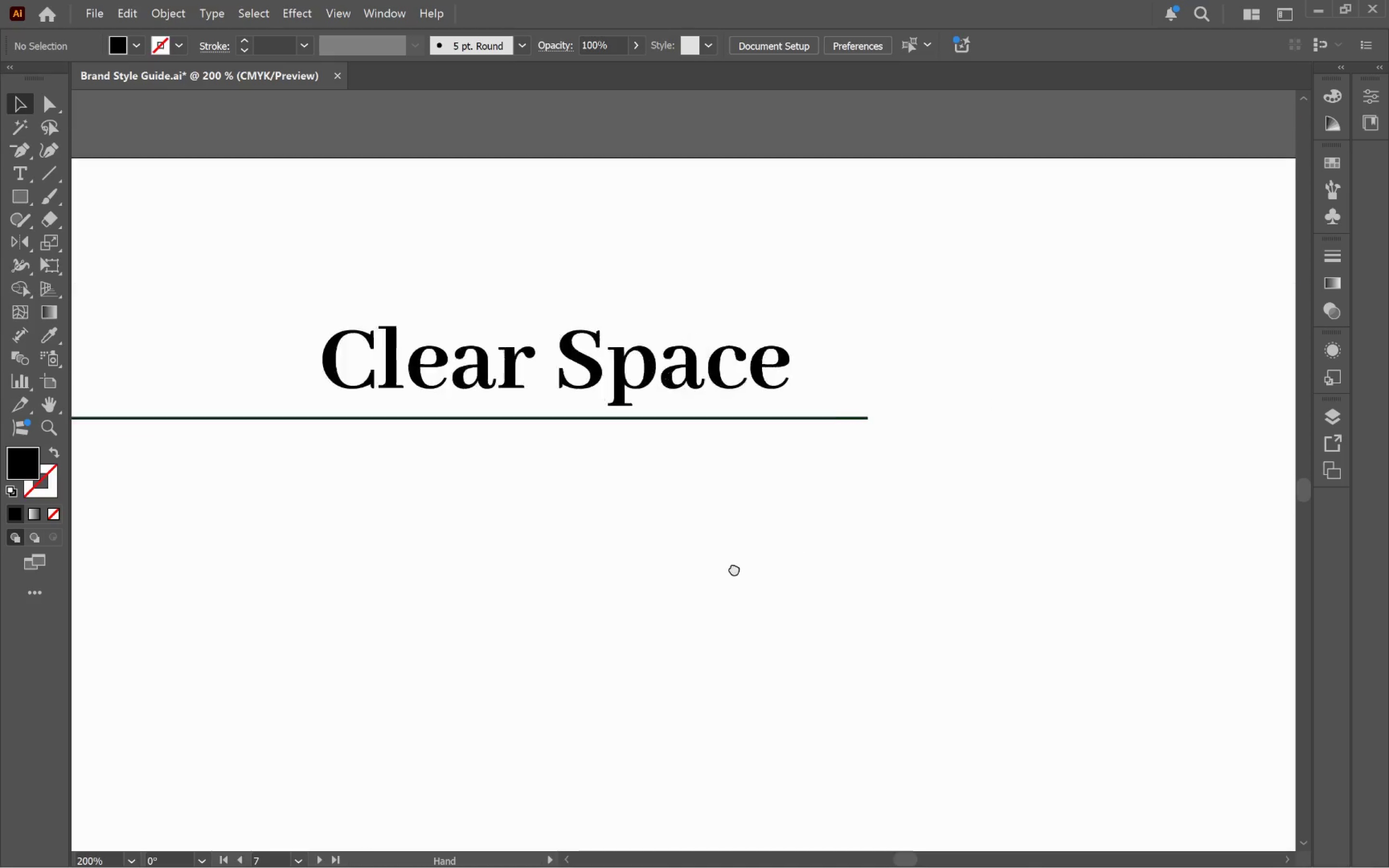 
hold_key(key=Space, duration=0.47)
 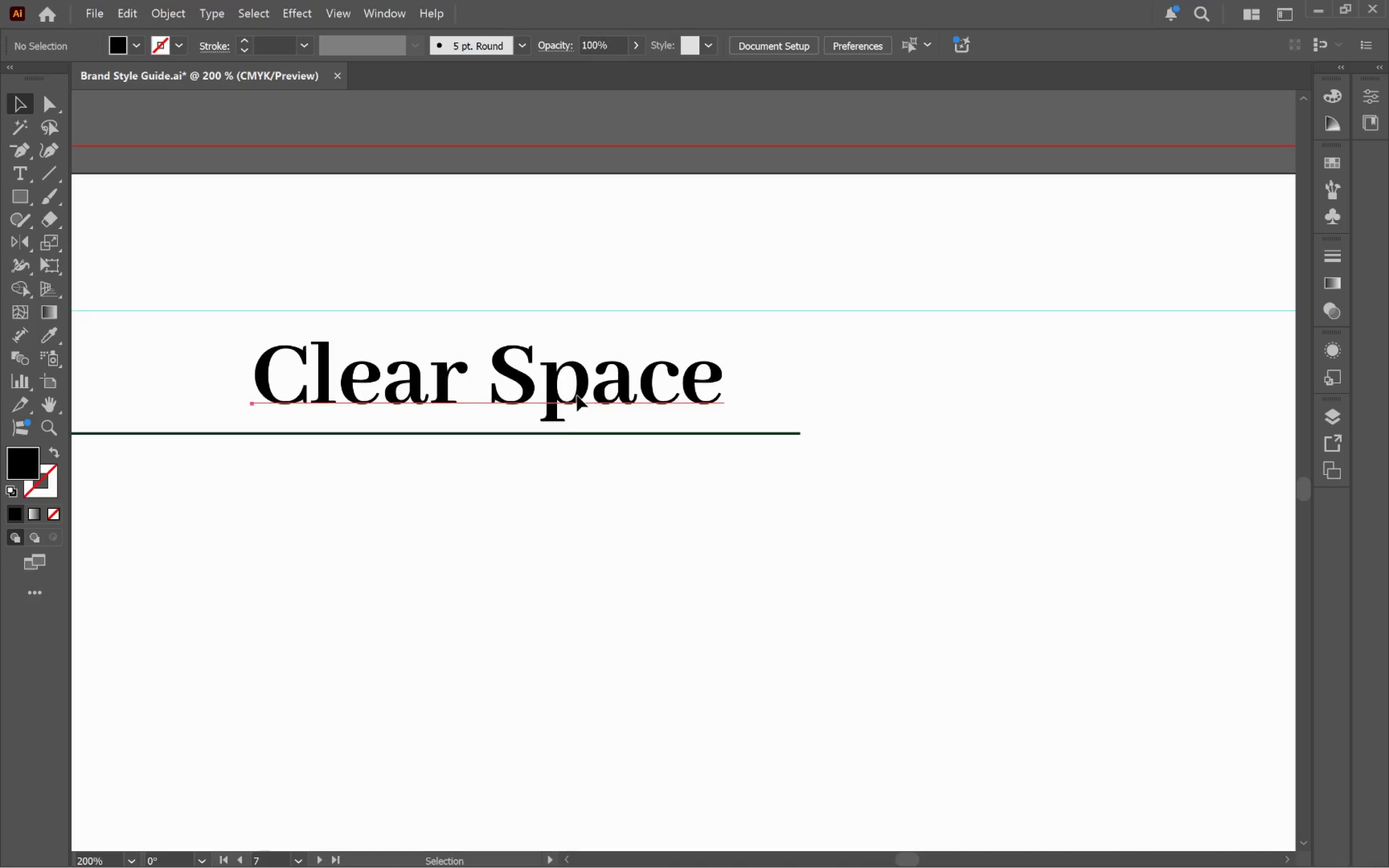 
left_click_drag(start_coordinate=[880, 551], to_coordinate=[691, 579])
 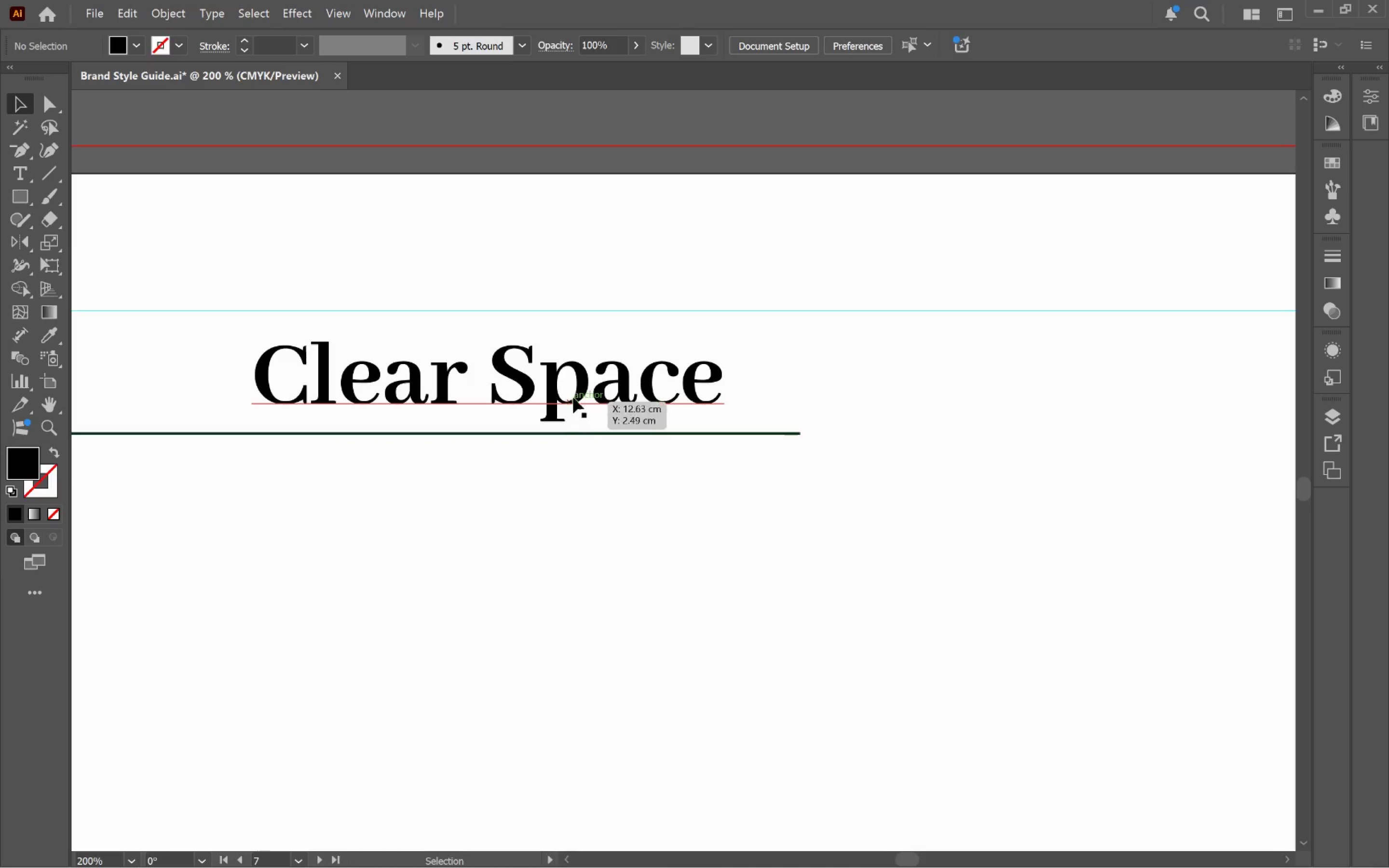 
scroll: coordinate [786, 510], scroll_direction: up, amount: 2.0
 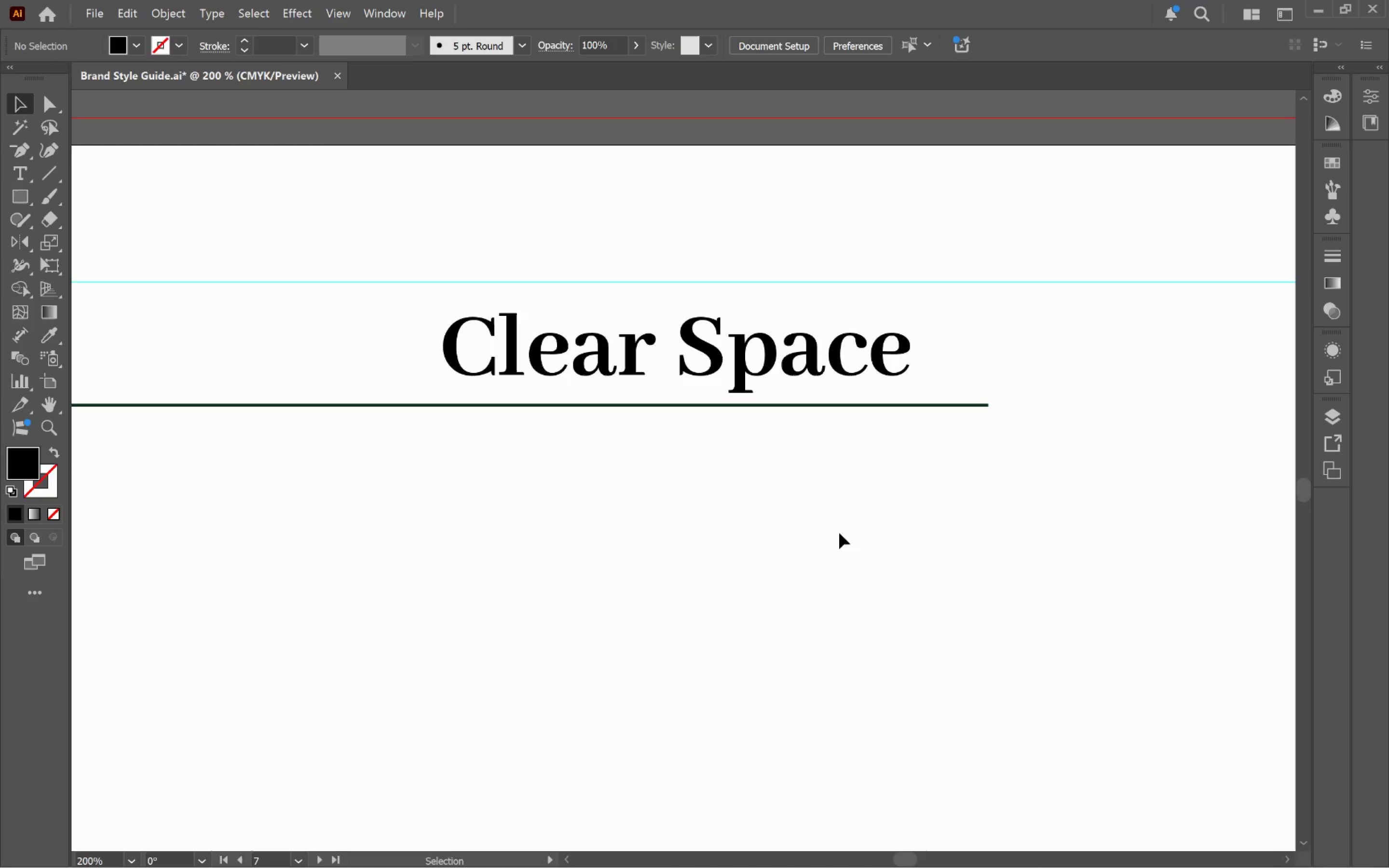 
left_click_drag(start_coordinate=[577, 395], to_coordinate=[624, 405])
 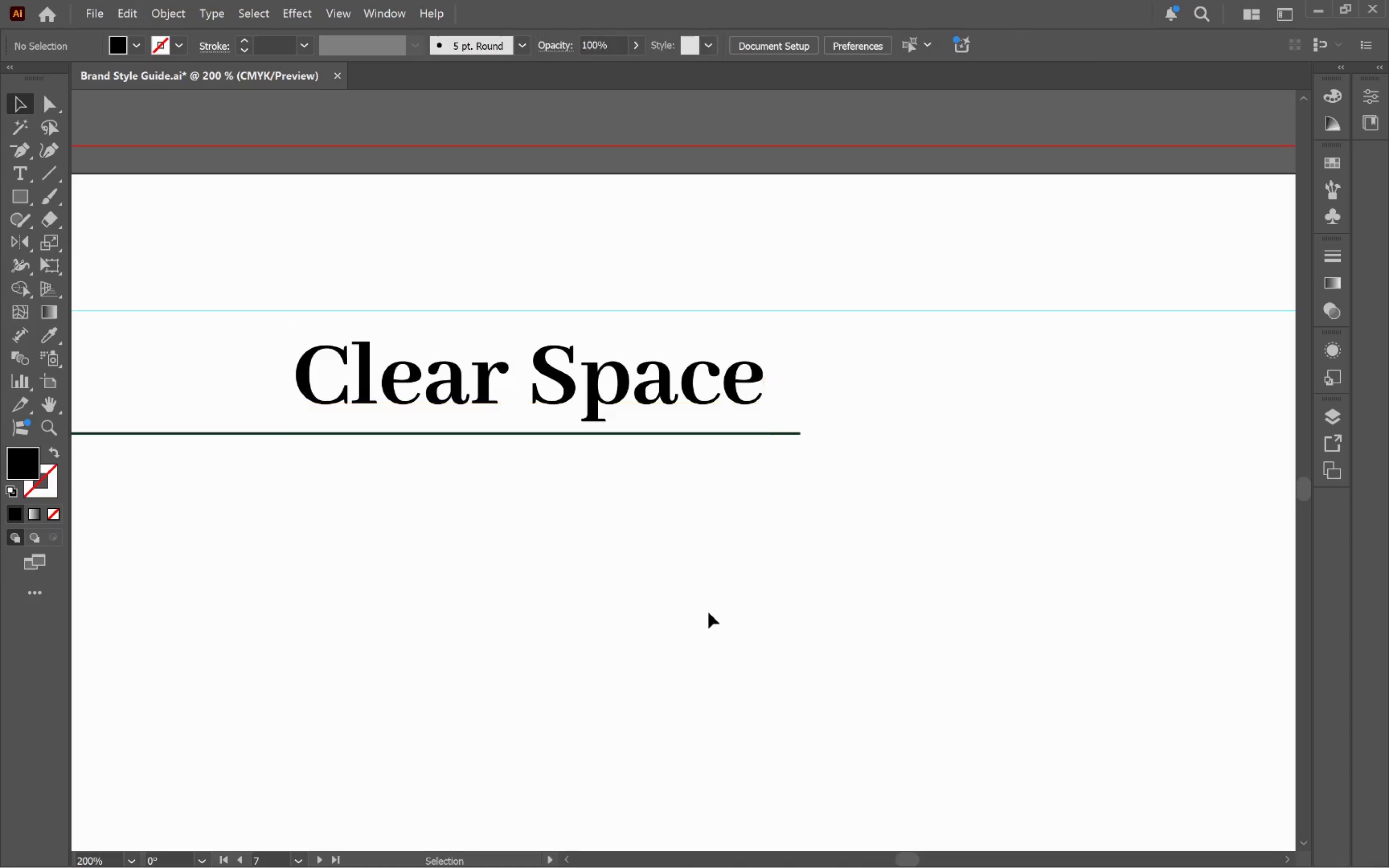 
hold_key(key=ShiftLeft, duration=1.6)
 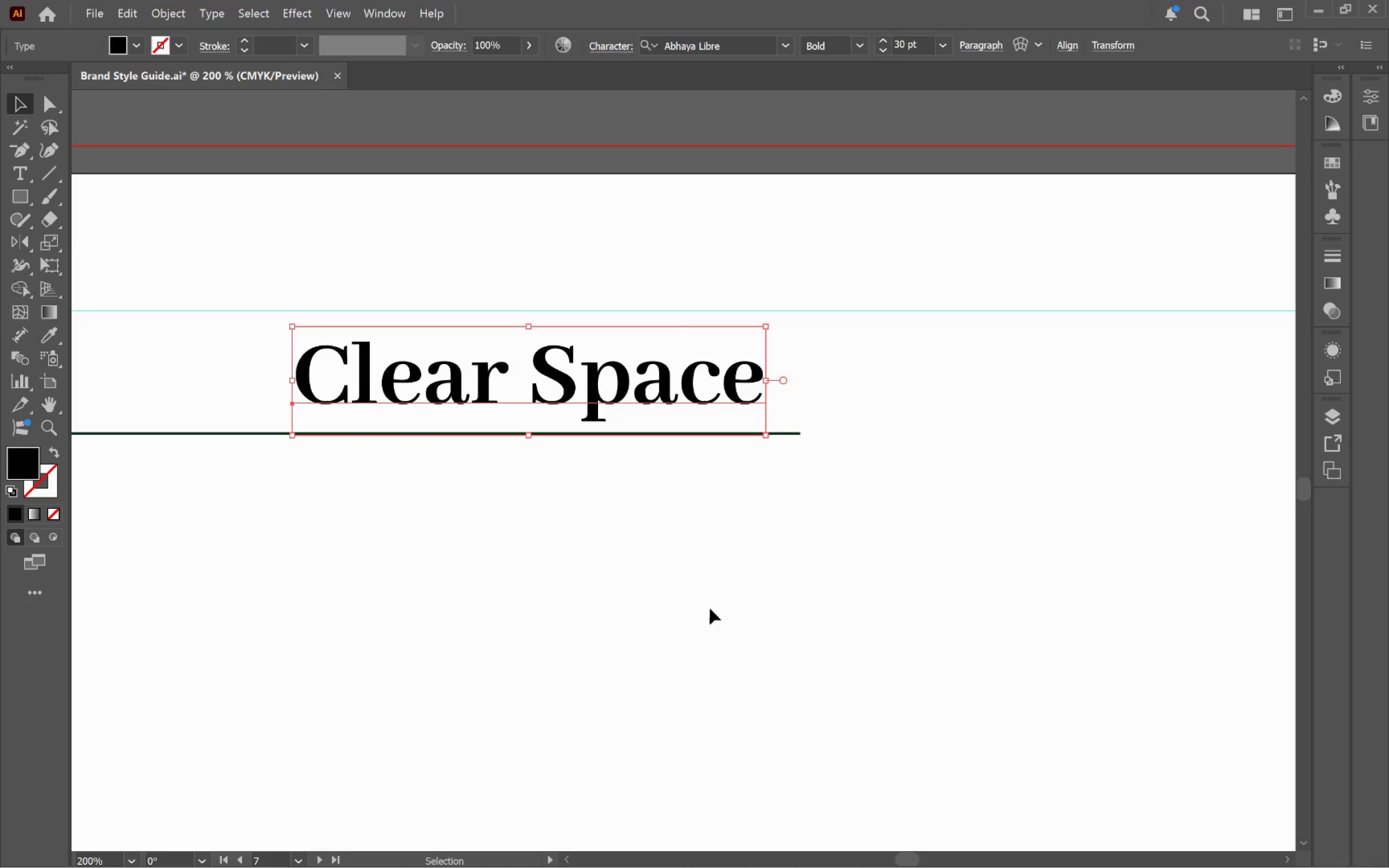 
left_click([710, 609])
 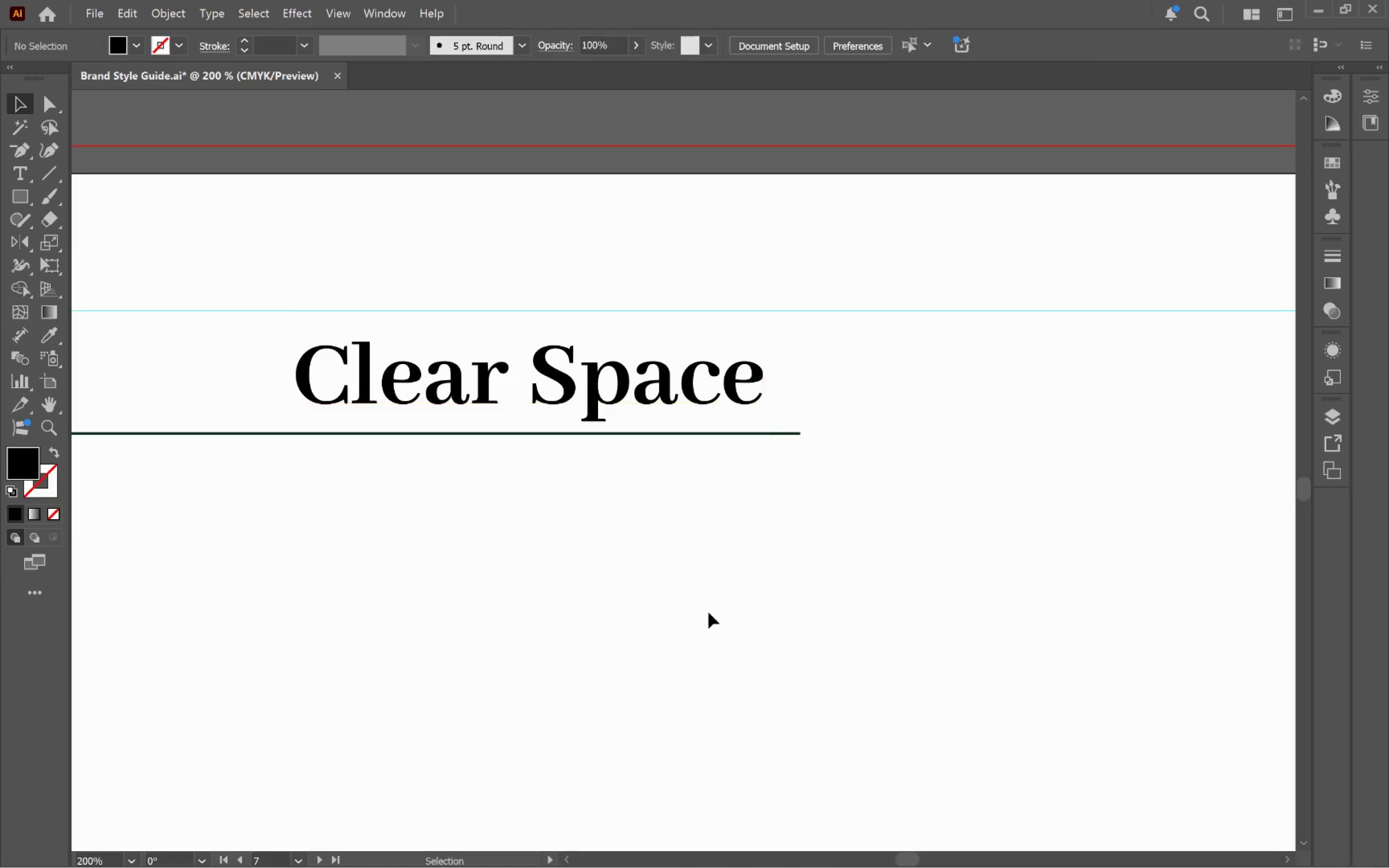 
hold_key(key=AltLeft, duration=1.1)
 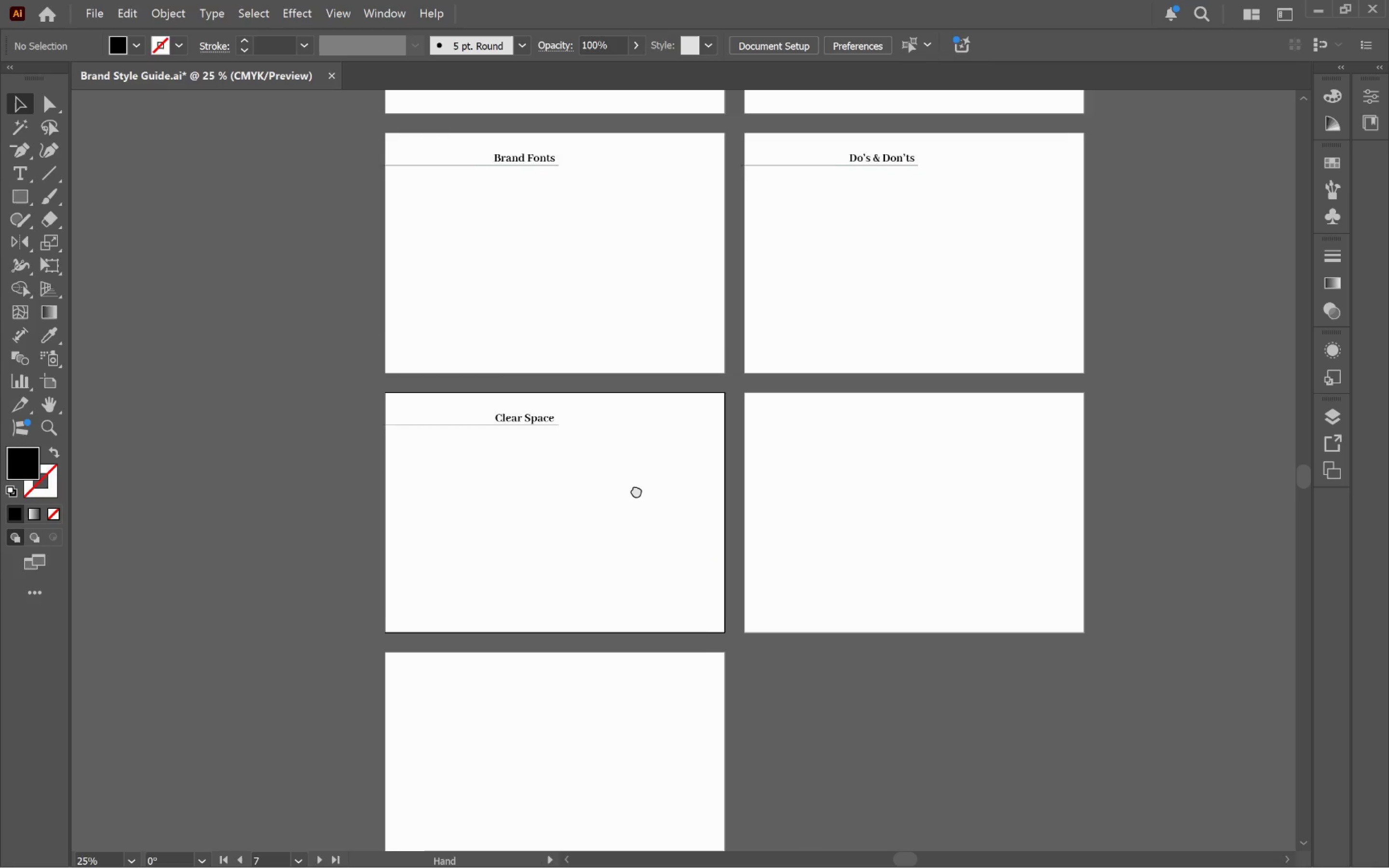 
hold_key(key=Space, duration=1.53)
 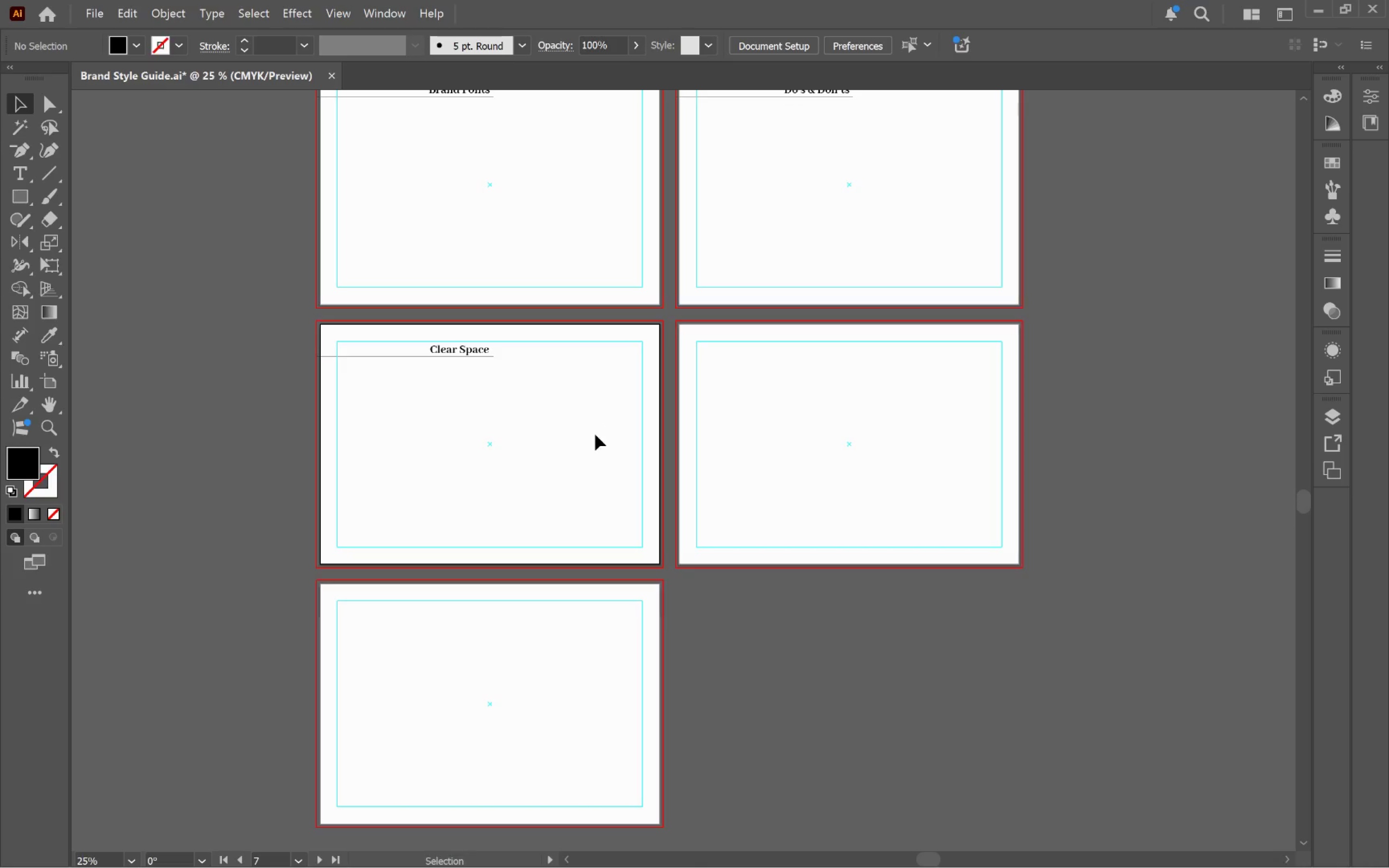 
scroll: coordinate [708, 613], scroll_direction: down, amount: 6.0
 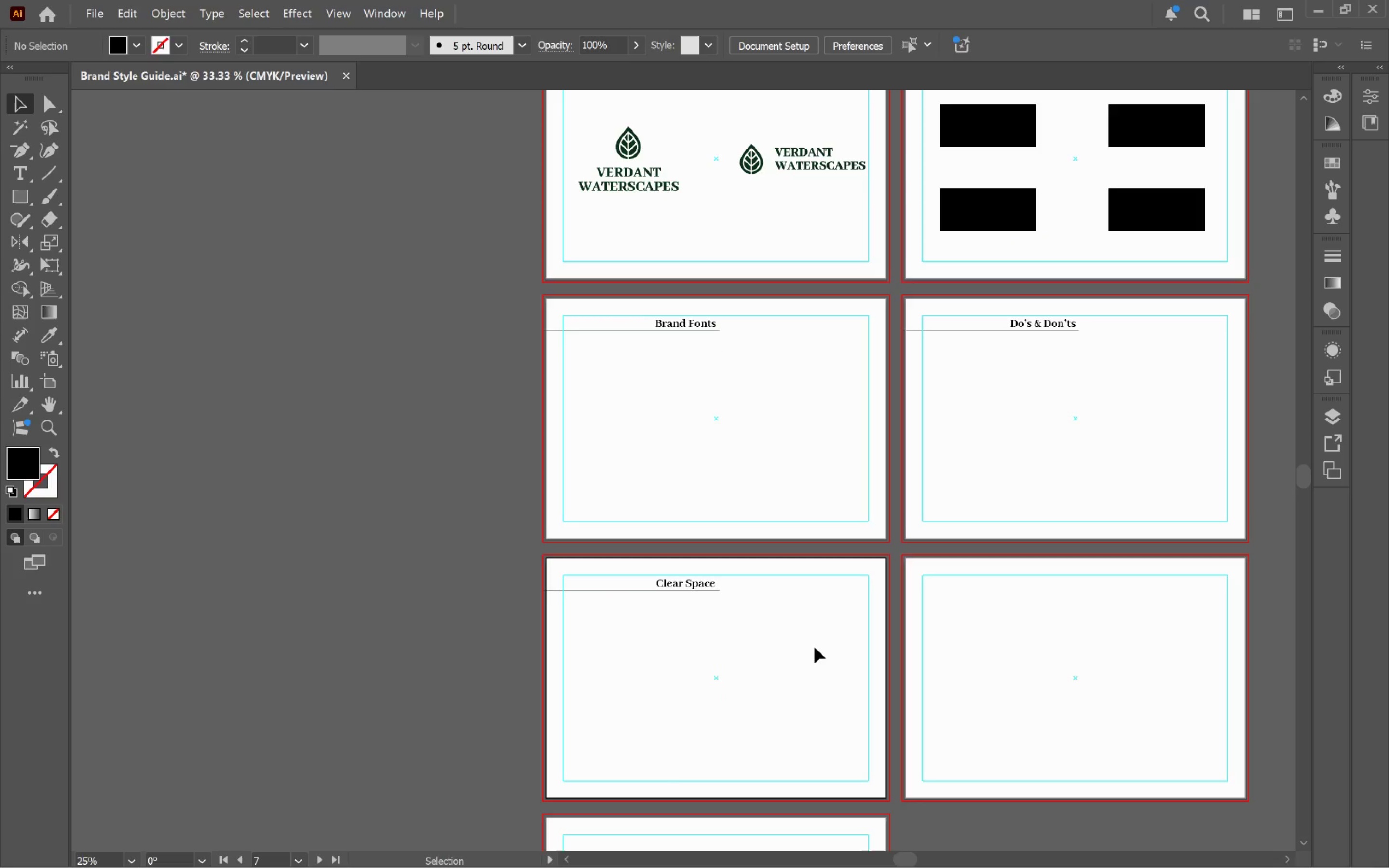 
left_click_drag(start_coordinate=[821, 669], to_coordinate=[595, 434])
 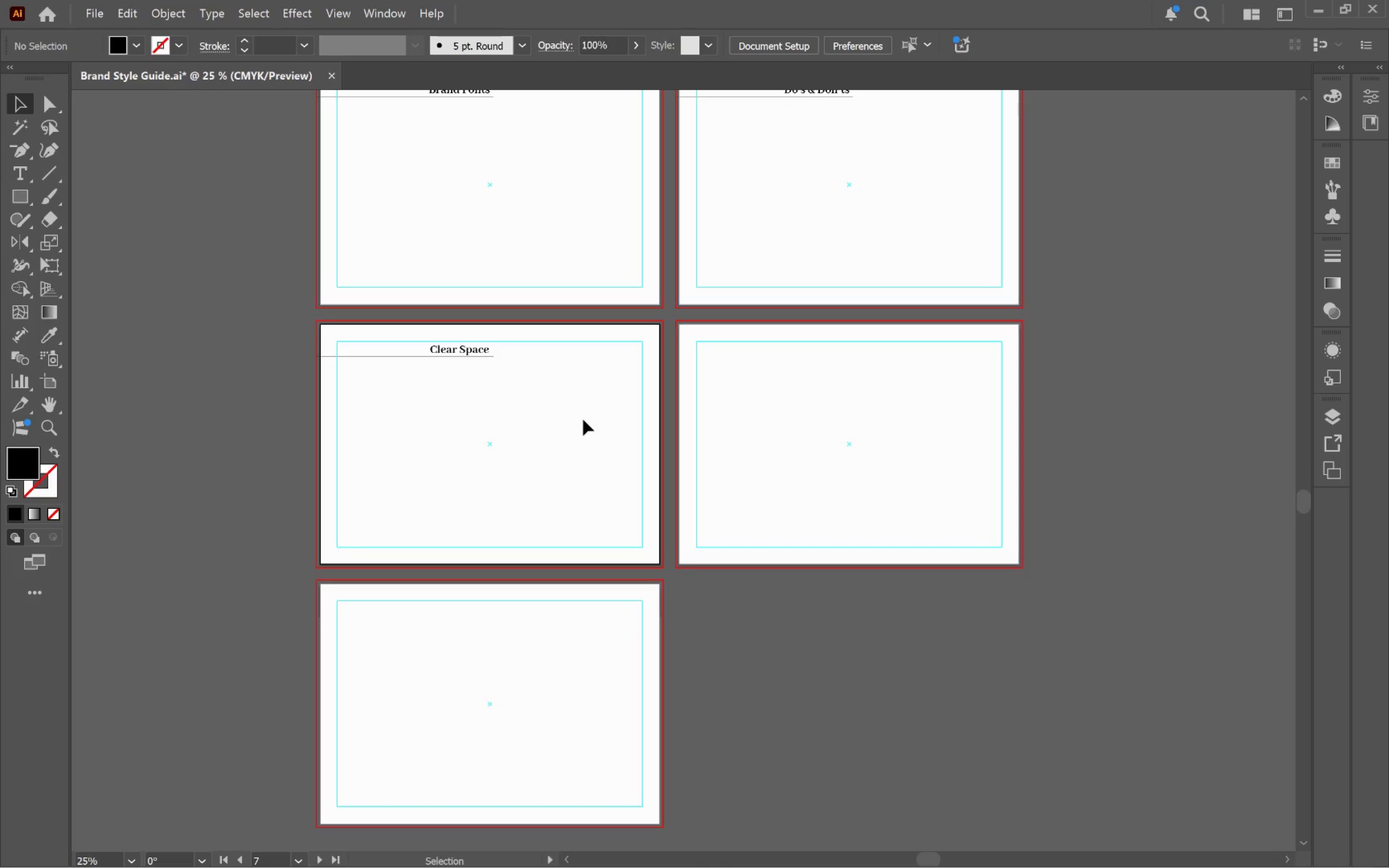 
hold_key(key=Space, duration=0.36)
 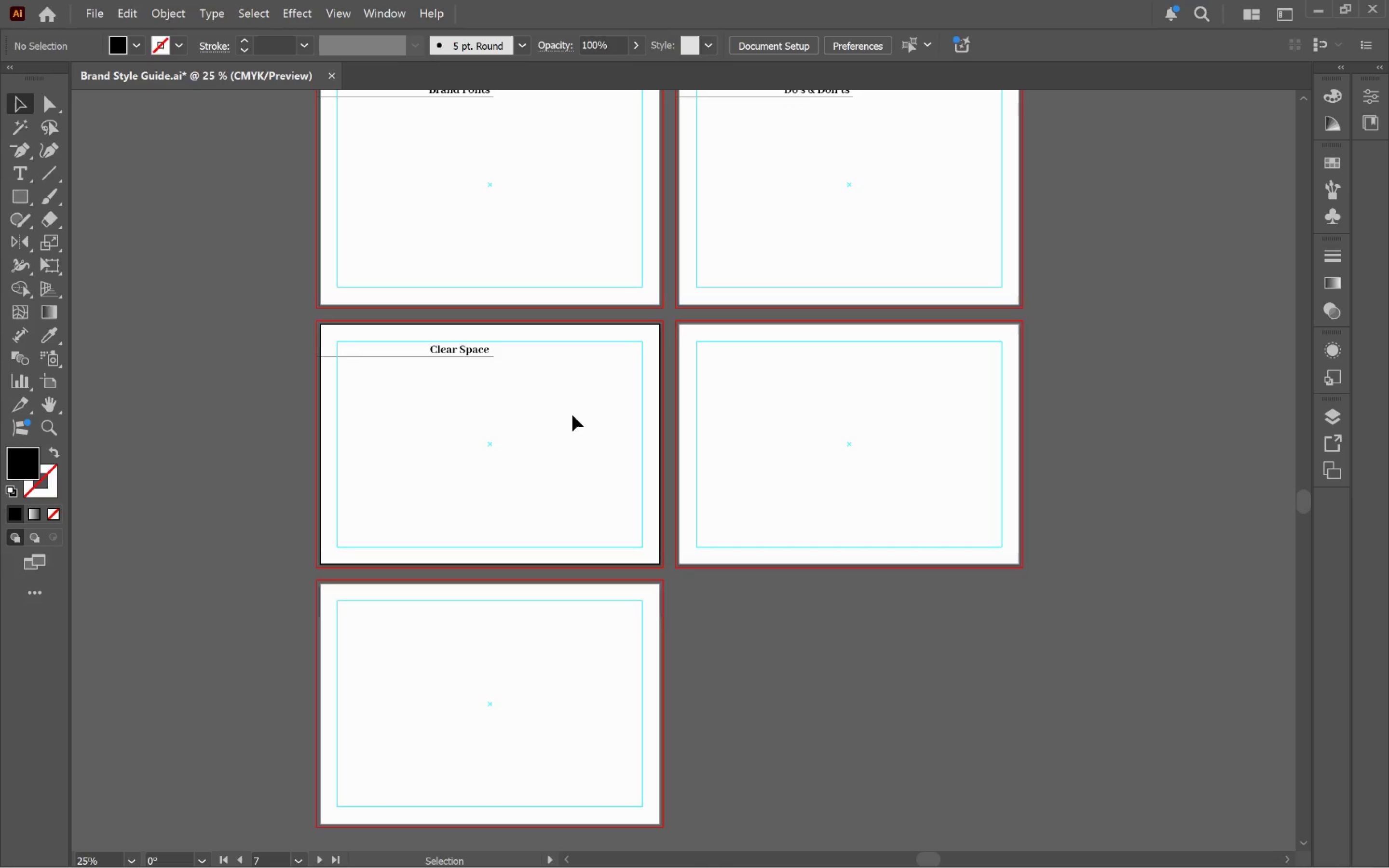 
left_click([570, 414])
 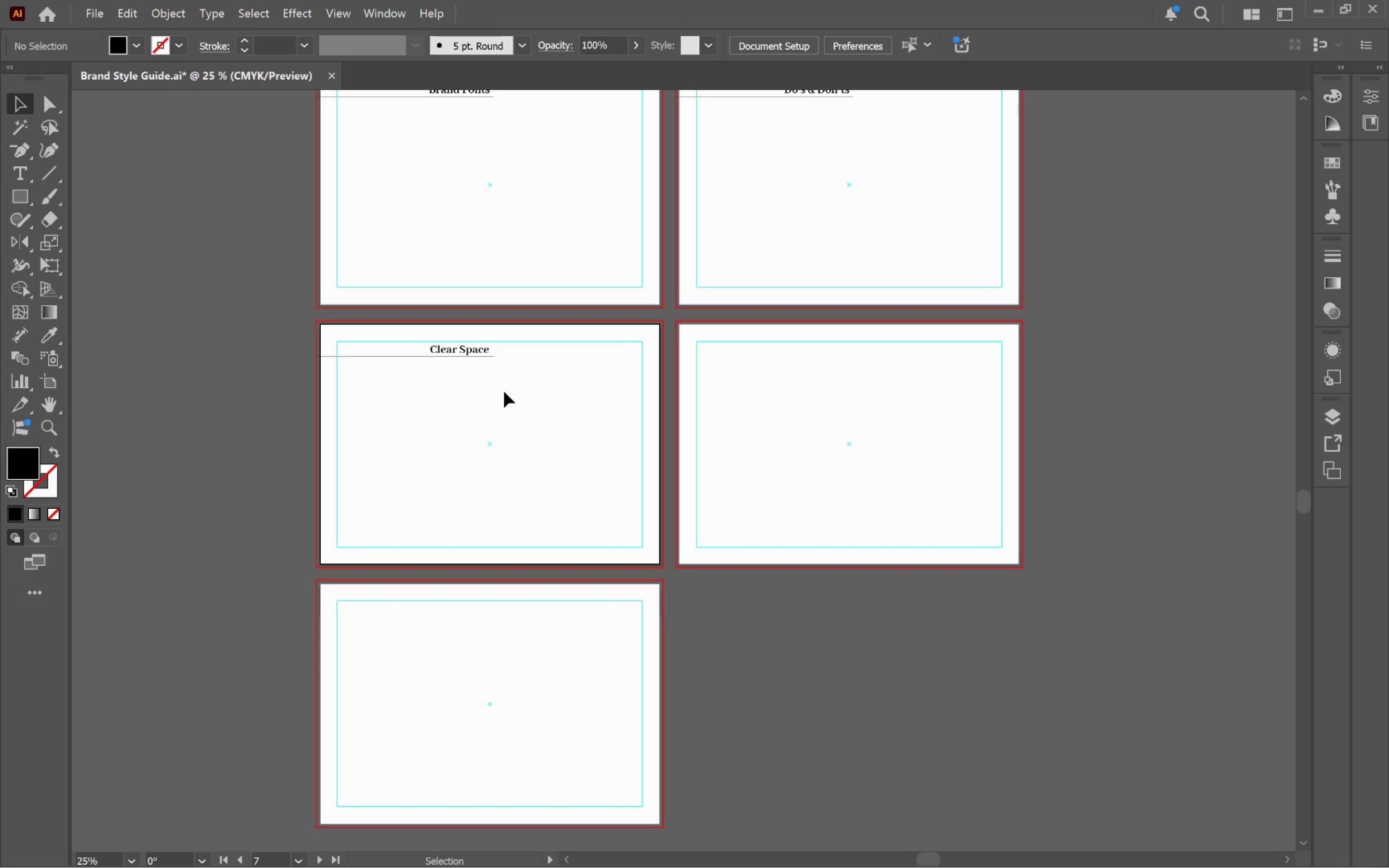 
left_click_drag(start_coordinate=[501, 391], to_coordinate=[437, 337])
 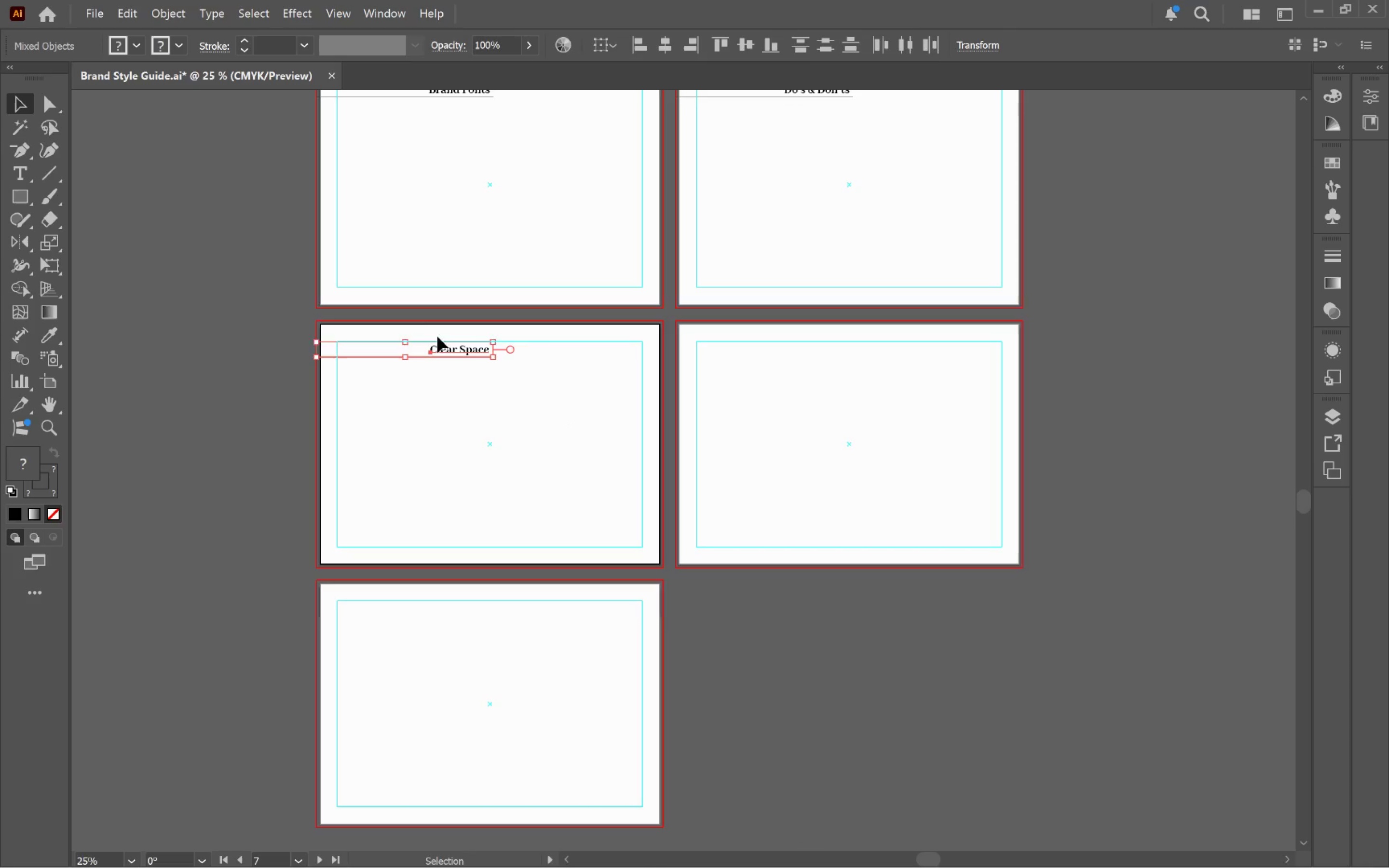 
key(Control+C)
 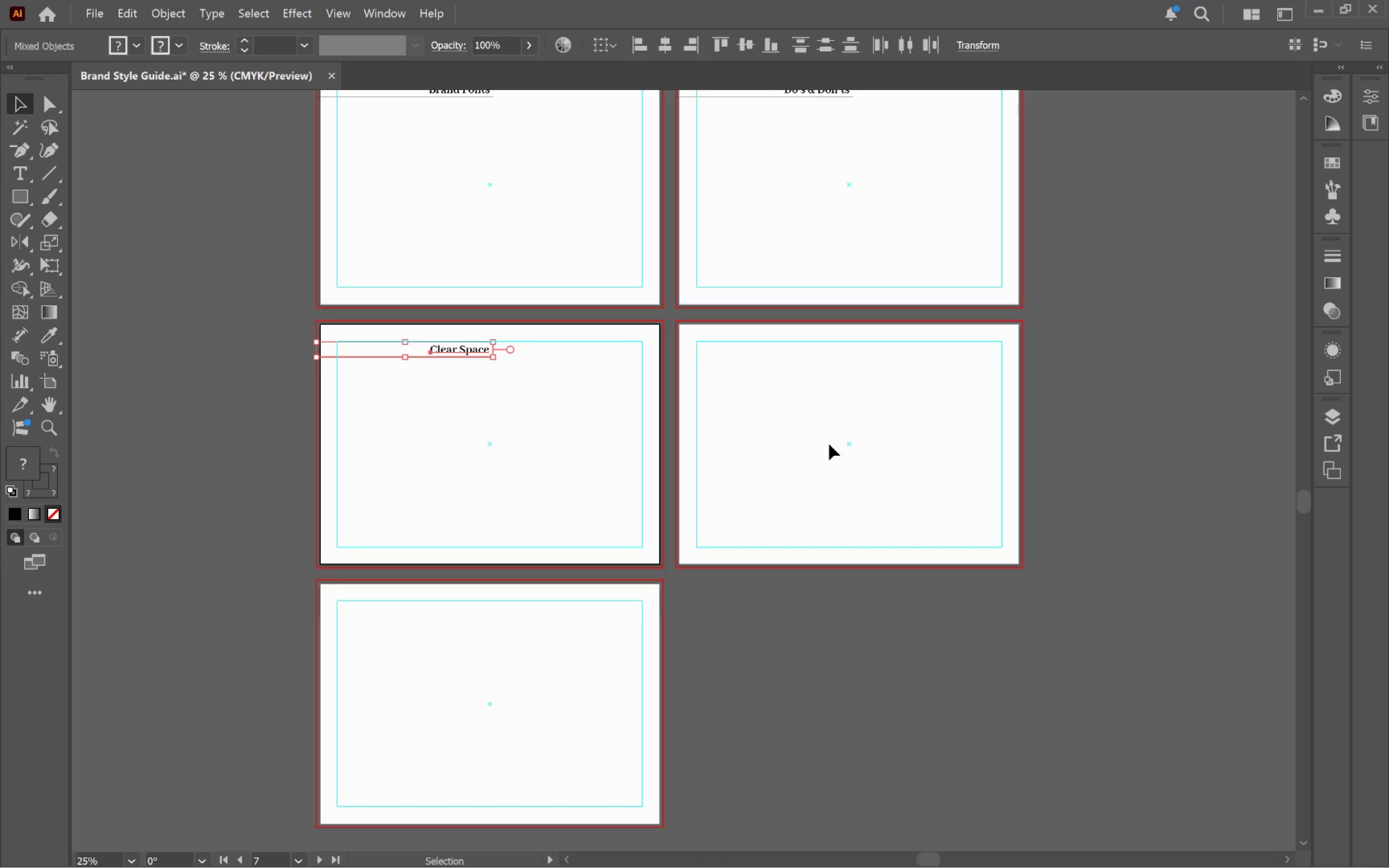 
left_click([831, 445])
 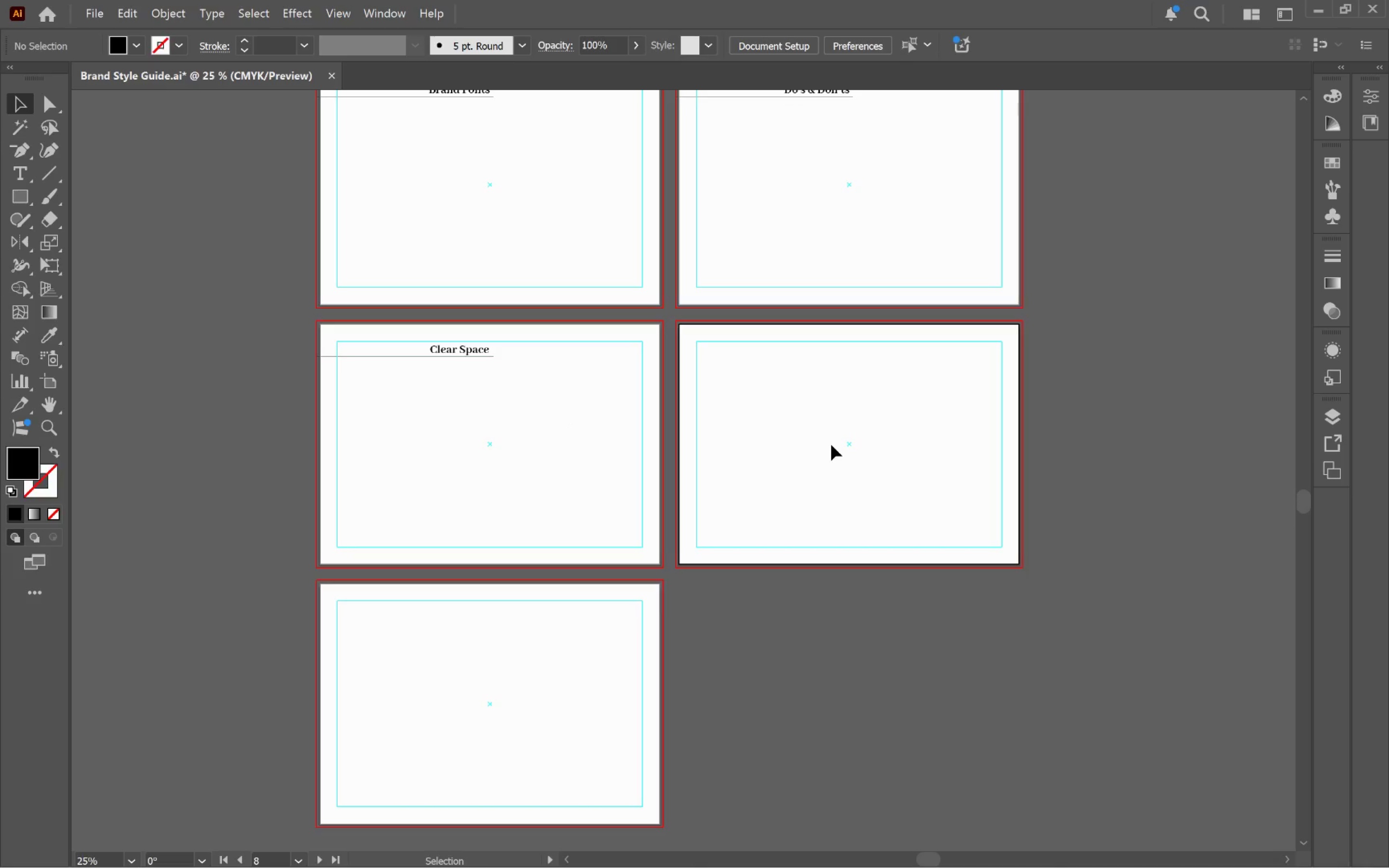 
key(Control+Shift+V)
 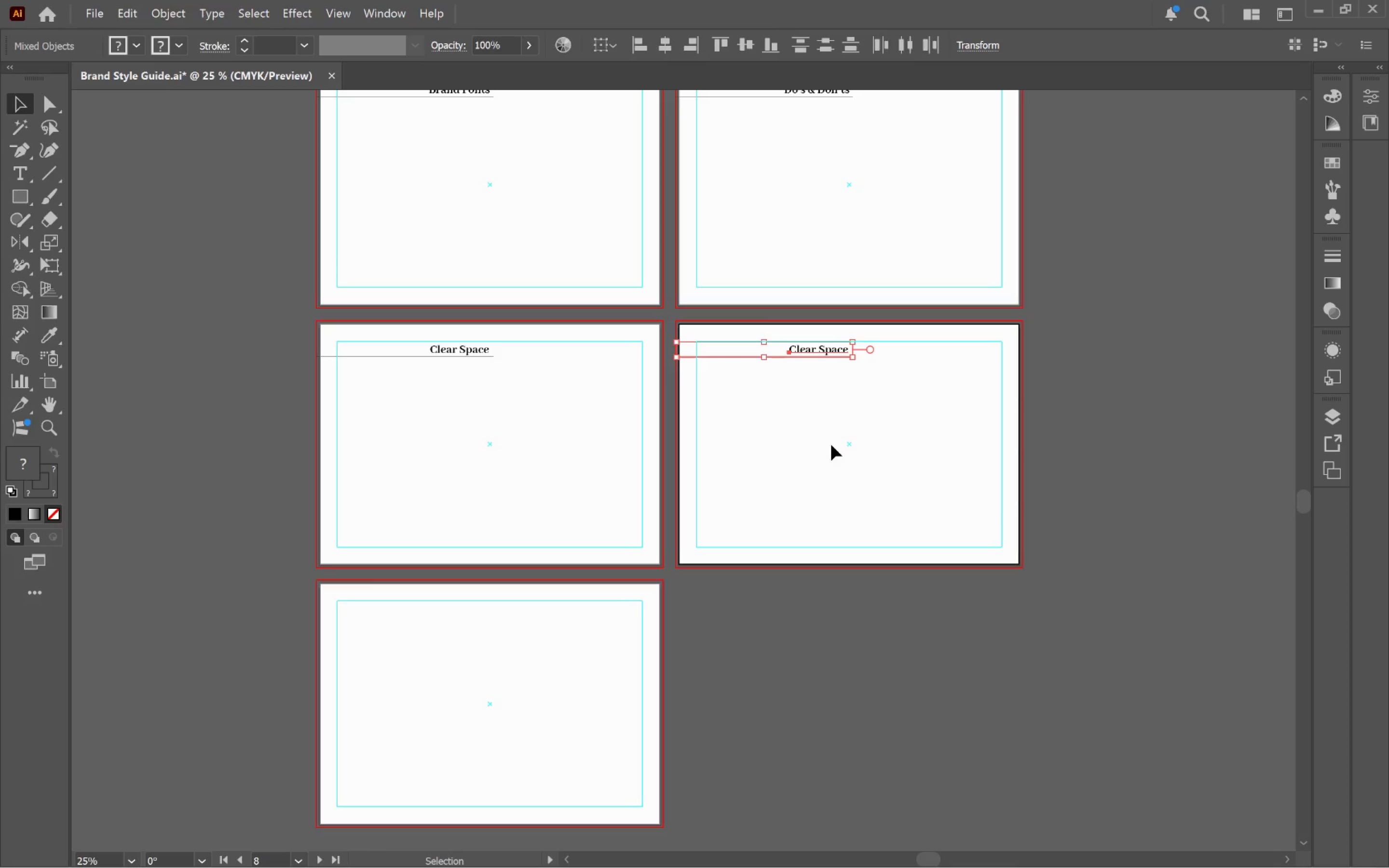 
left_click([831, 445])
 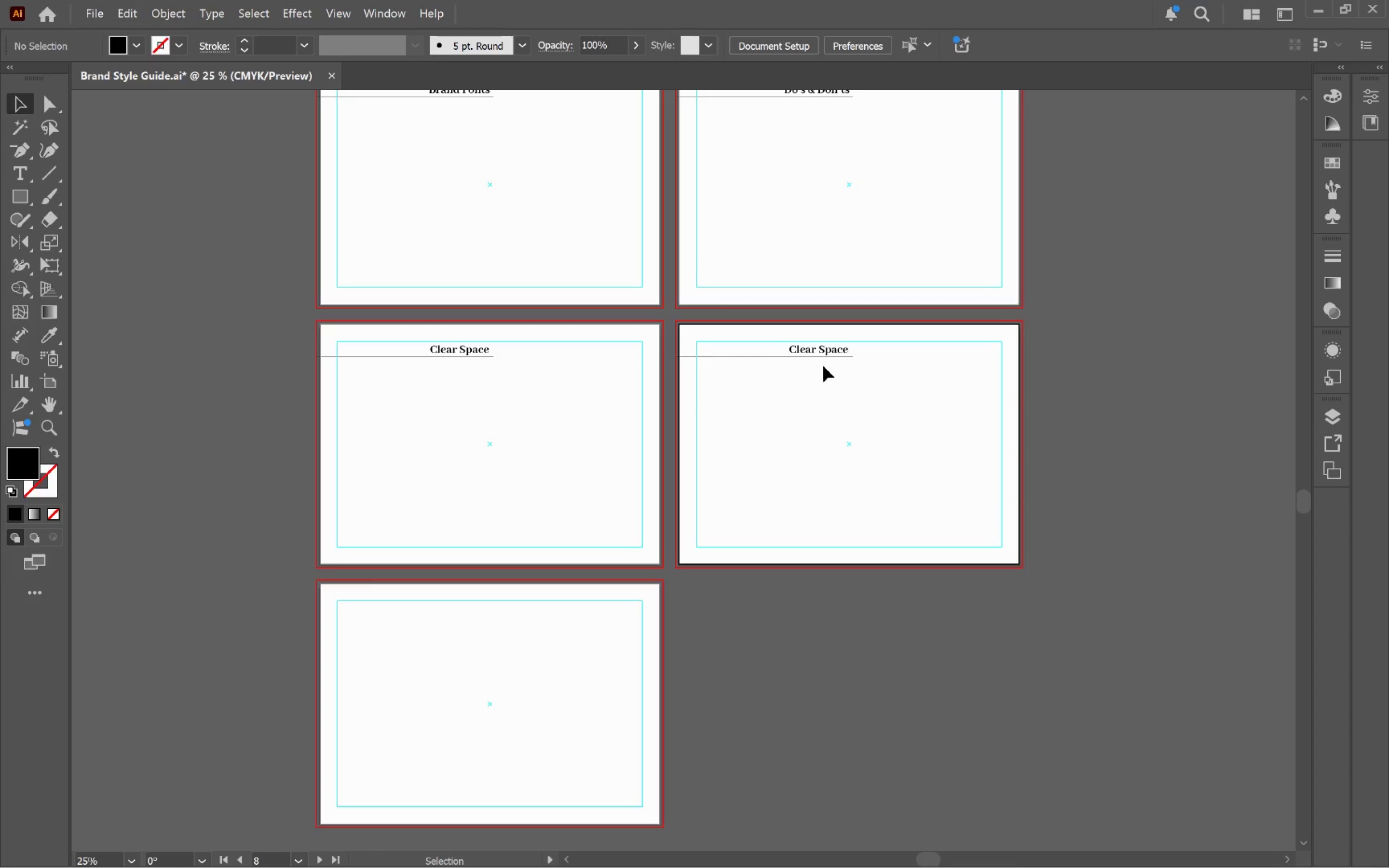 
hold_key(key=AltLeft, duration=0.58)
 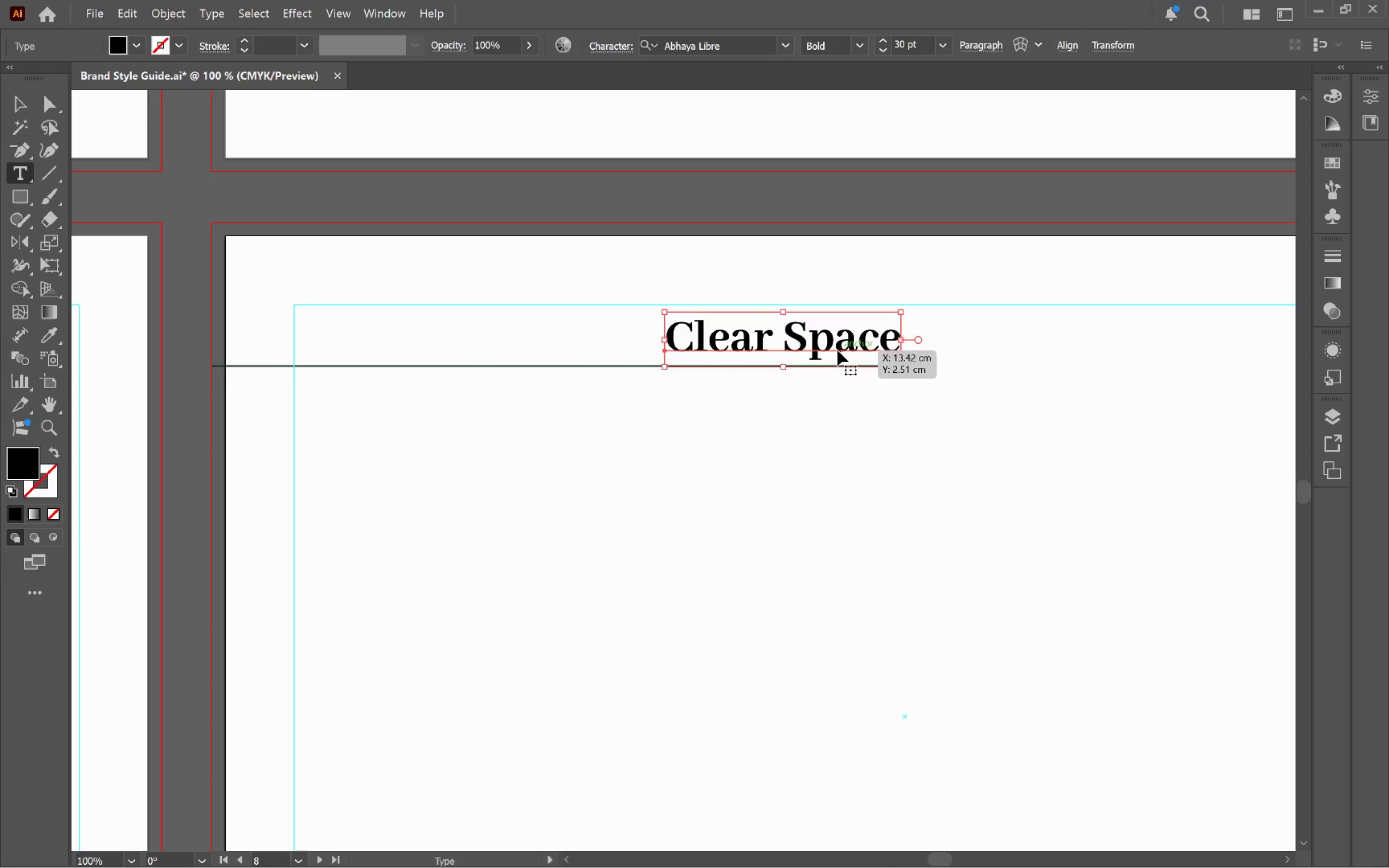 
left_click([837, 350])
 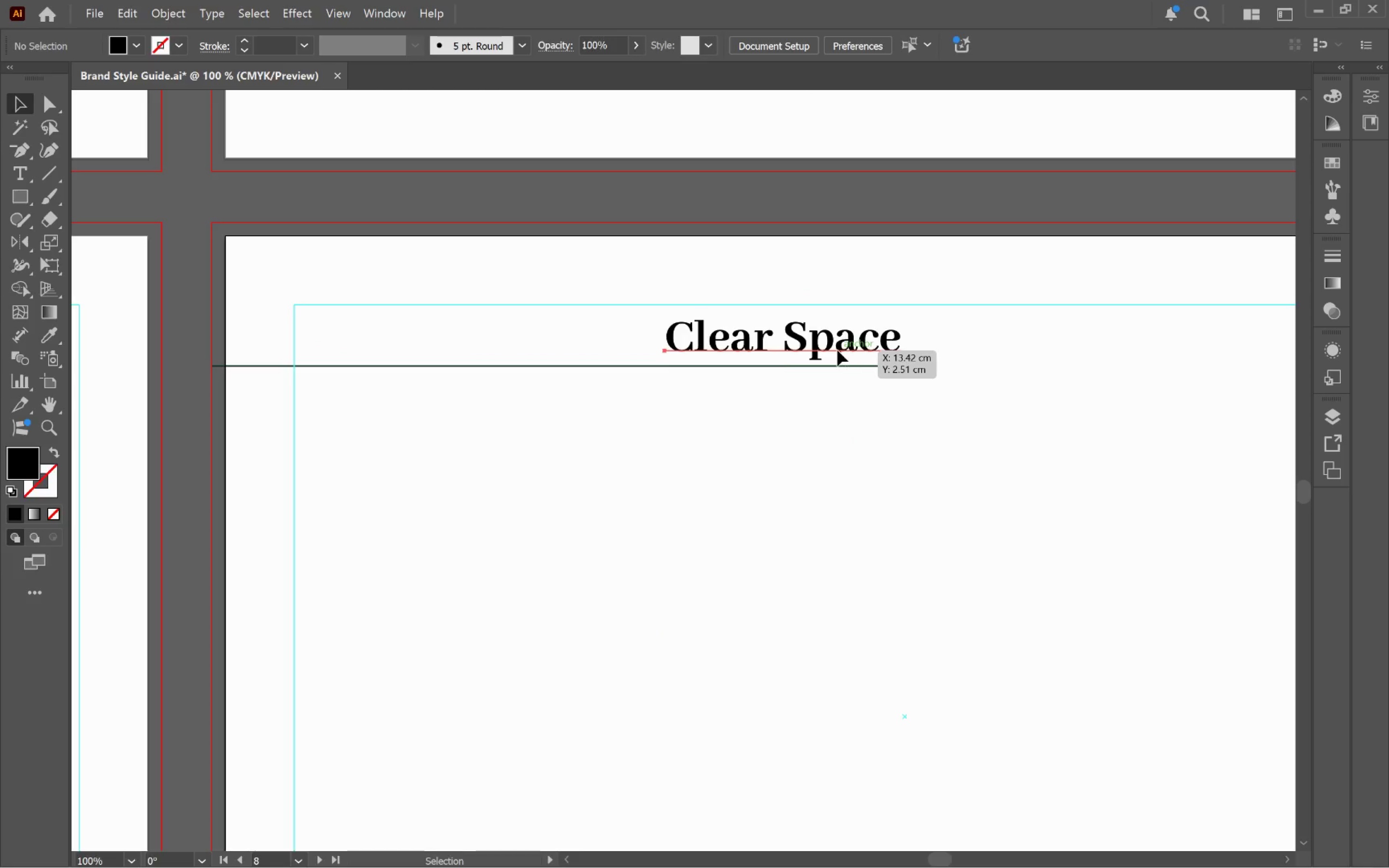 
scroll: coordinate [831, 353], scroll_direction: up, amount: 4.0
 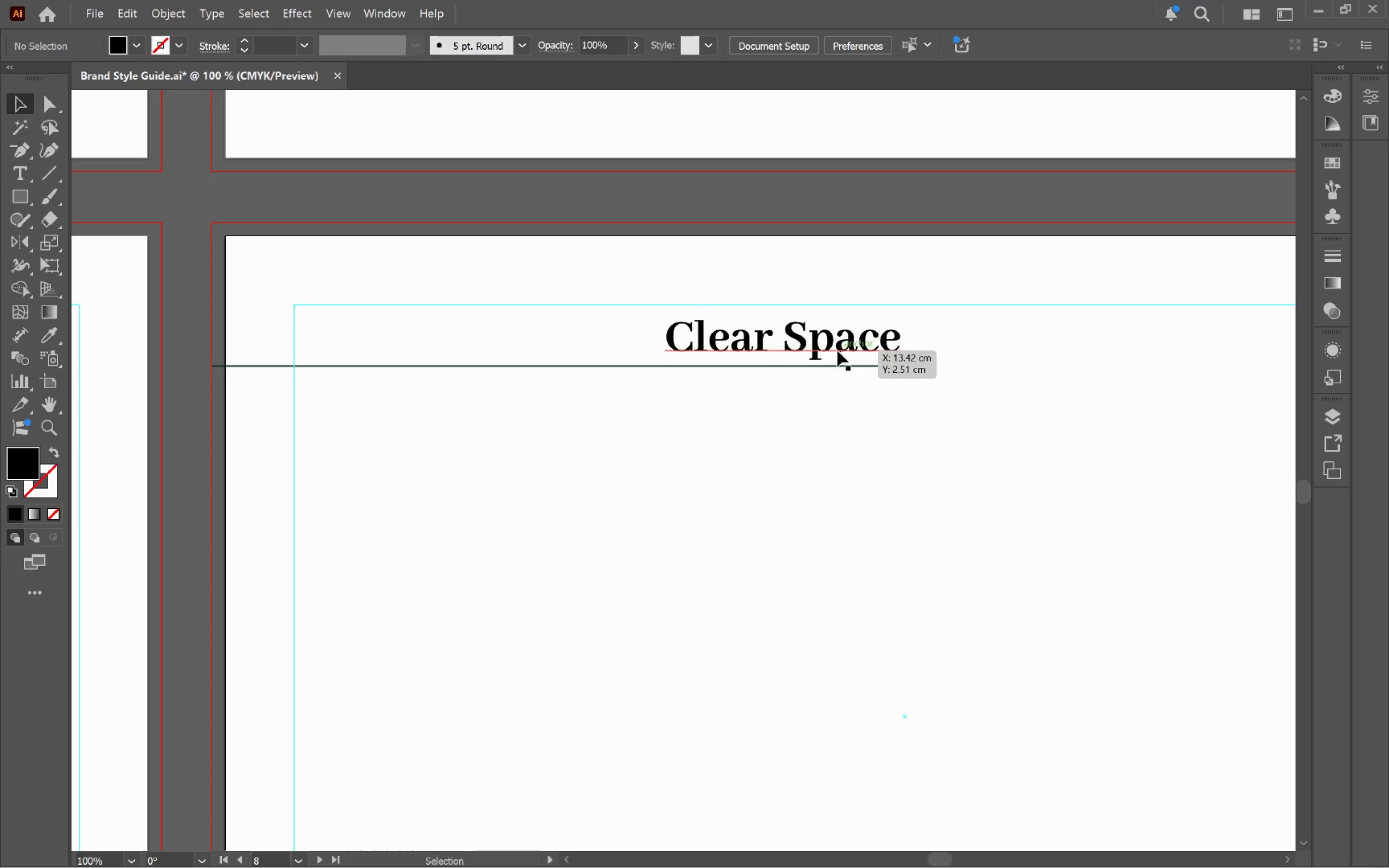 
double_click([837, 350])
 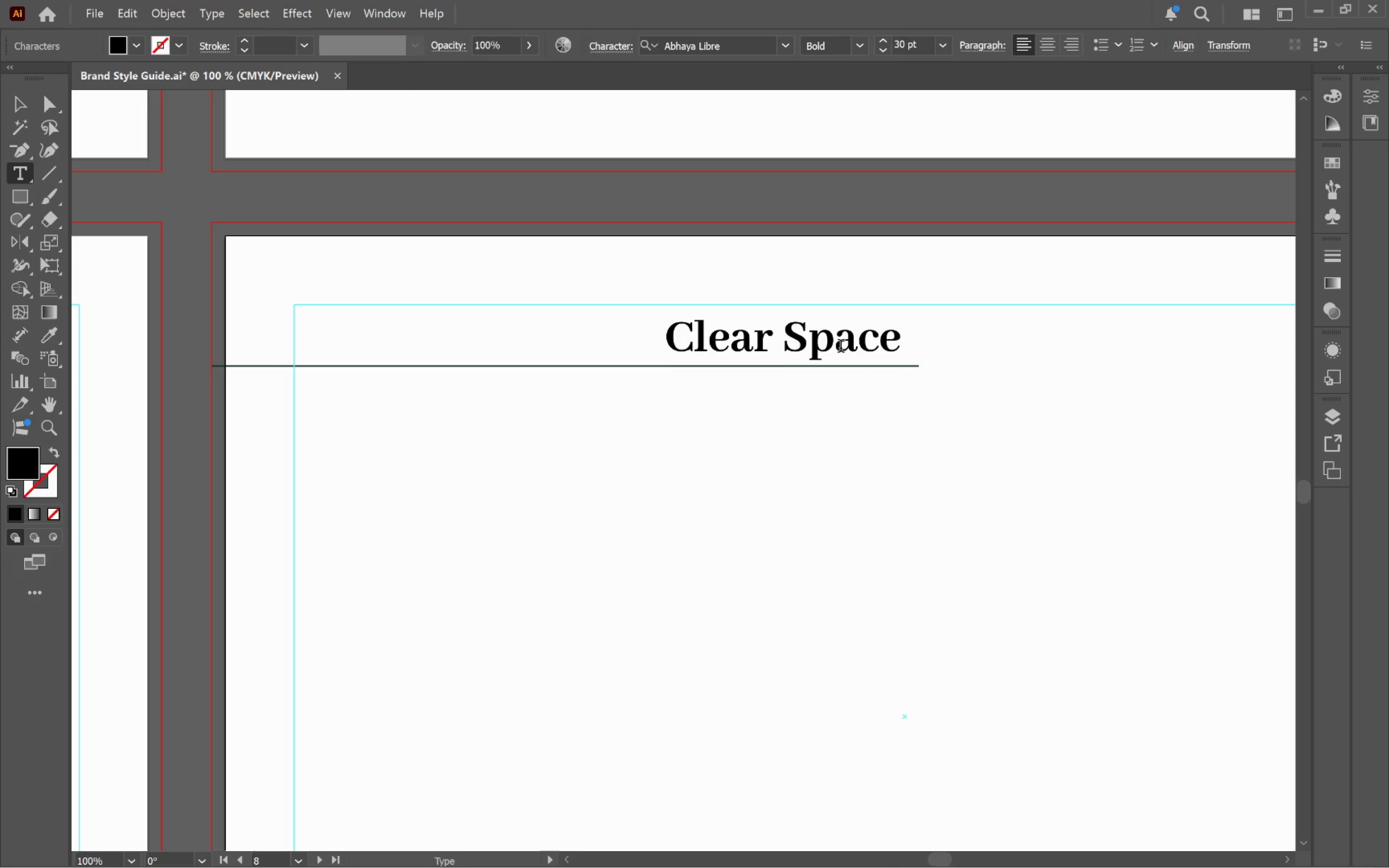 
key(Control+A)
 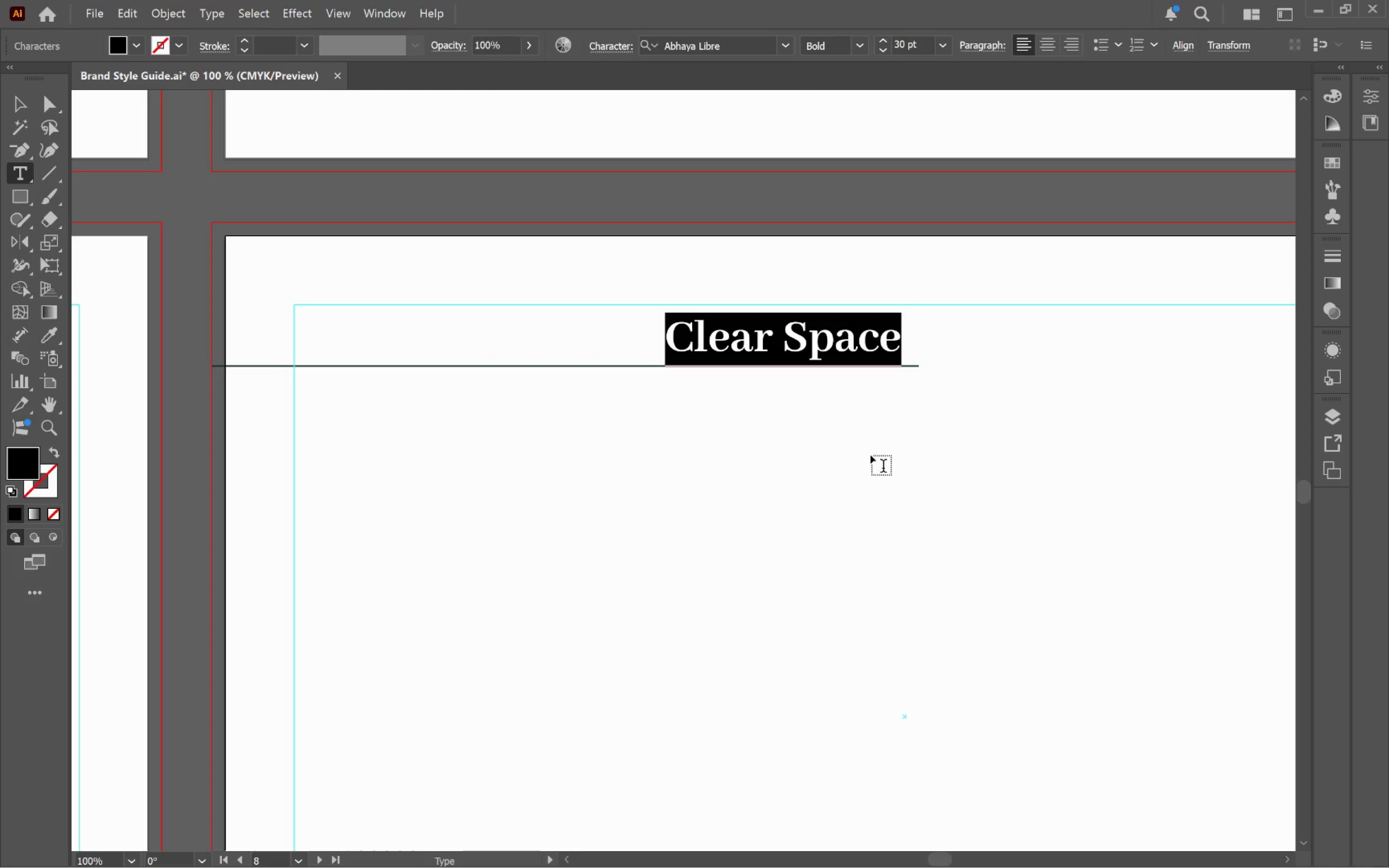 
type(MOCKUPS)
 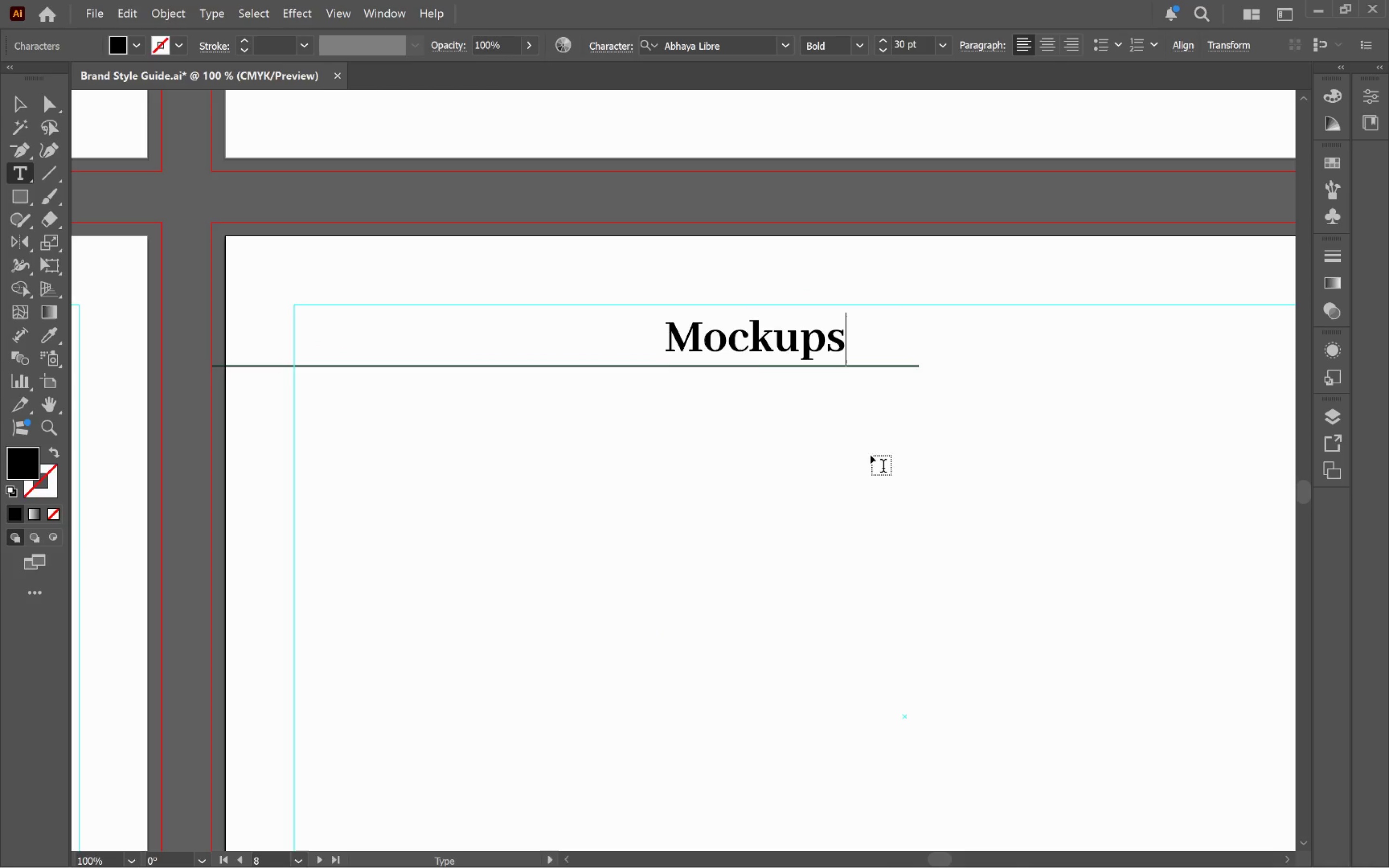 
hold_key(key=ControlLeft, duration=0.34)
left_click([871, 455])
 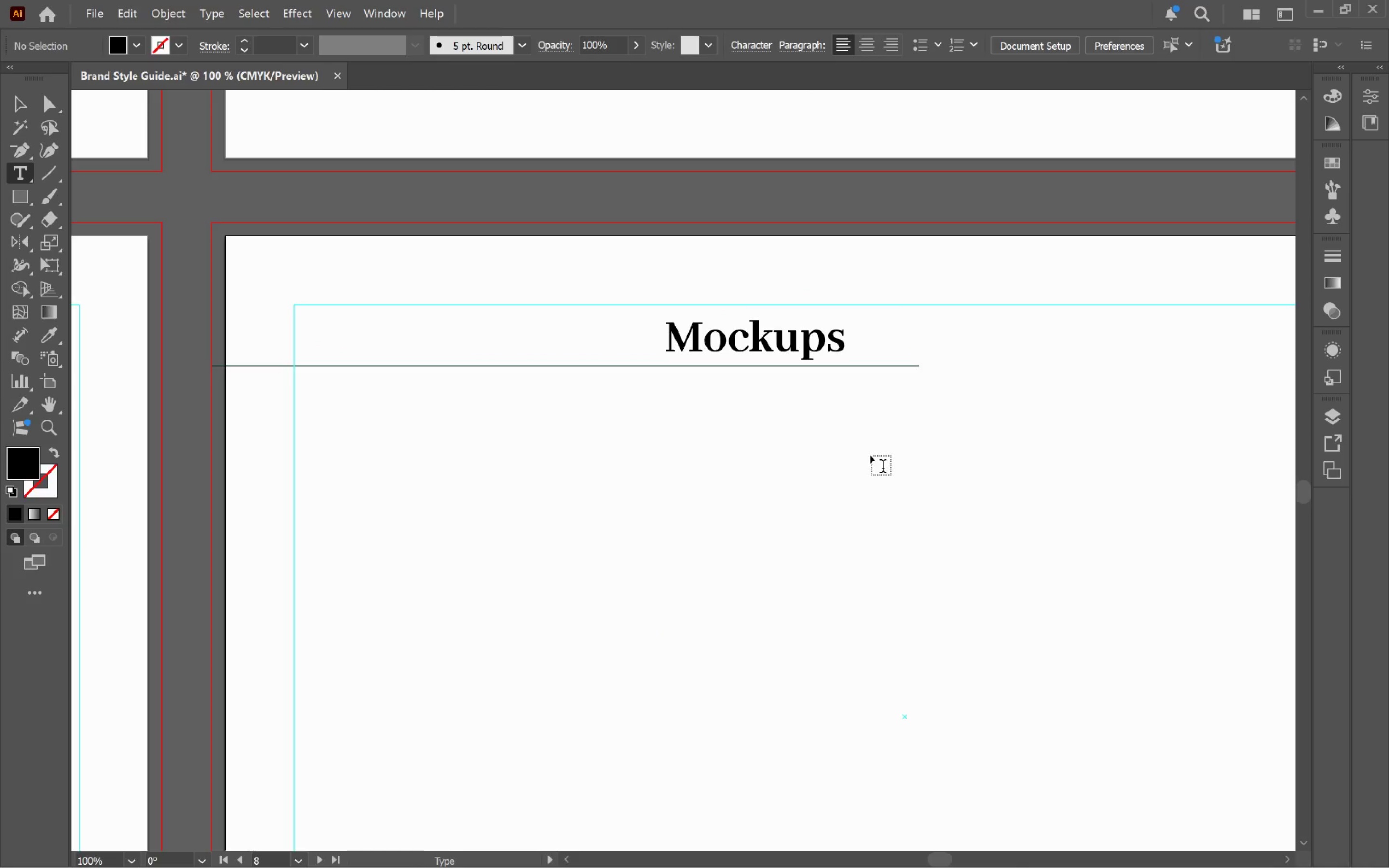 
key(V)
 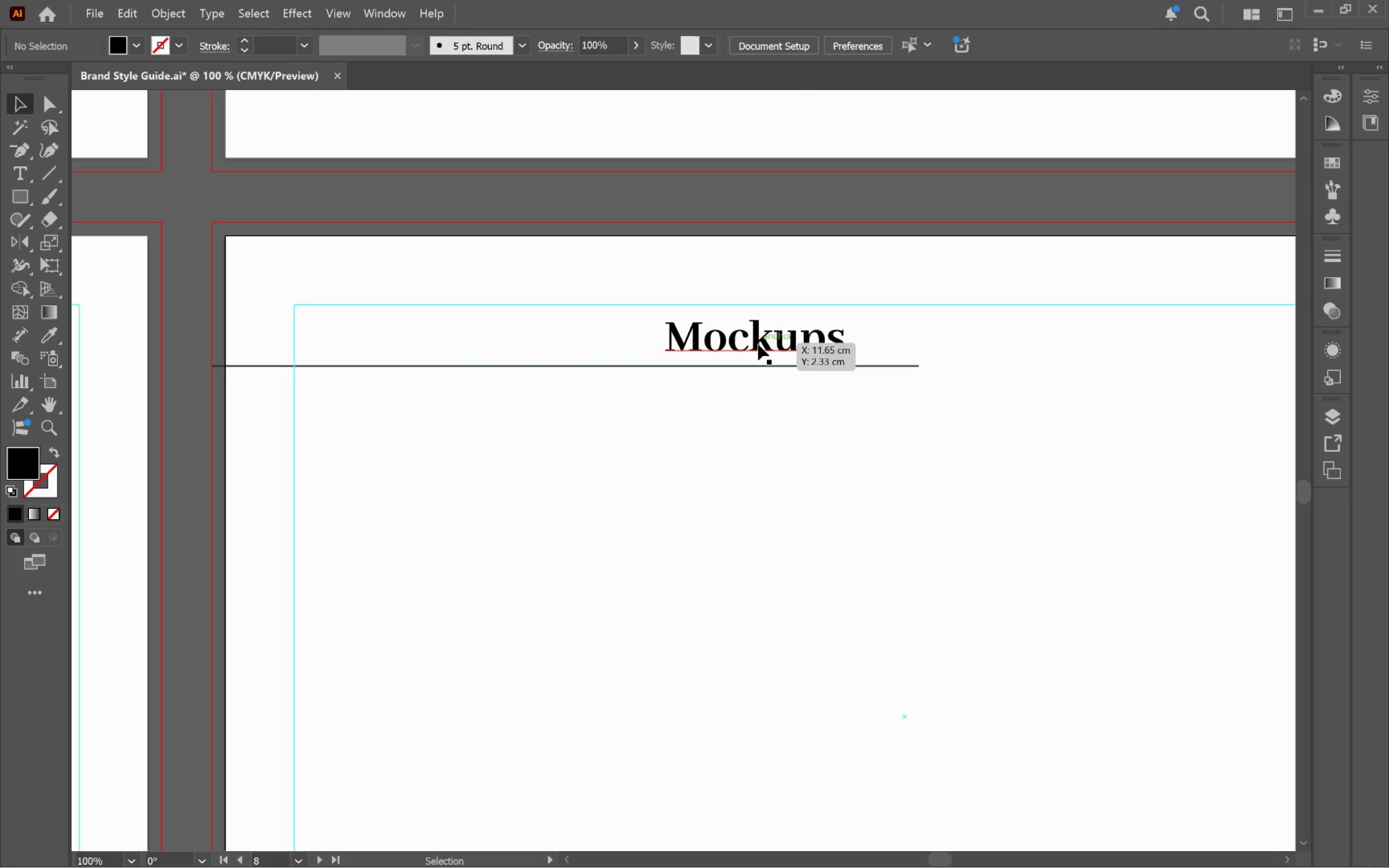 
left_click_drag(start_coordinate=[758, 342], to_coordinate=[812, 349])
 